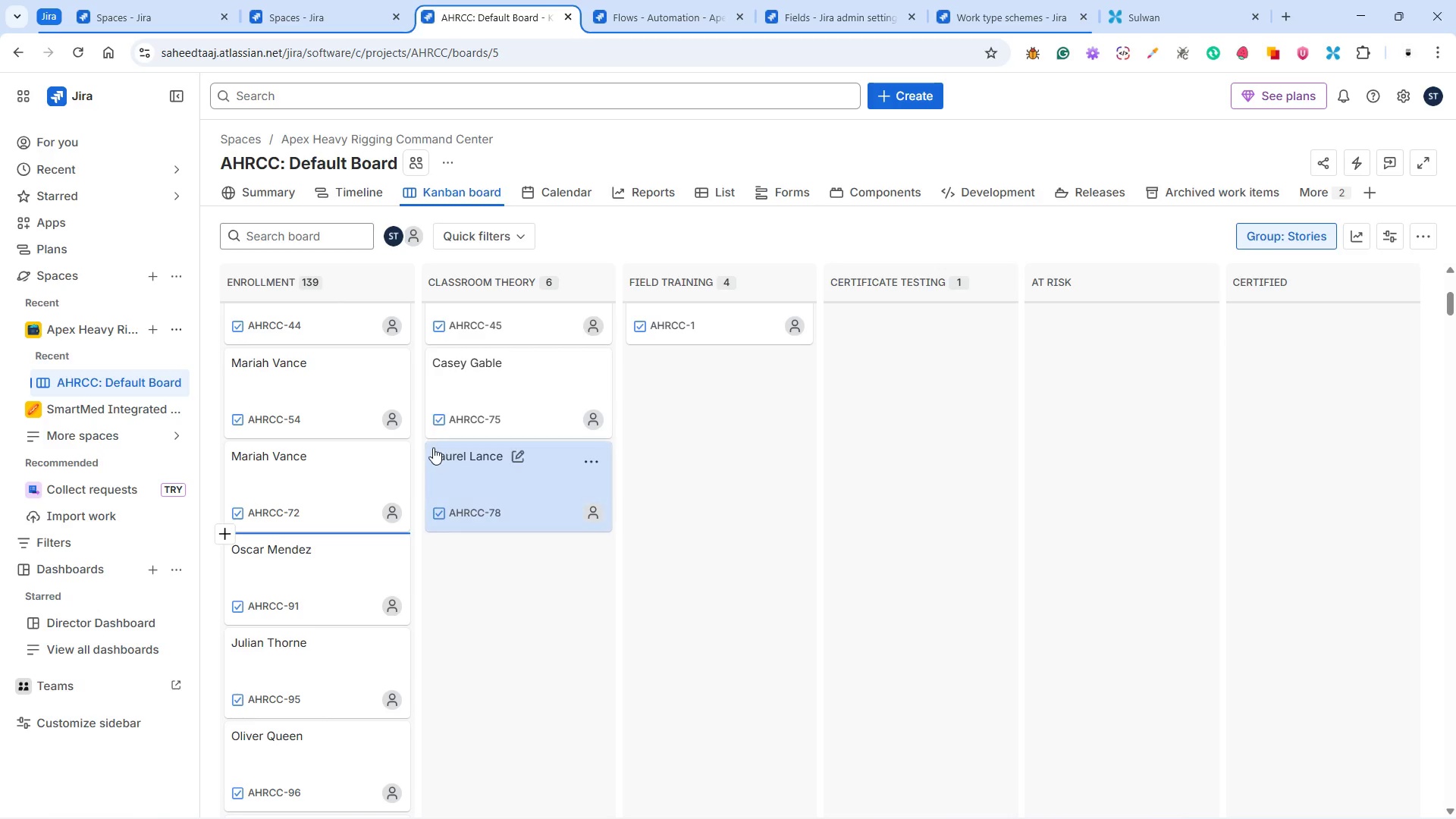 
mouse_move([344, 591])
 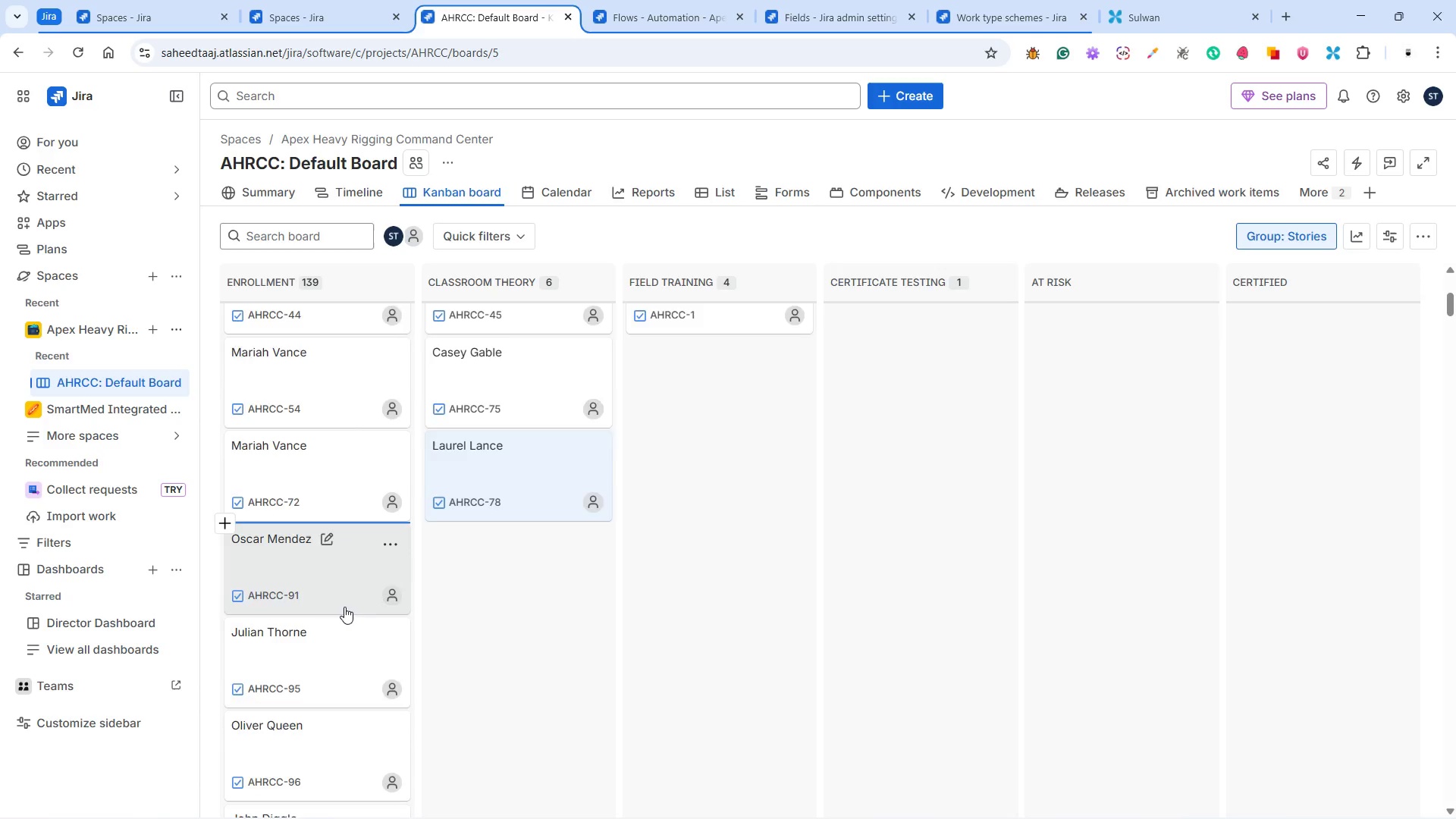 
scroll: coordinate [344, 607], scroll_direction: down, amount: 2.0
 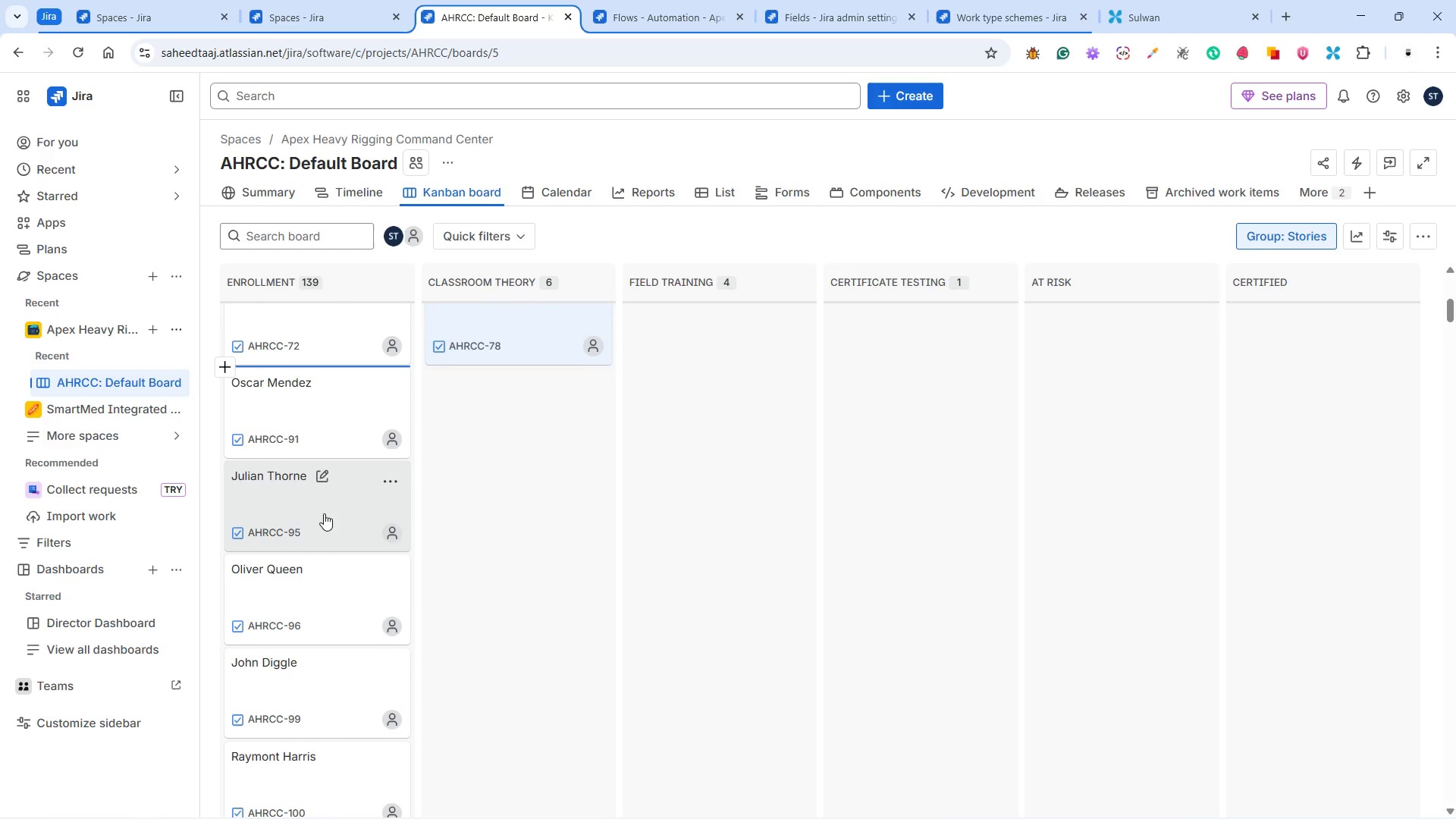 
left_click([324, 513])
 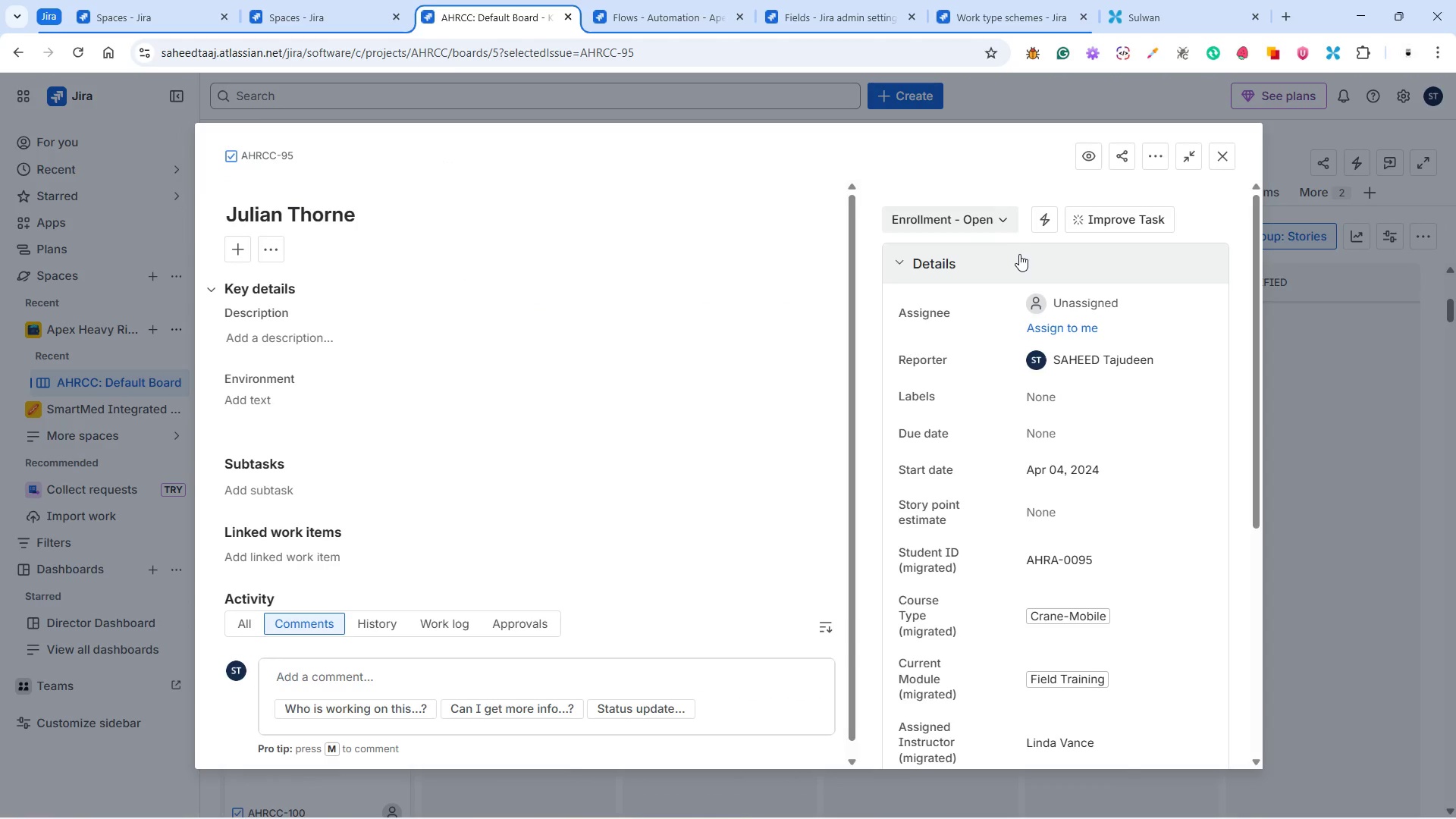 
left_click([981, 215])
 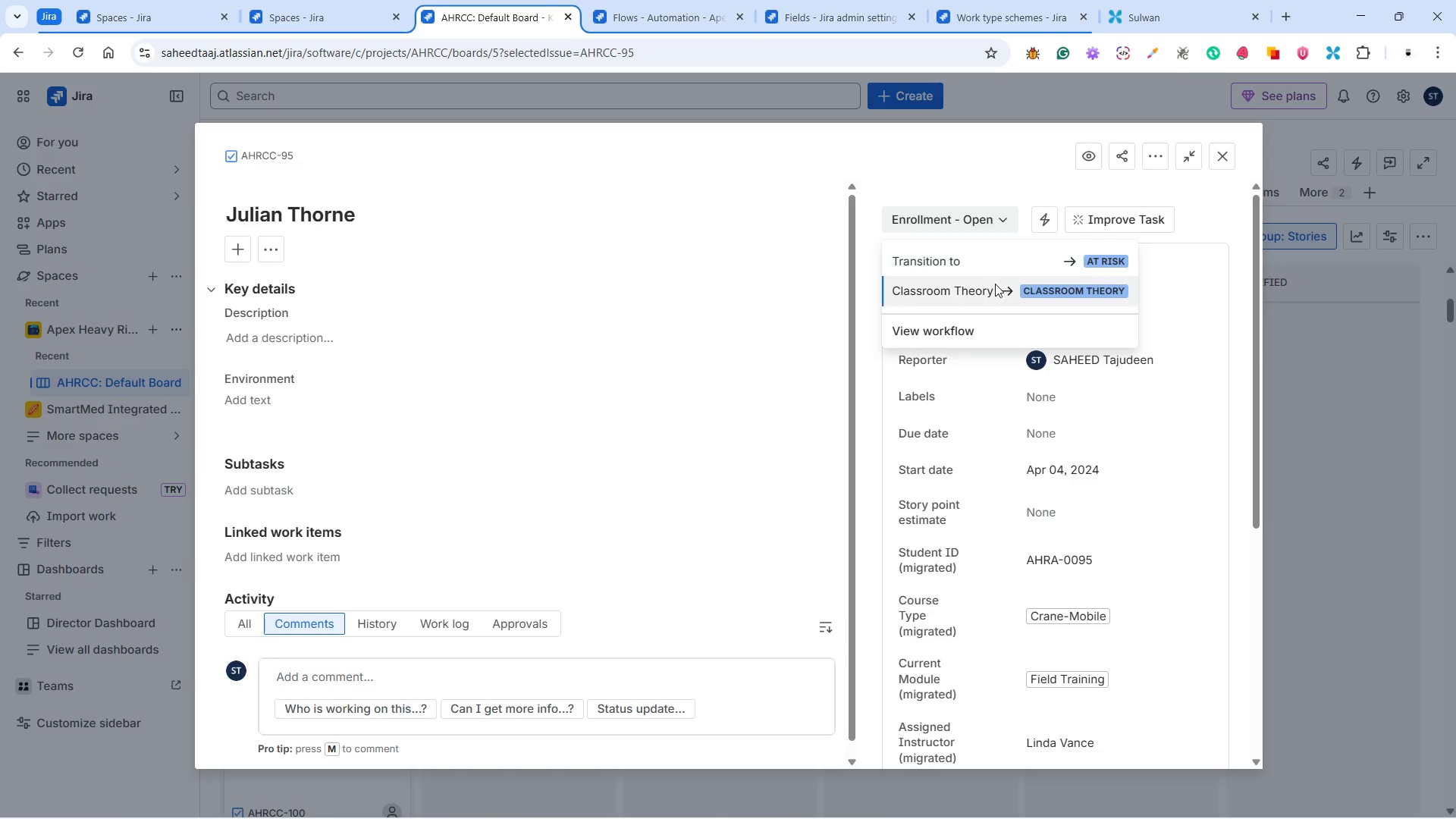 
left_click([984, 288])
 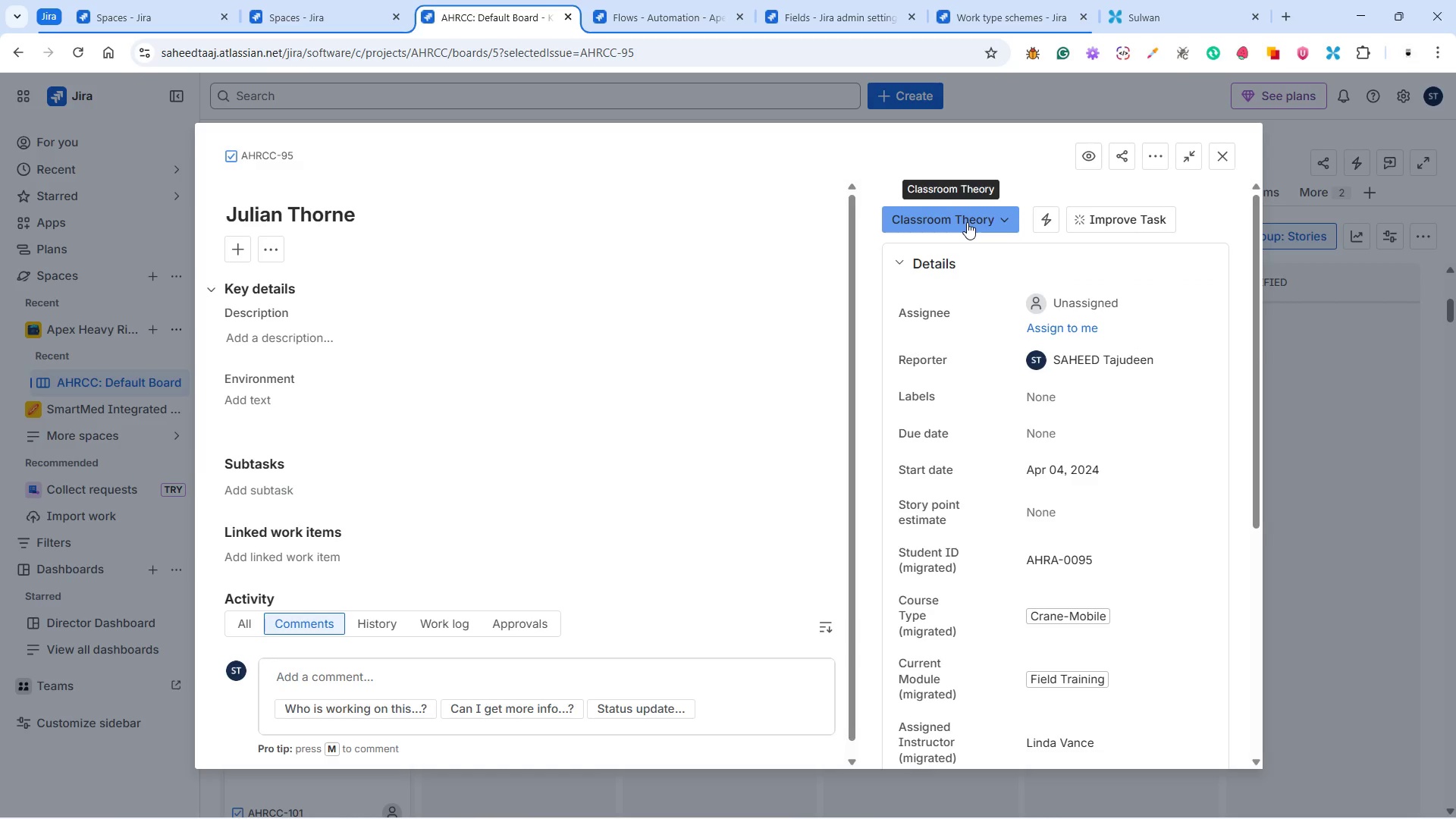 
left_click([967, 222])
 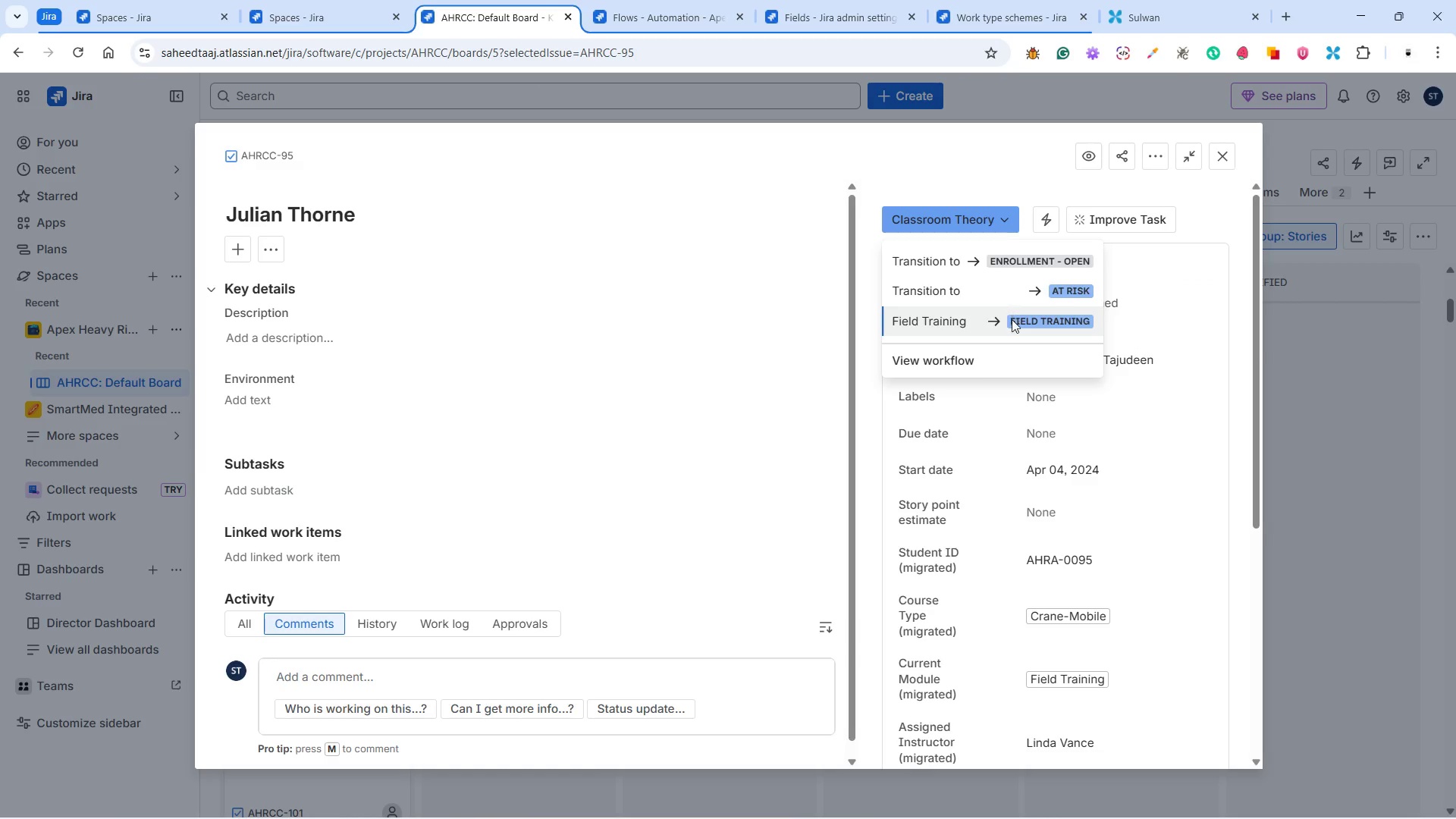 
left_click([1011, 322])
 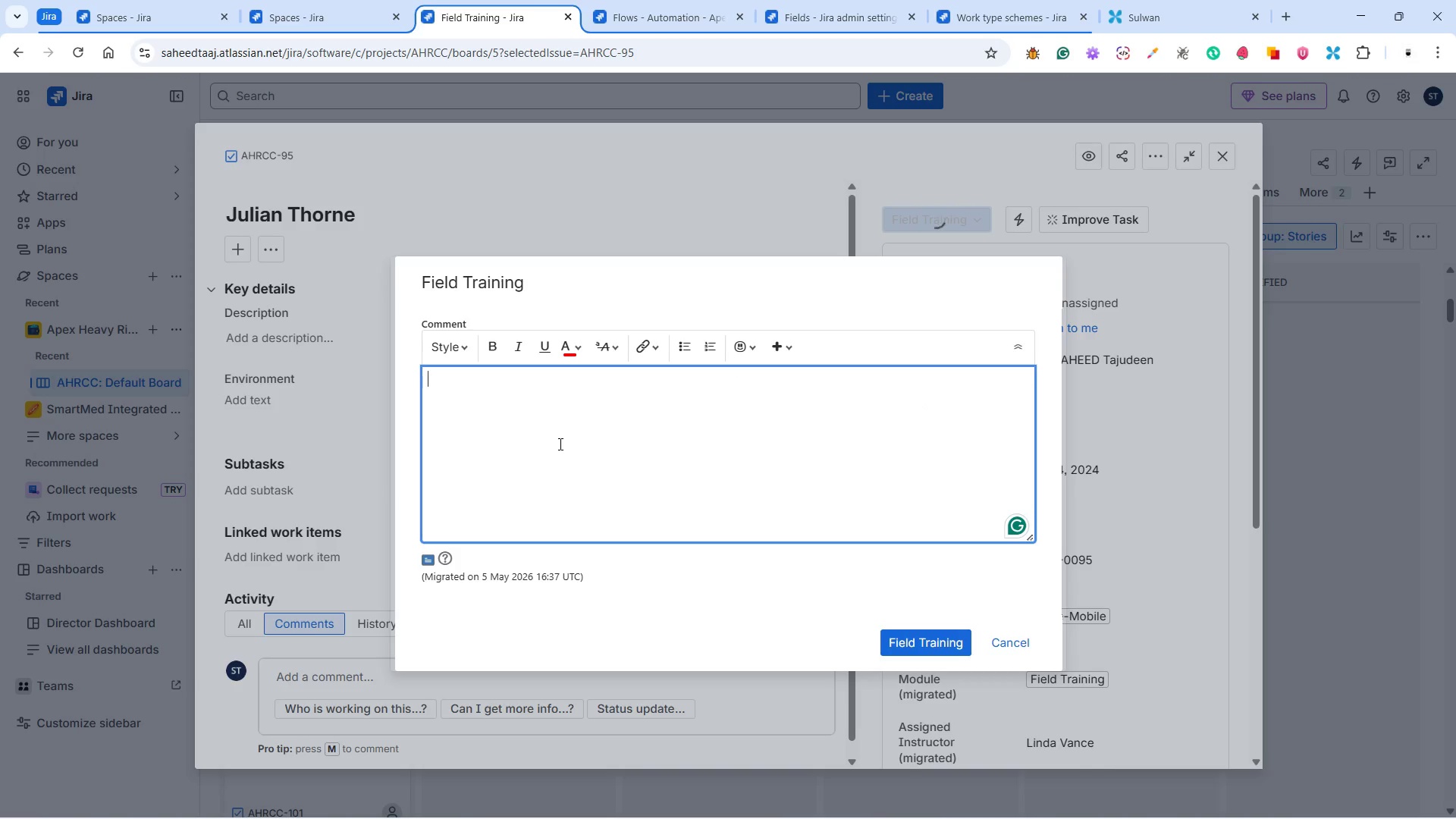 
type([Maintenc)
key(Backspace)
type(ance )
 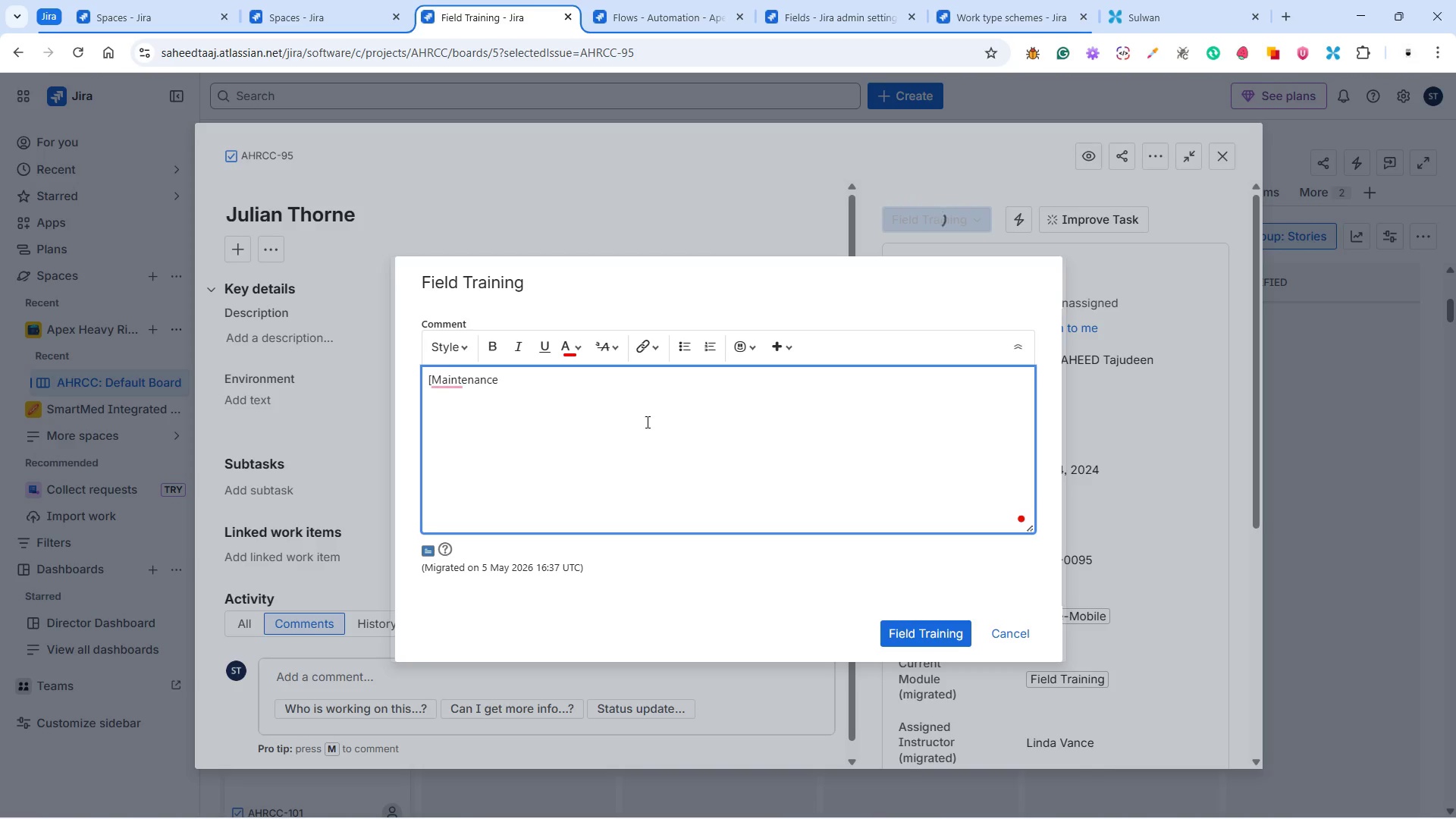 
type(Required])
 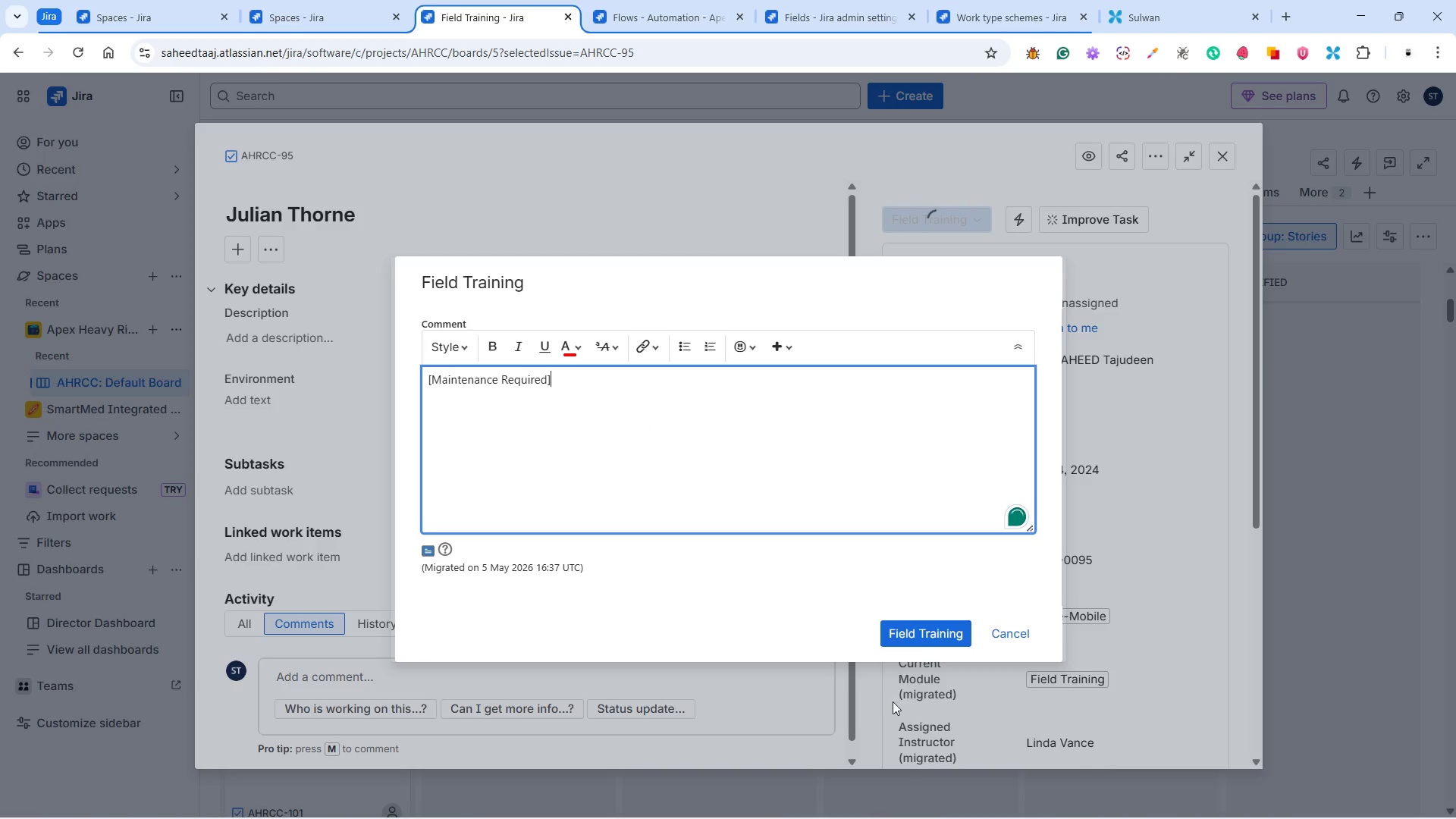 
left_click([923, 635])
 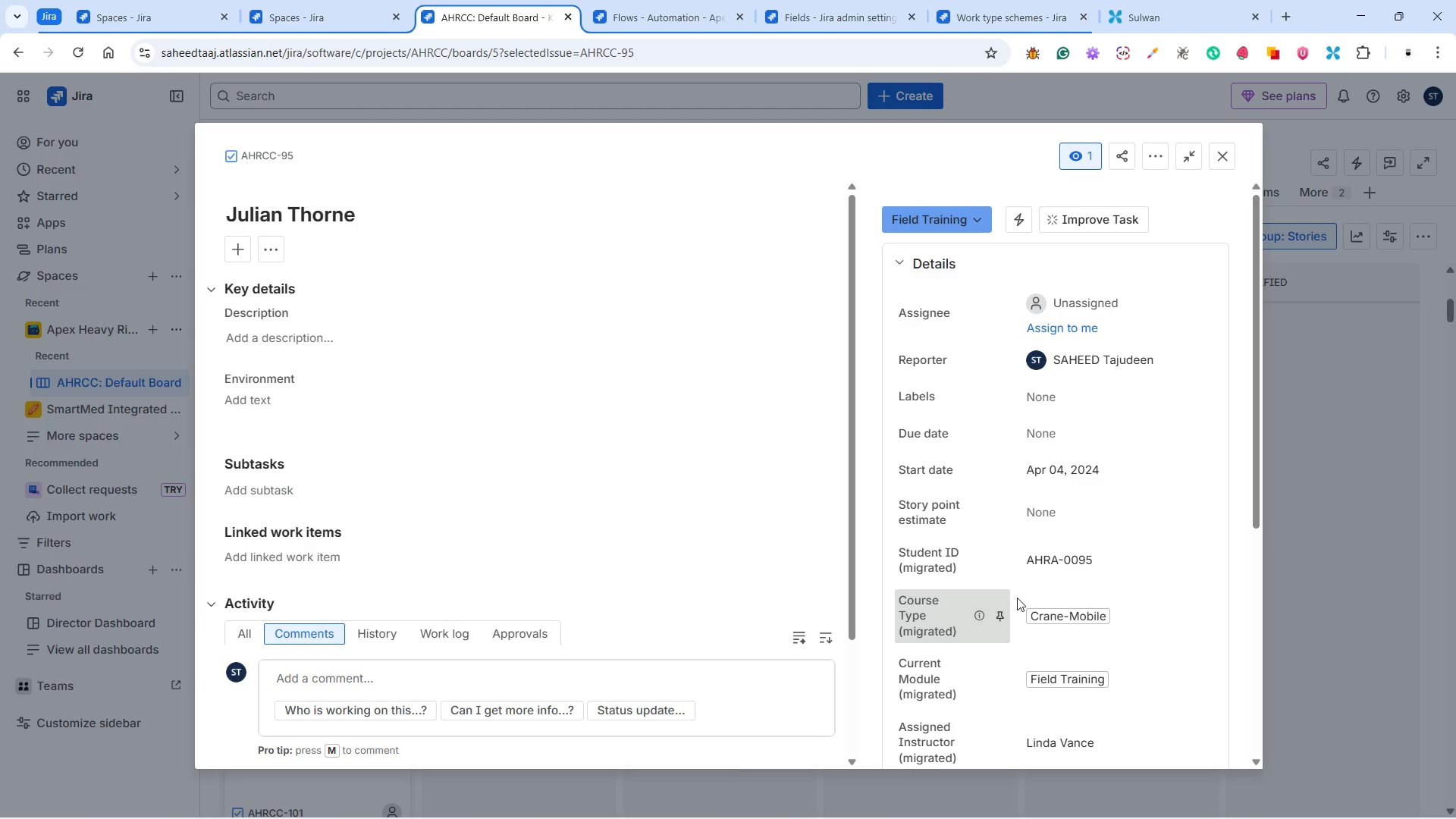 
wait(6.89)
 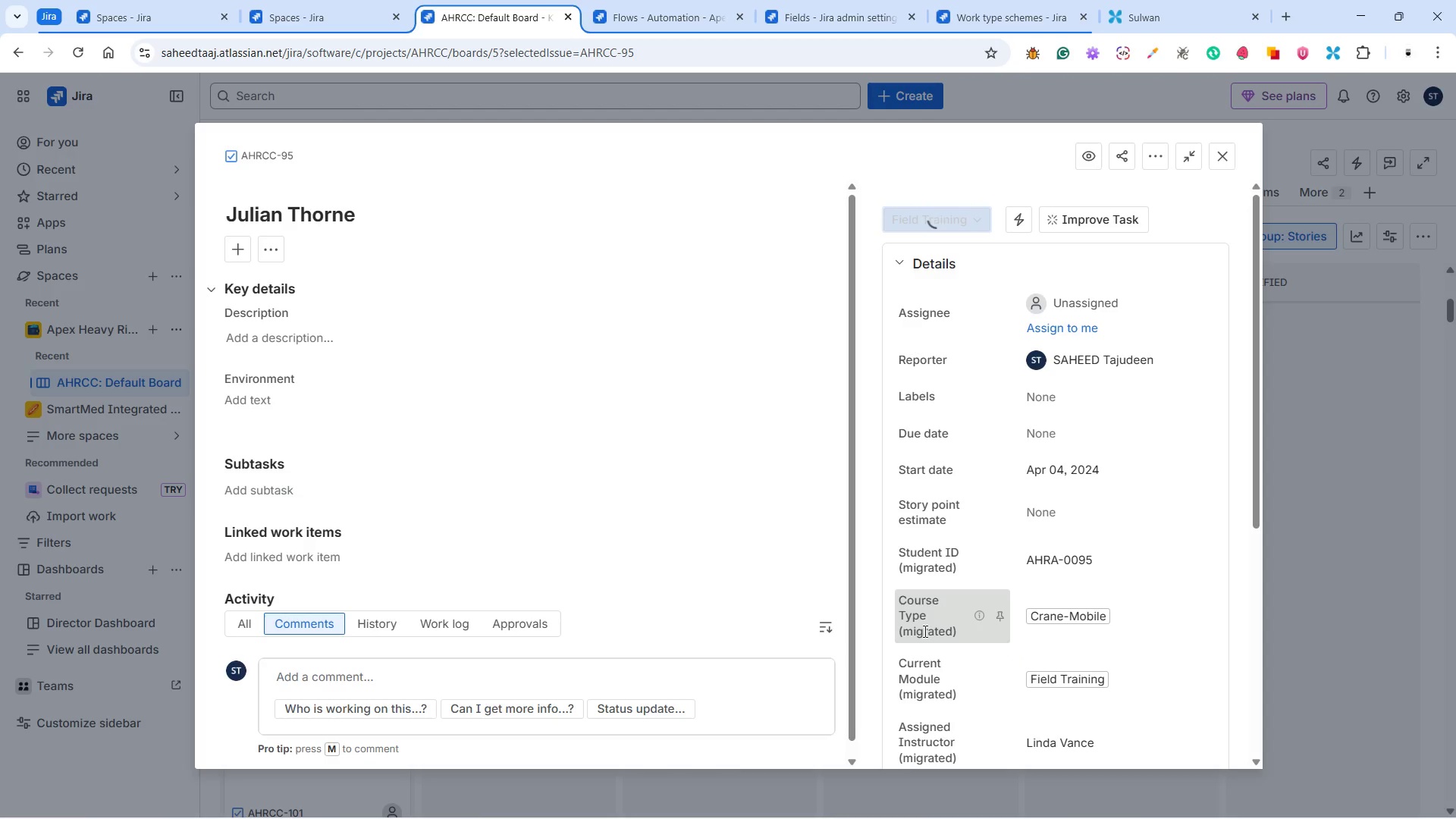 
left_click([1227, 155])
 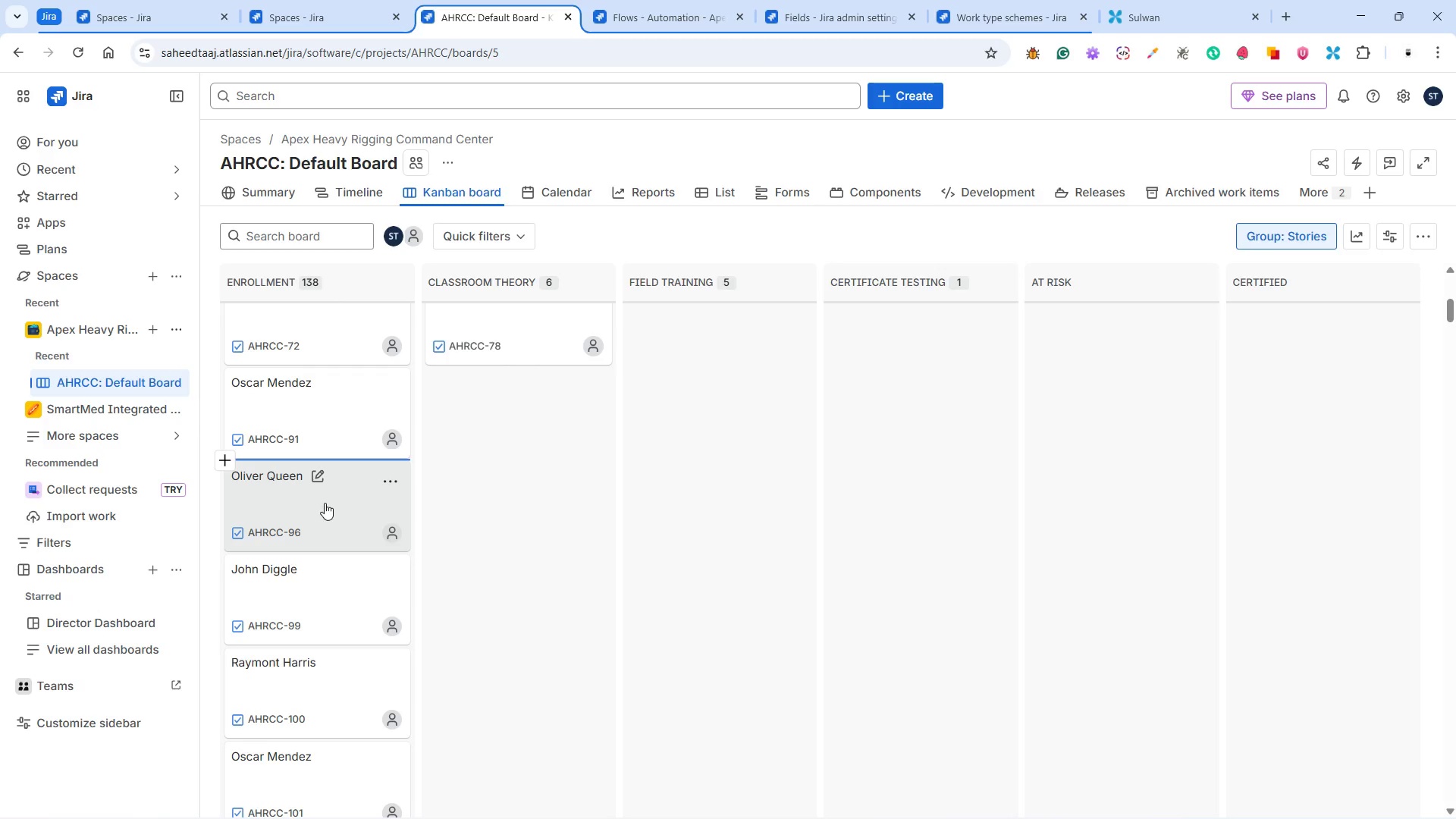 
wait(8.03)
 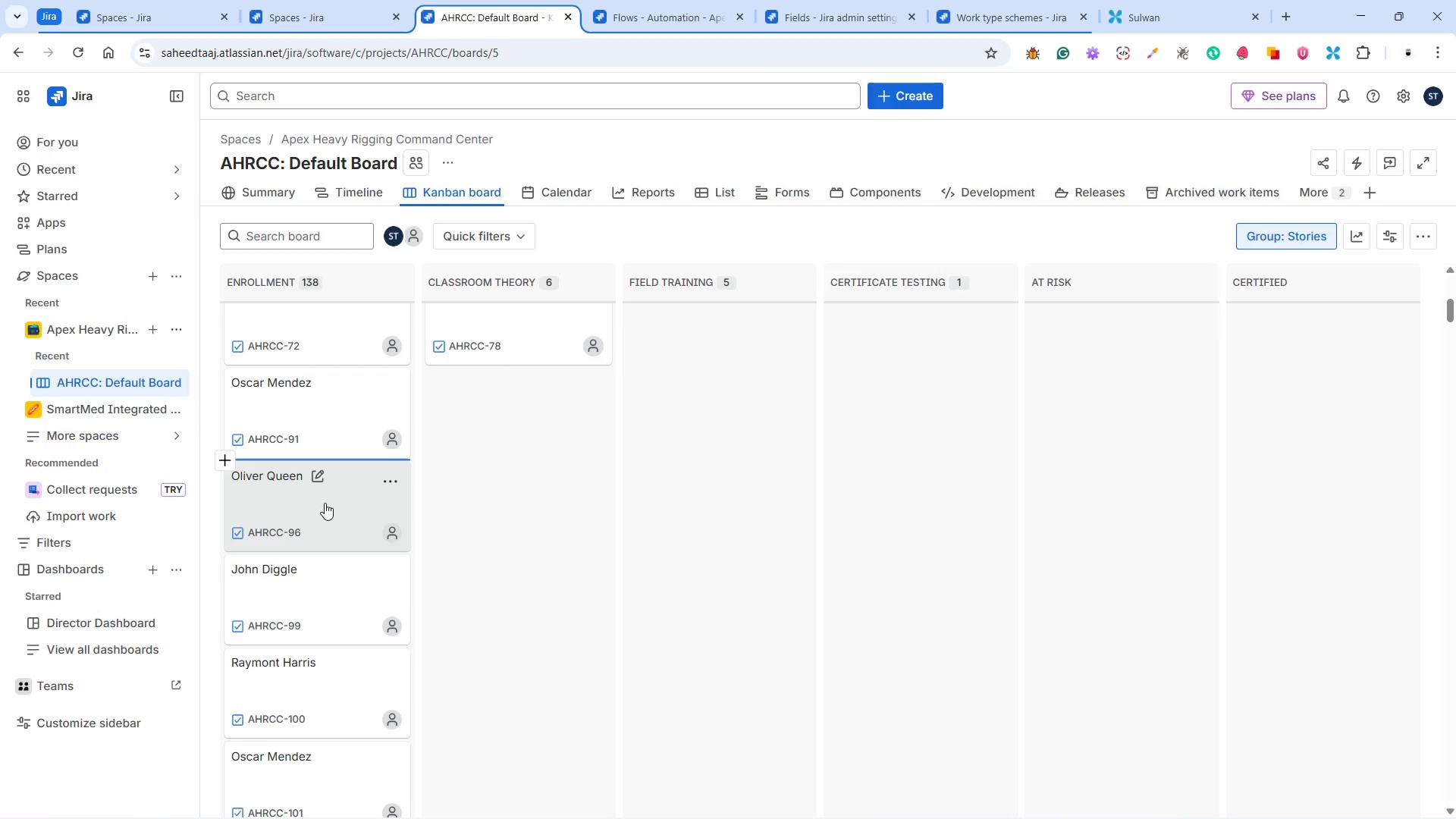 
left_click([325, 503])
 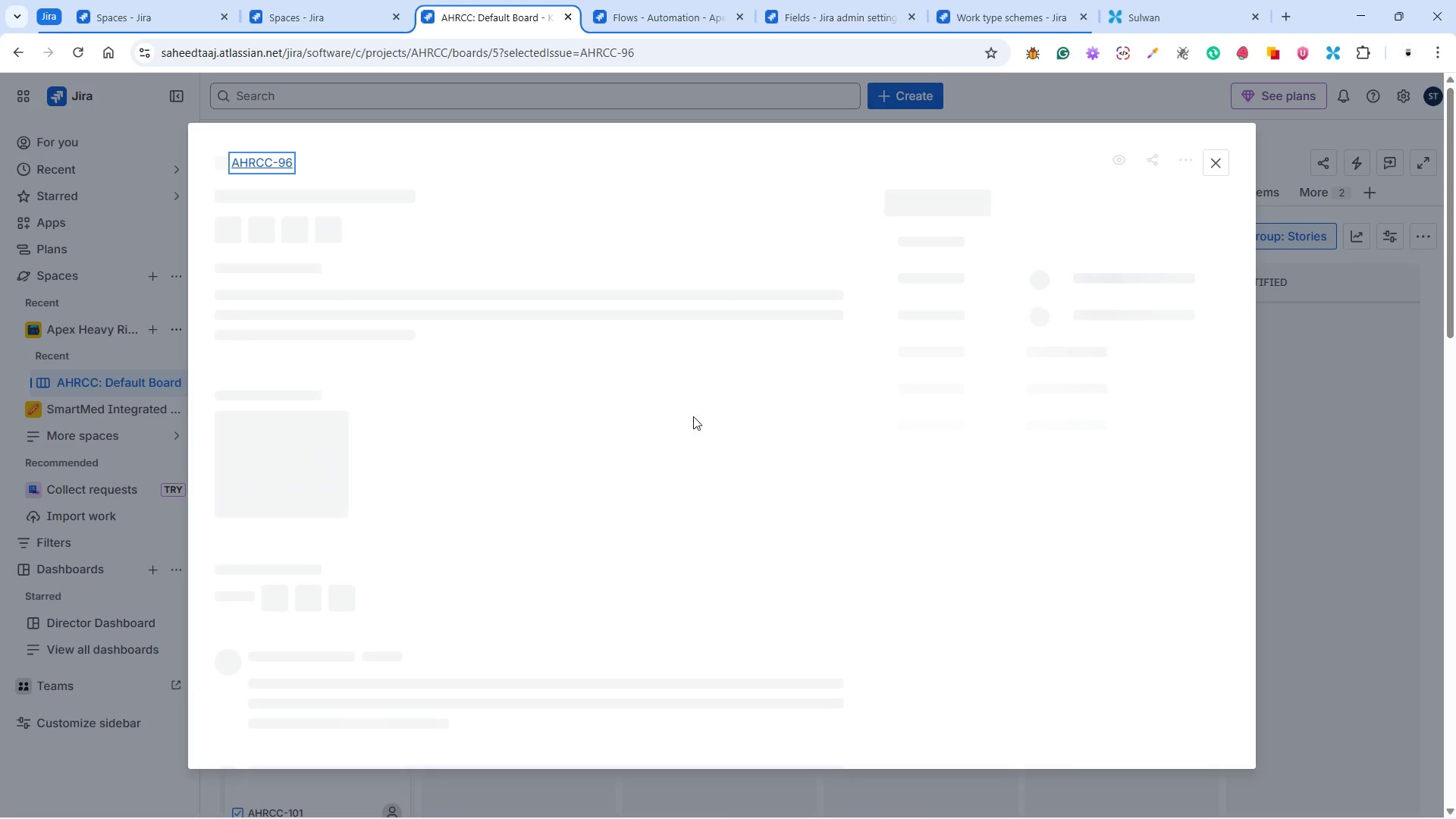 
left_click([942, 212])
 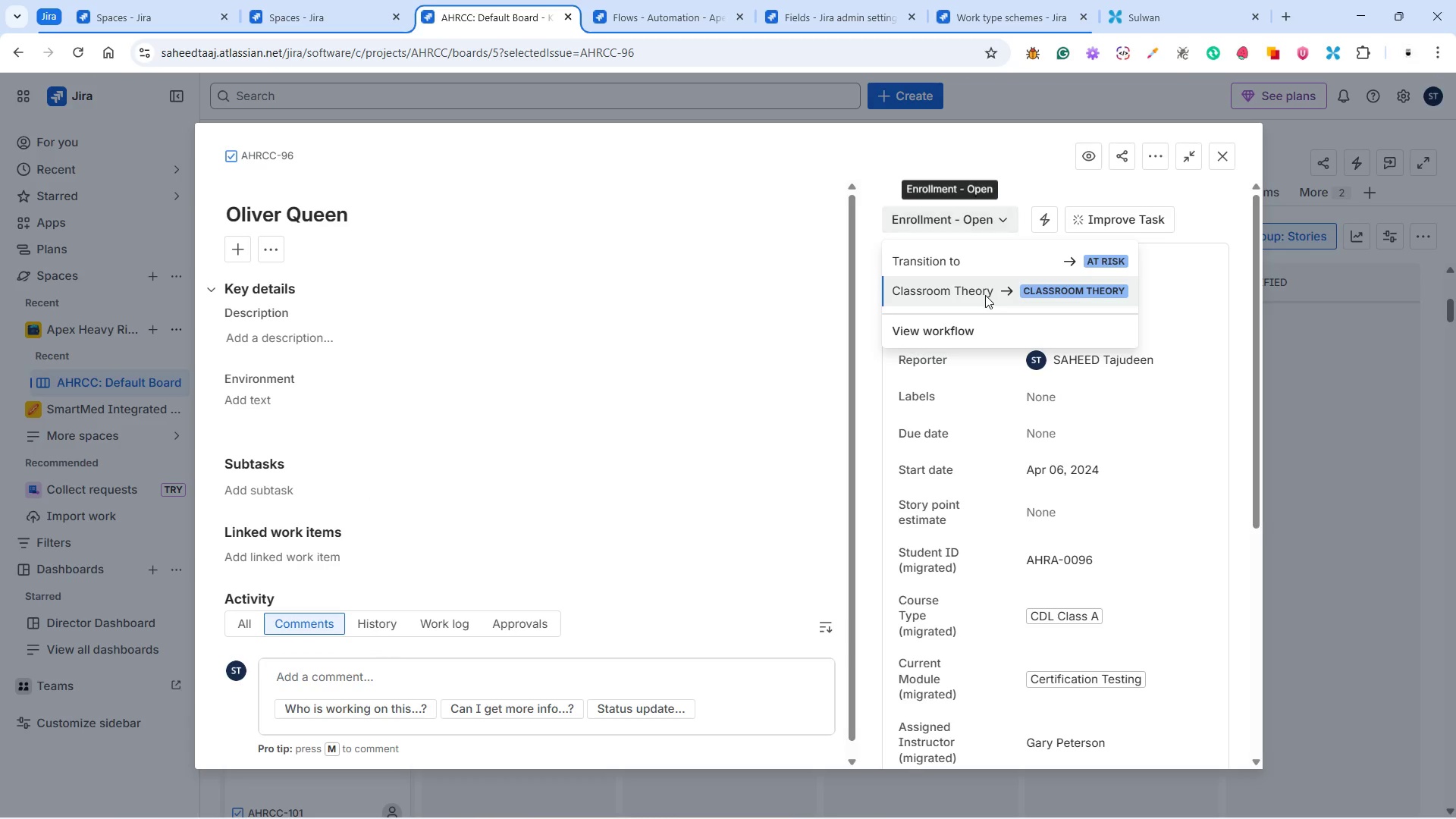 
left_click([985, 295])
 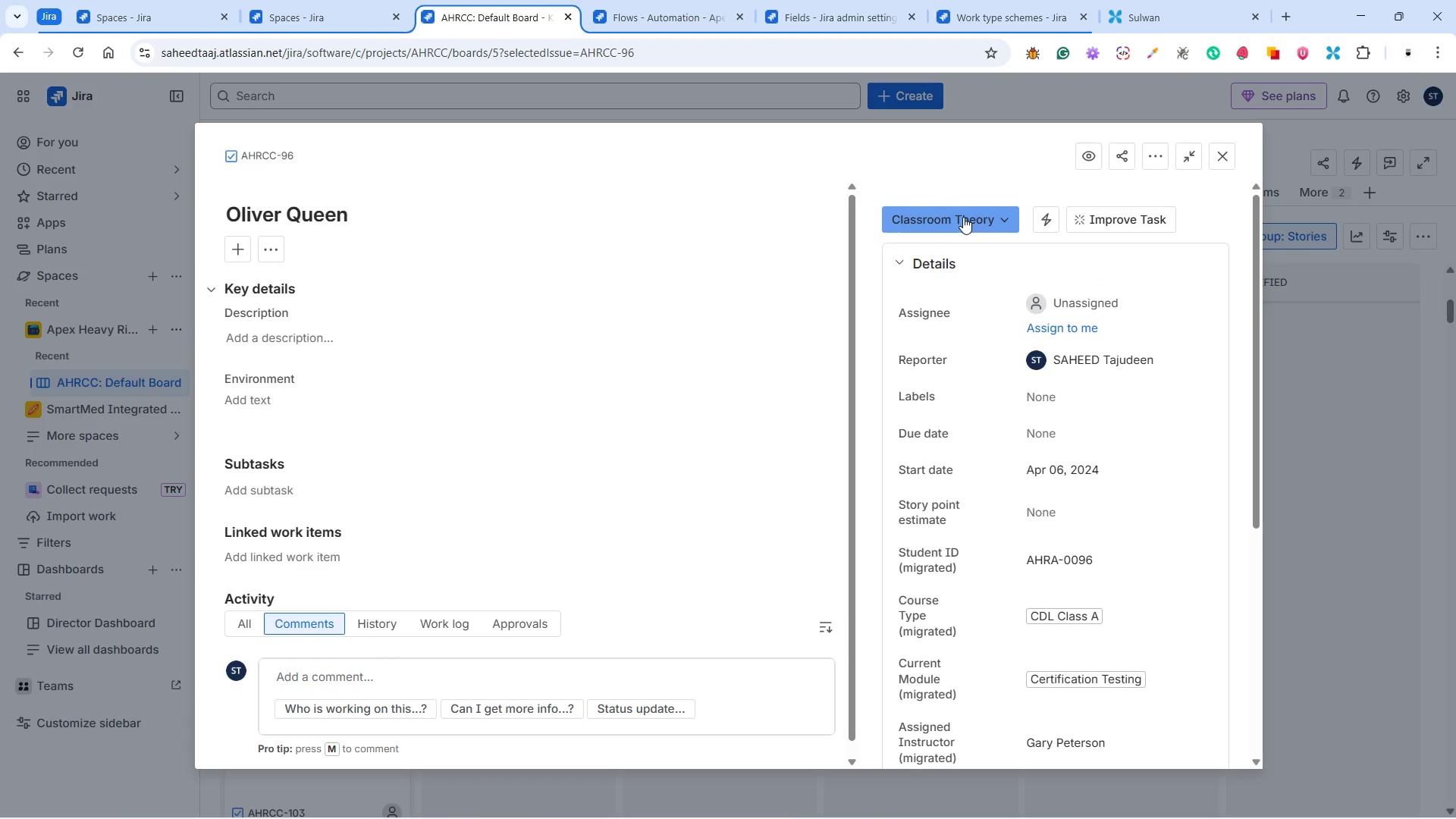 
left_click([963, 217])
 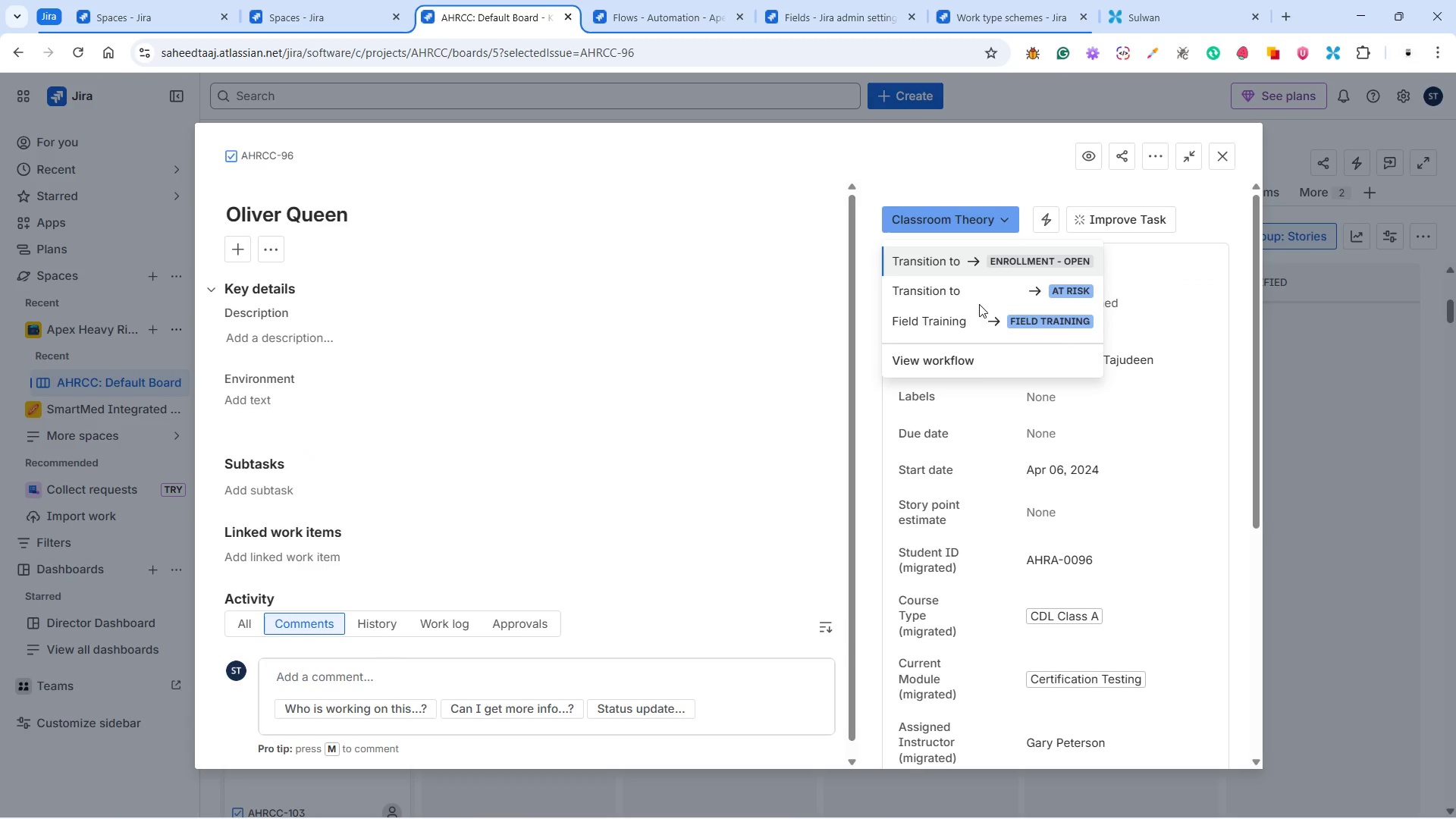 
left_click([979, 315])
 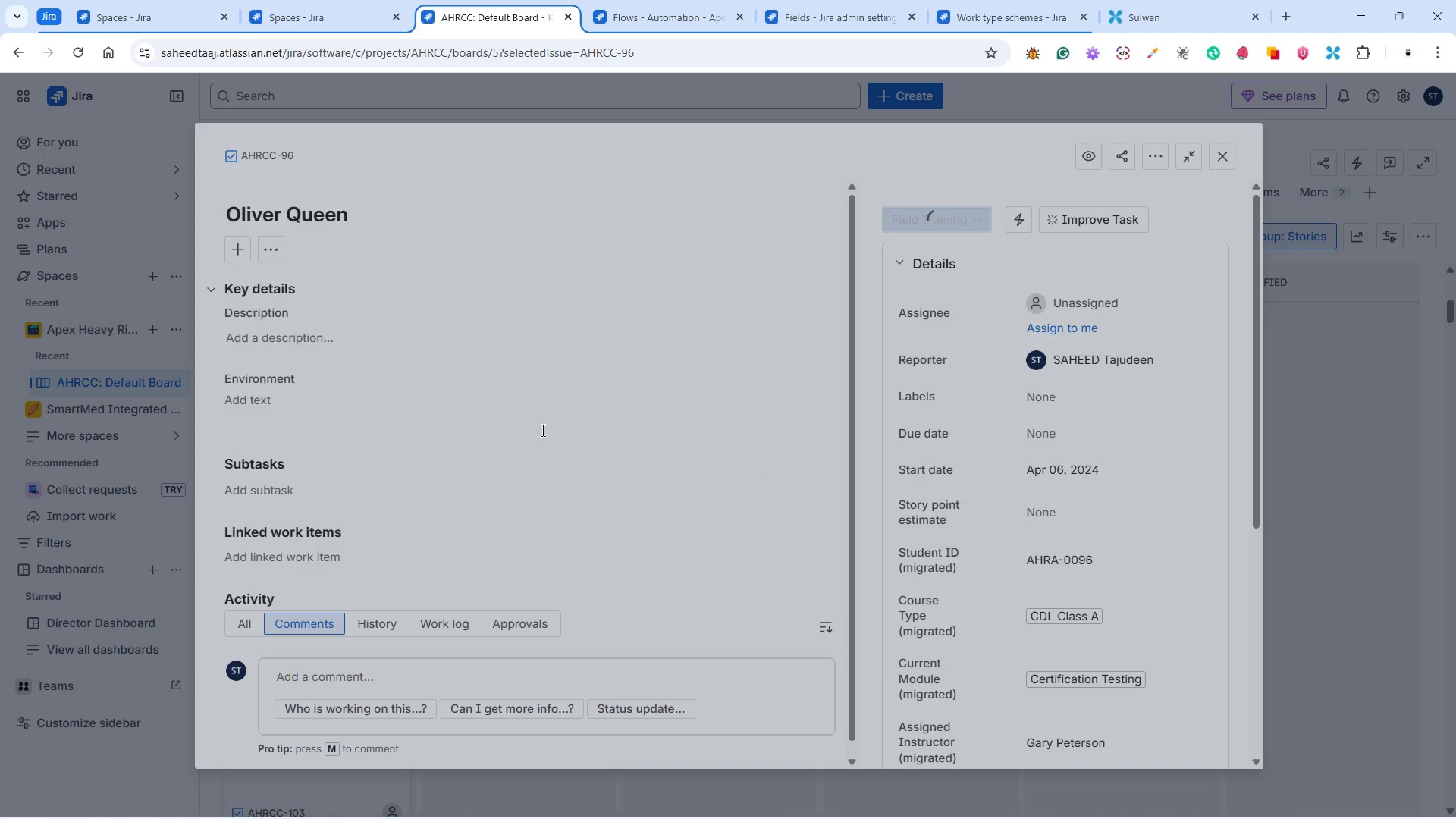 
left_click([550, 428])
 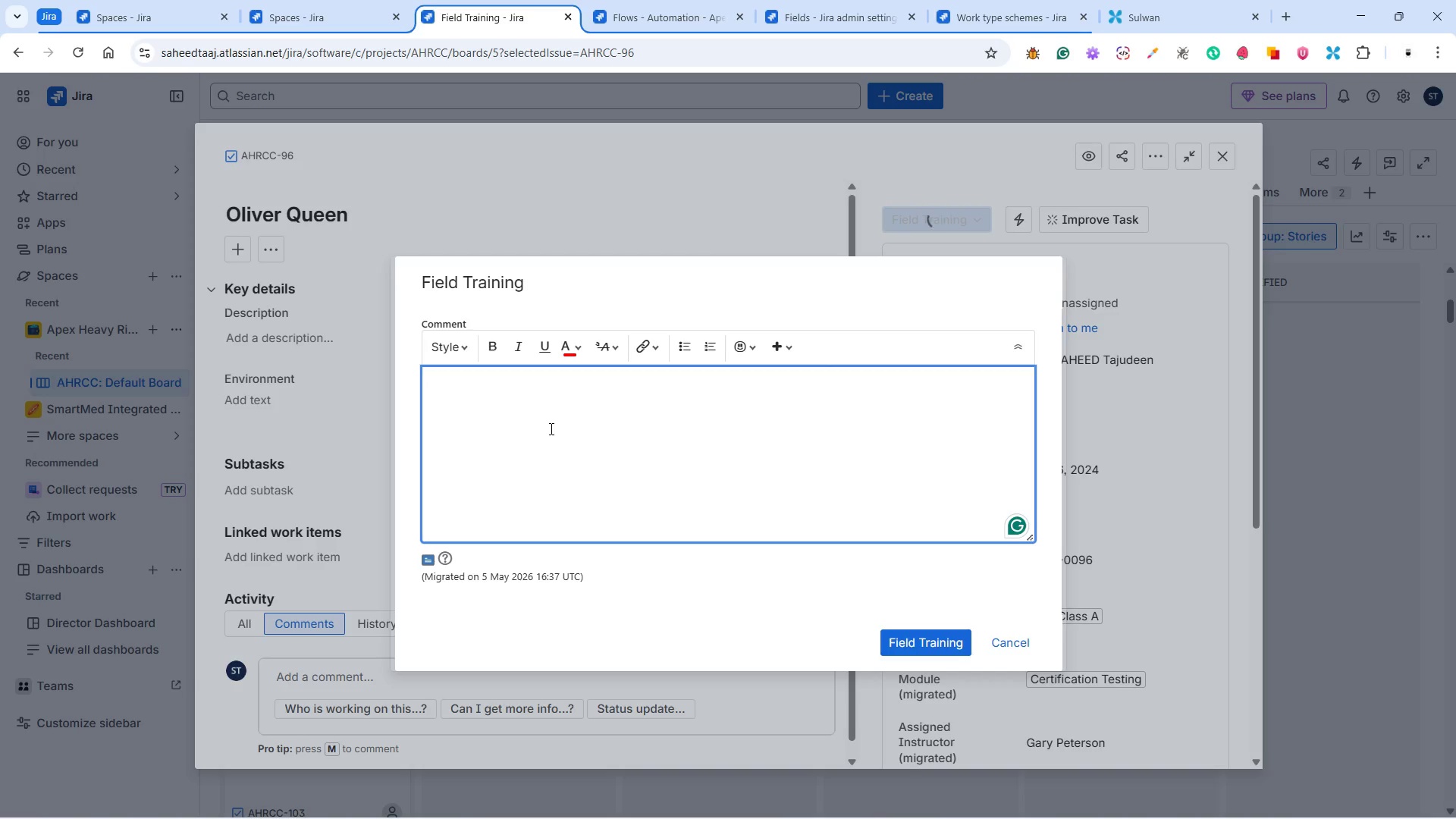 
wait(9.3)
 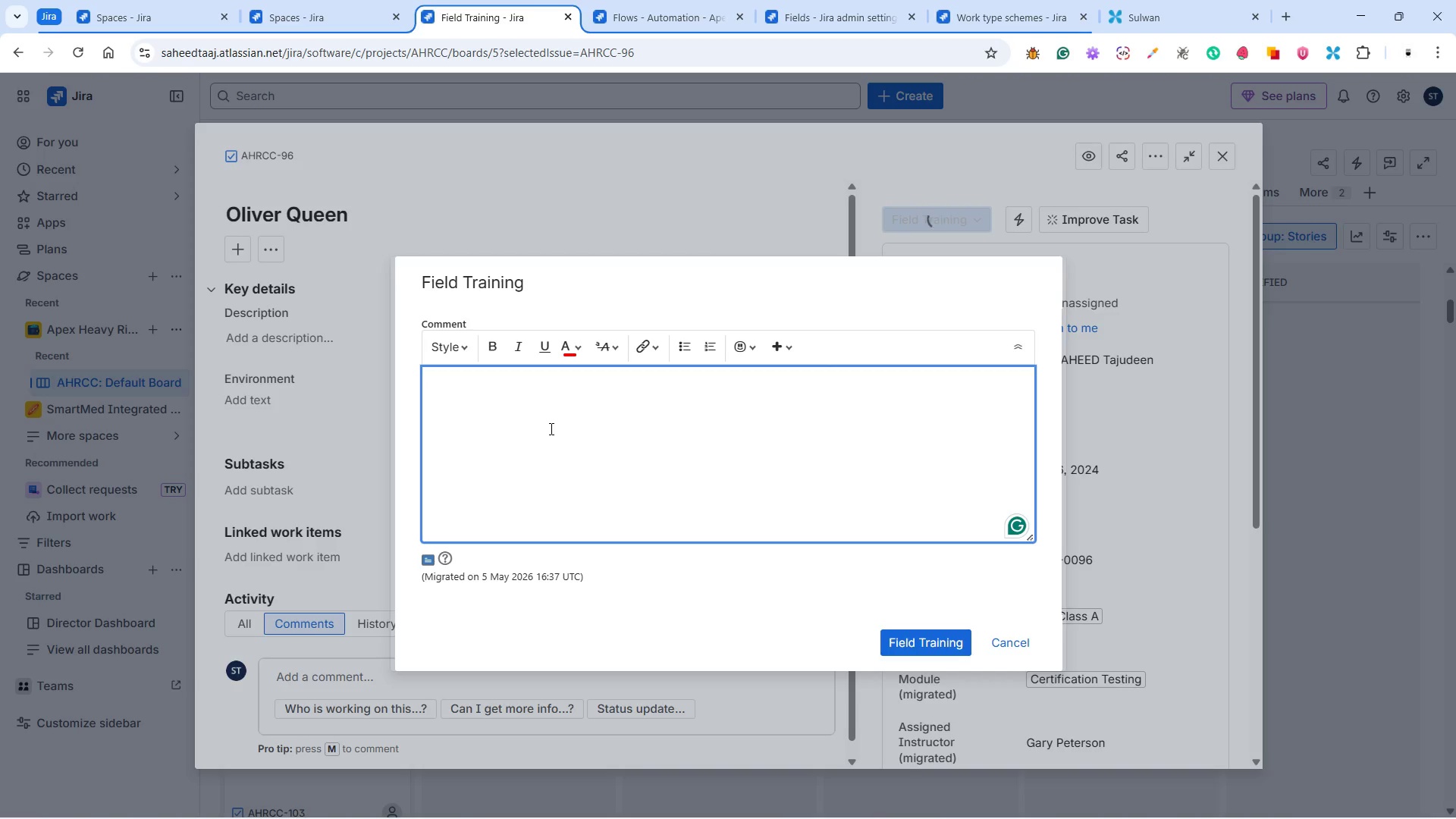 
type([Student Prof)
key(Backspace)
type(gress])
 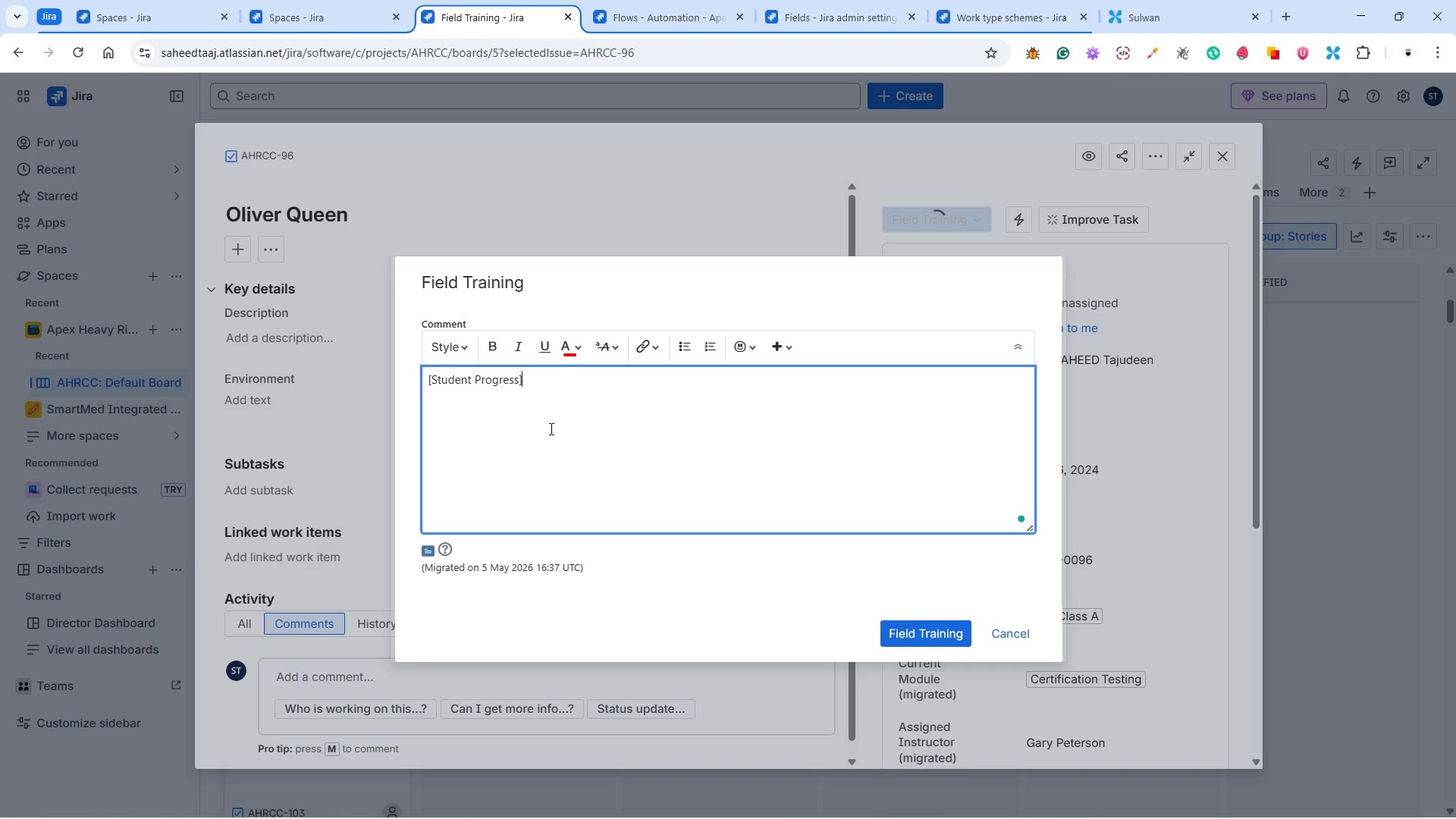 
left_click([902, 630])
 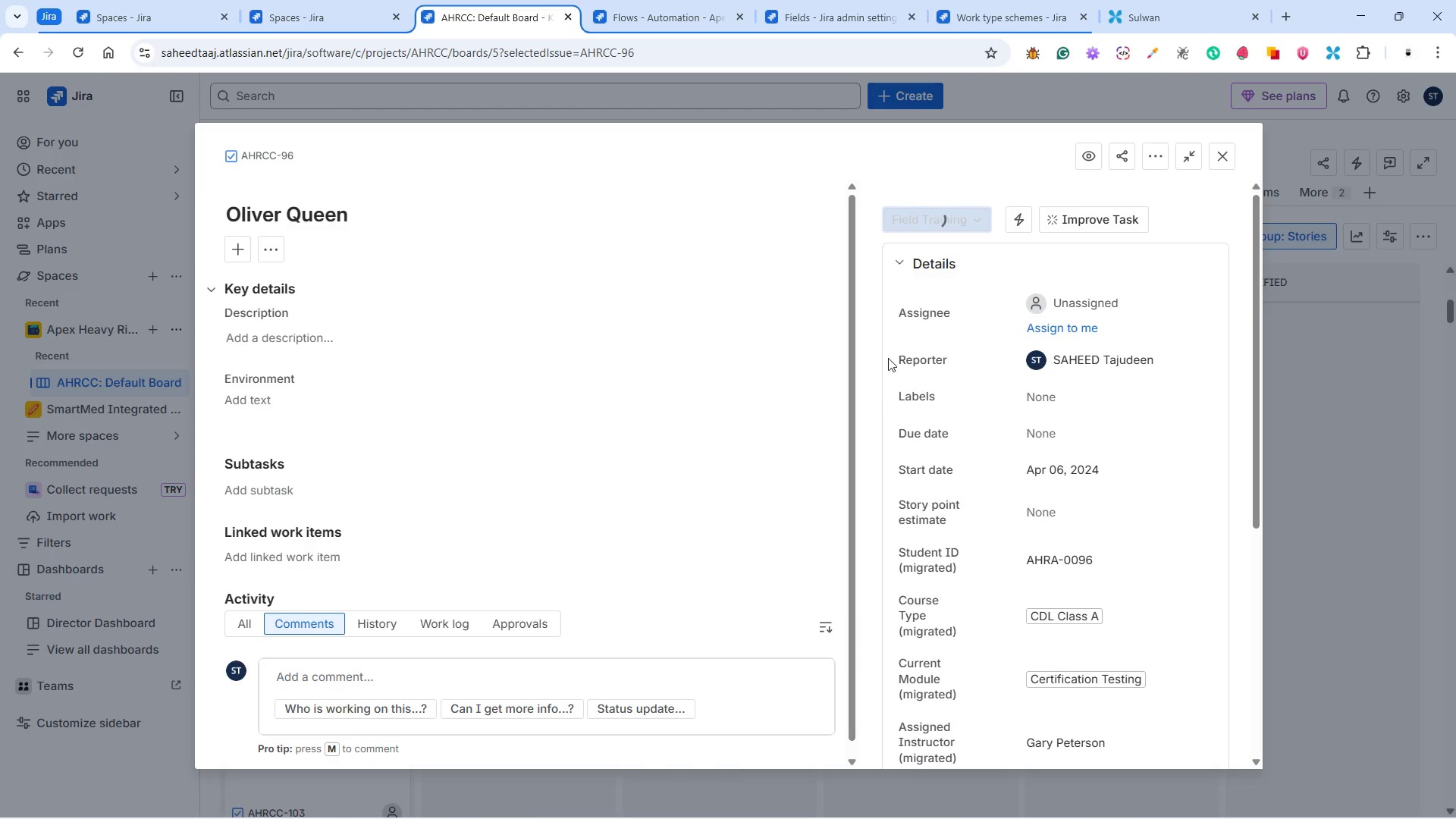 
left_click([942, 209])
 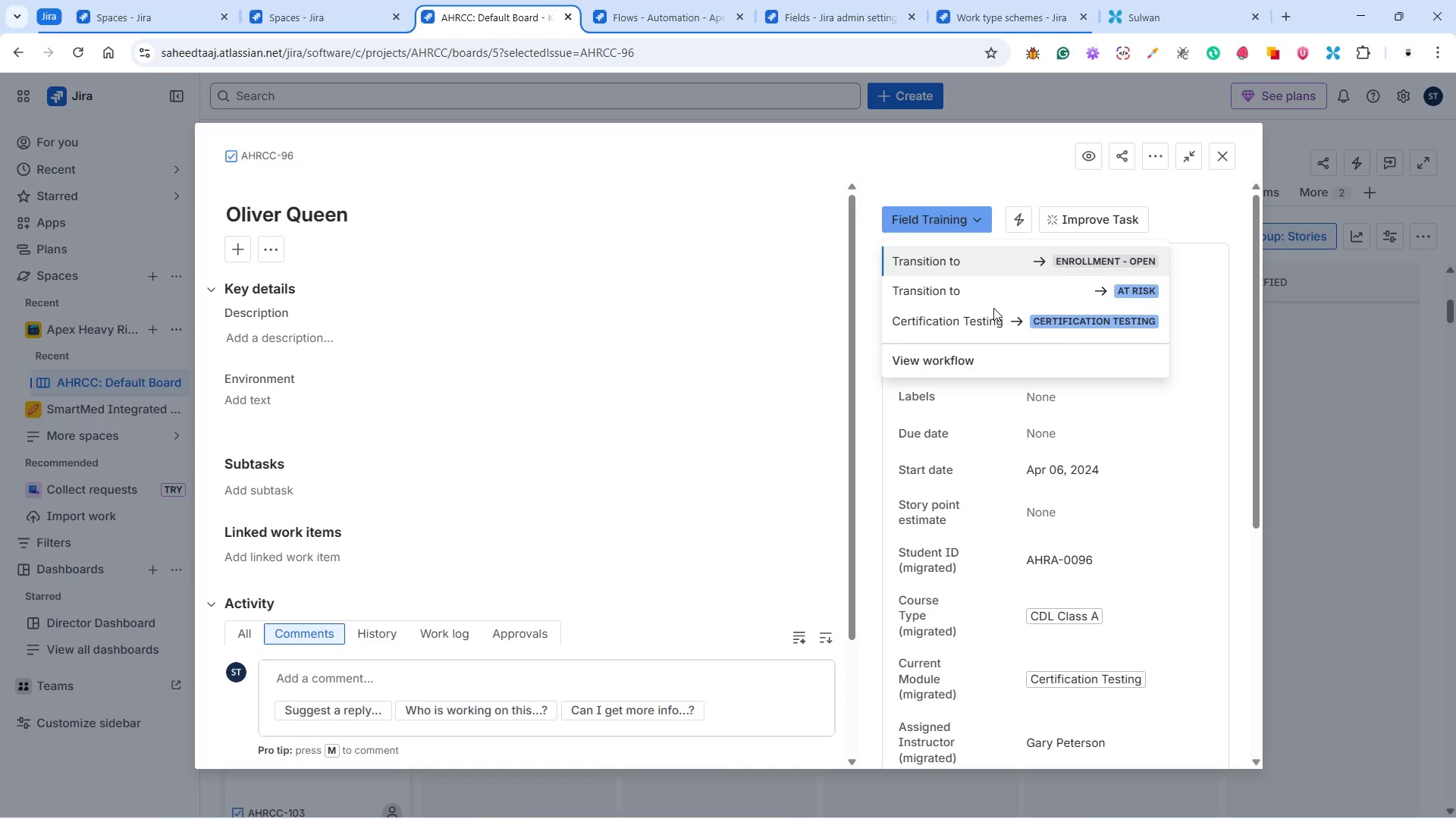 
left_click([993, 326])
 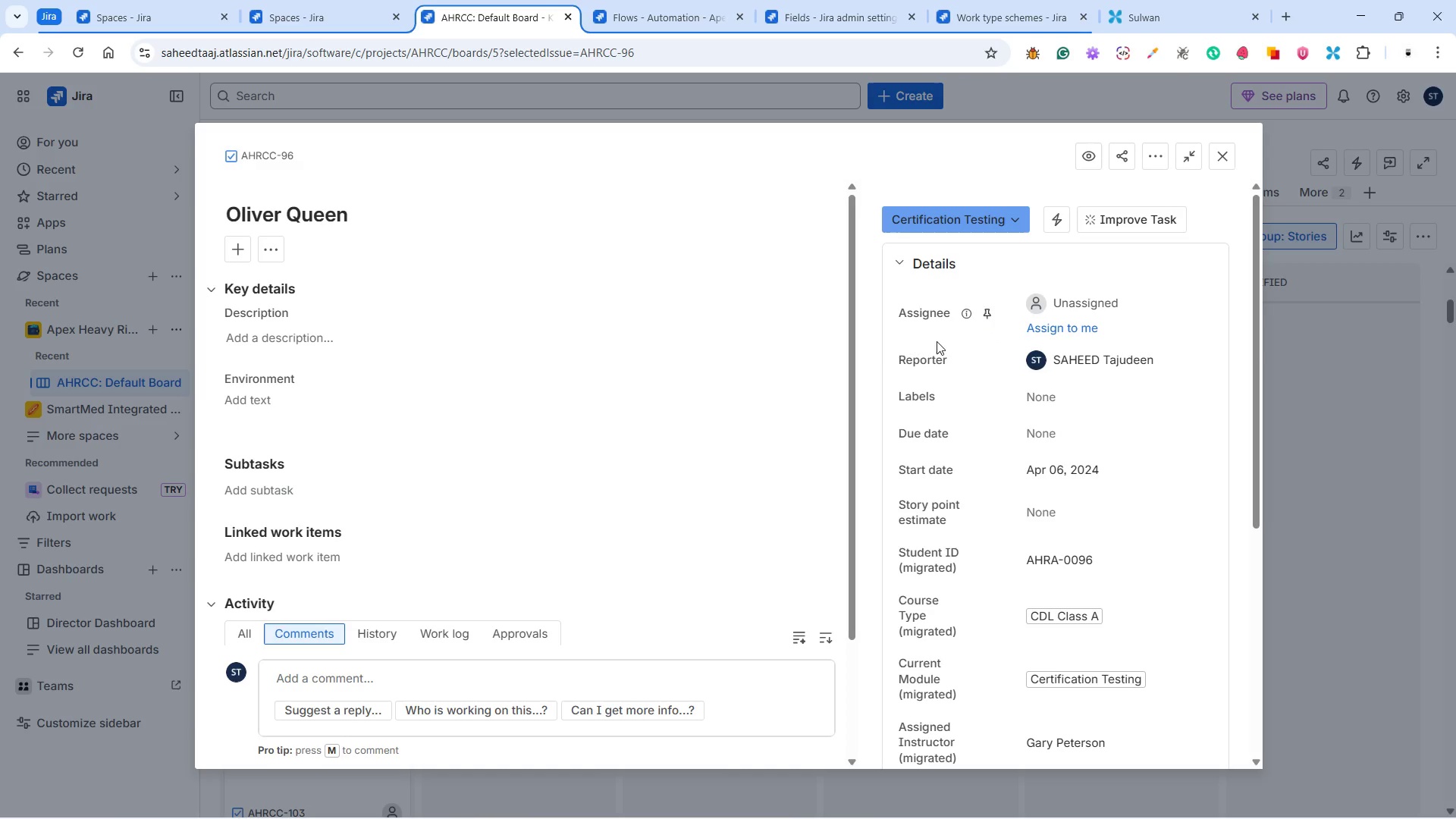 
scroll: coordinate [723, 385], scroll_direction: down, amount: 7.0
 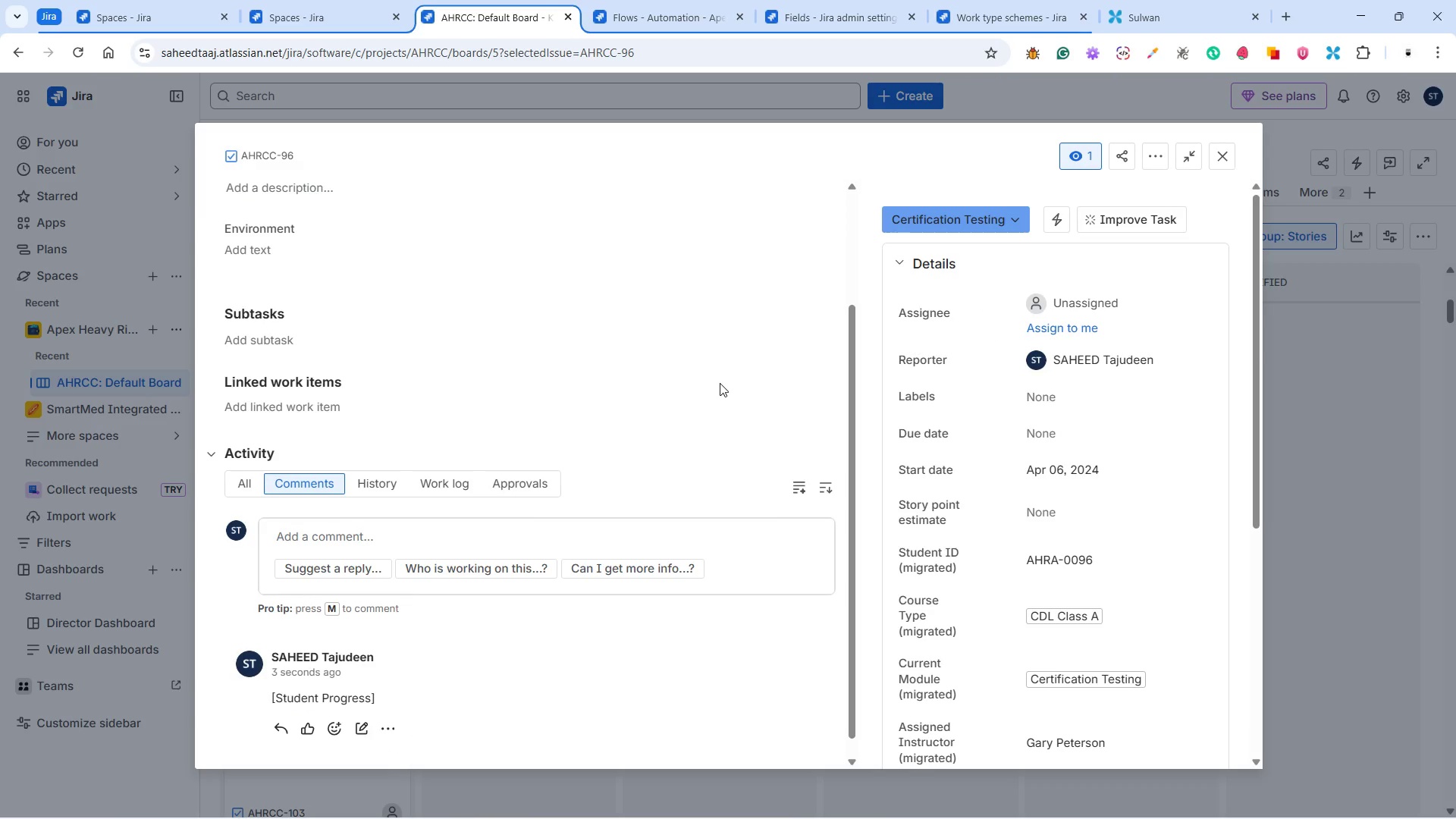 
scroll: coordinate [720, 383], scroll_direction: up, amount: 5.0
 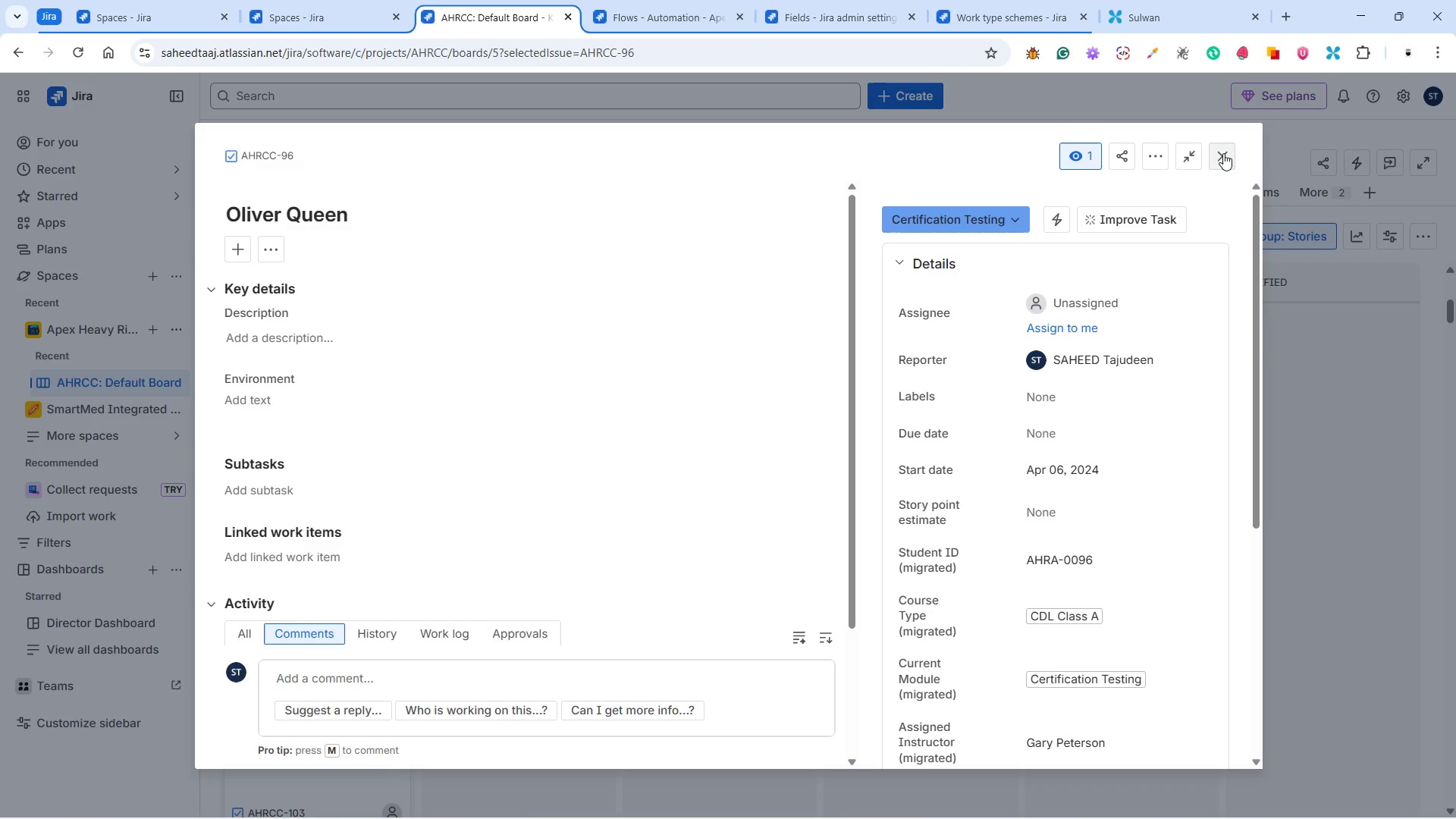 
left_click([1223, 153])
 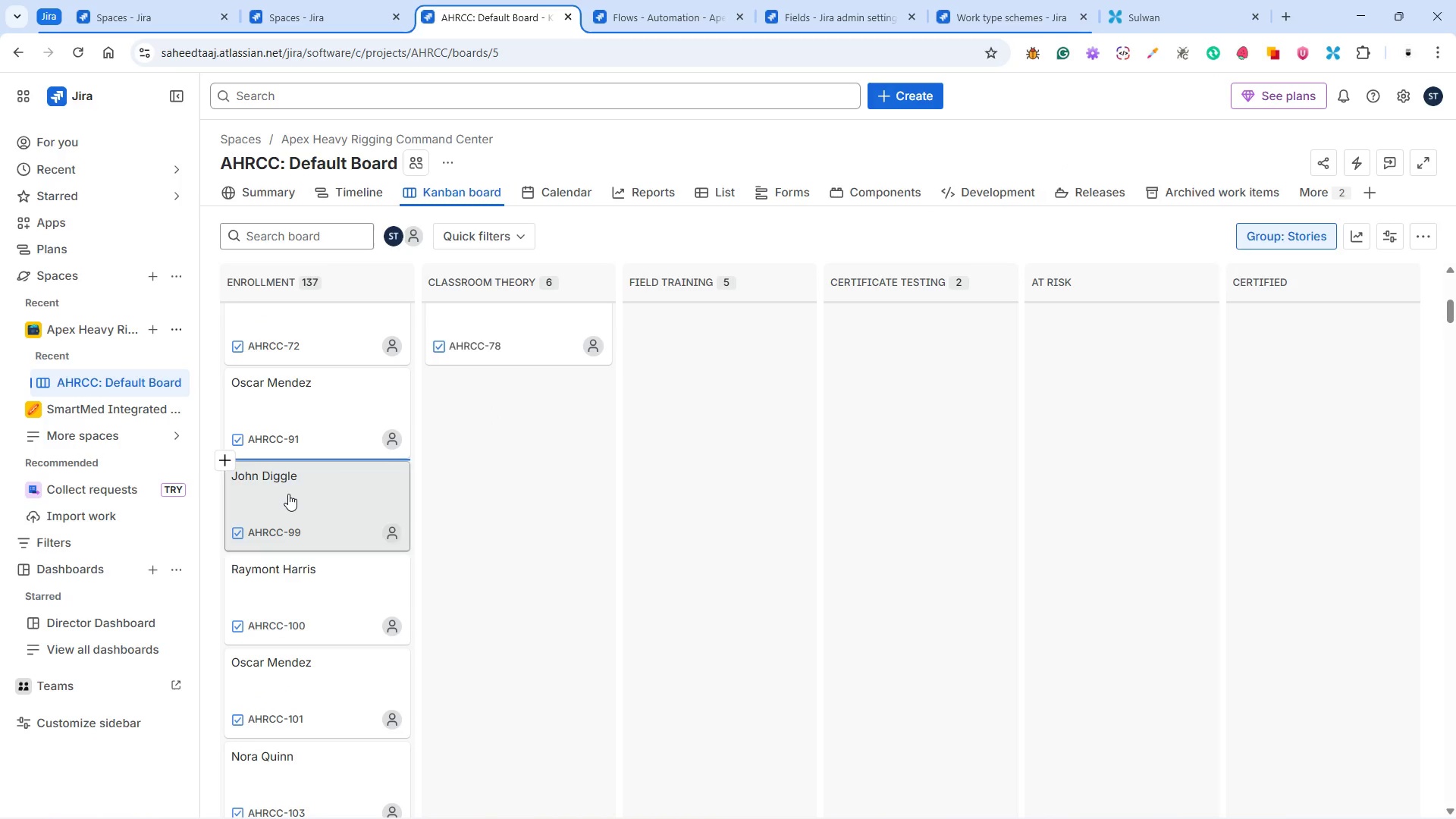 
mouse_move([305, 482])
 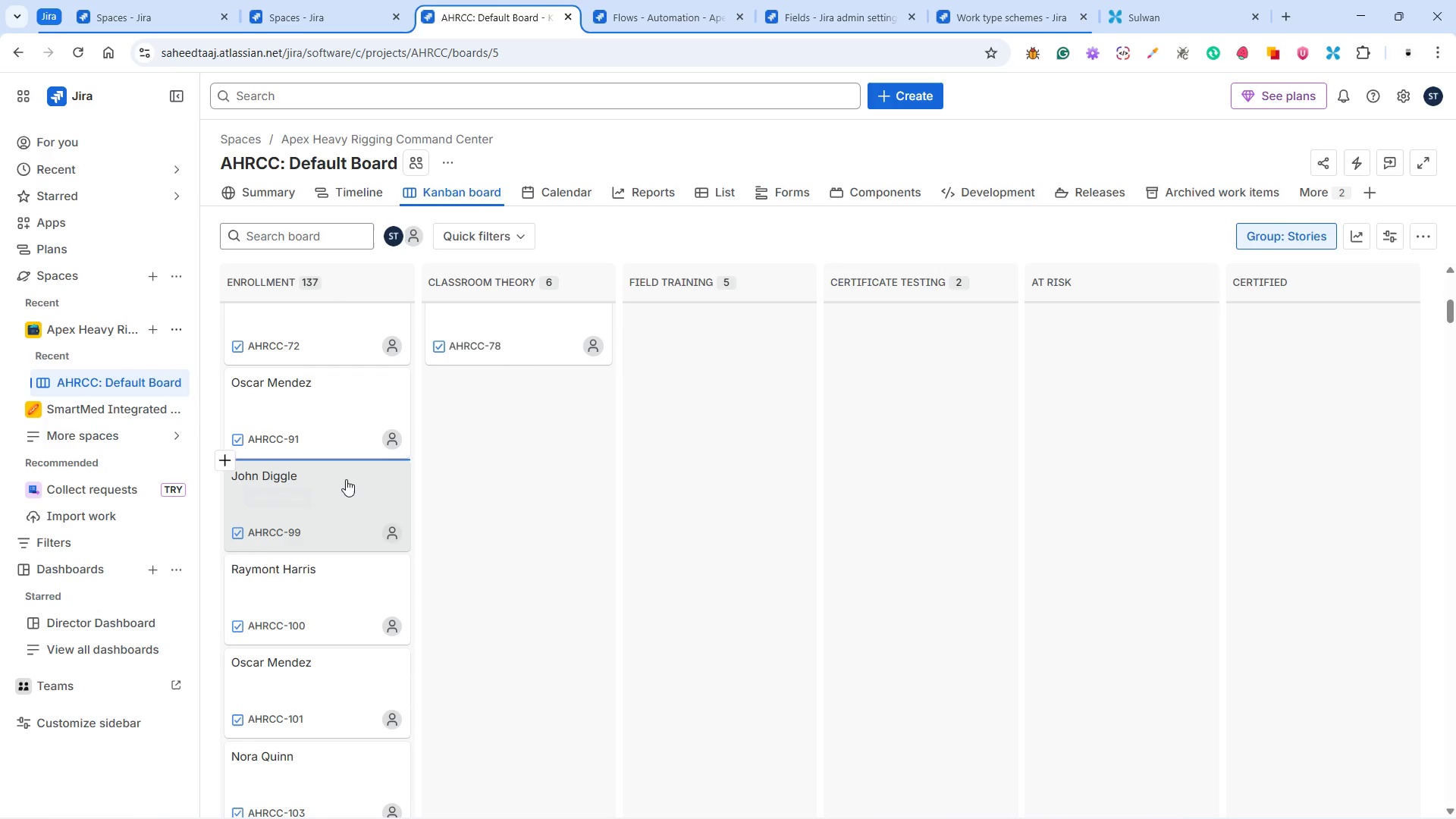 
left_click([346, 479])
 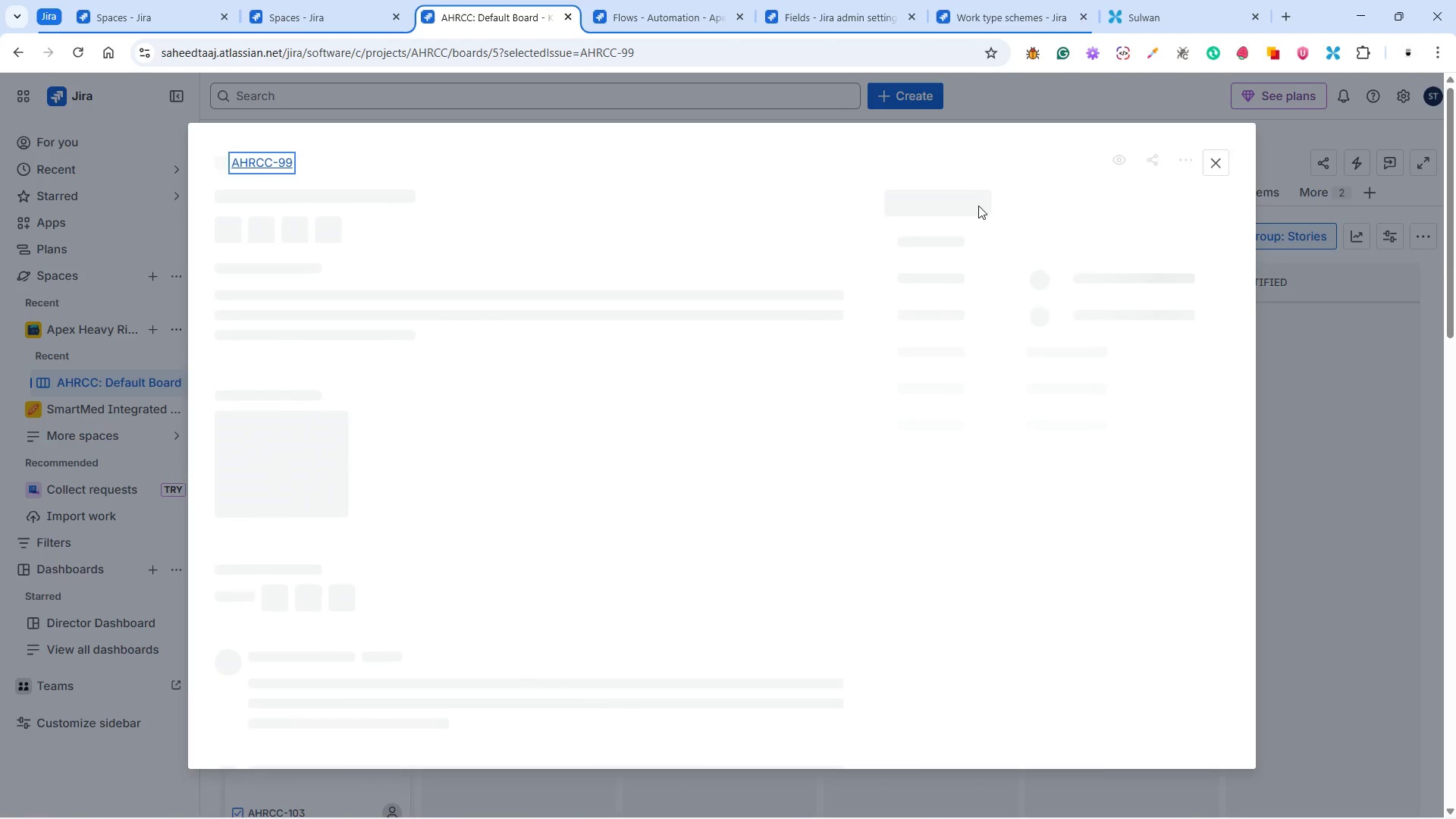 
left_click([978, 206])
 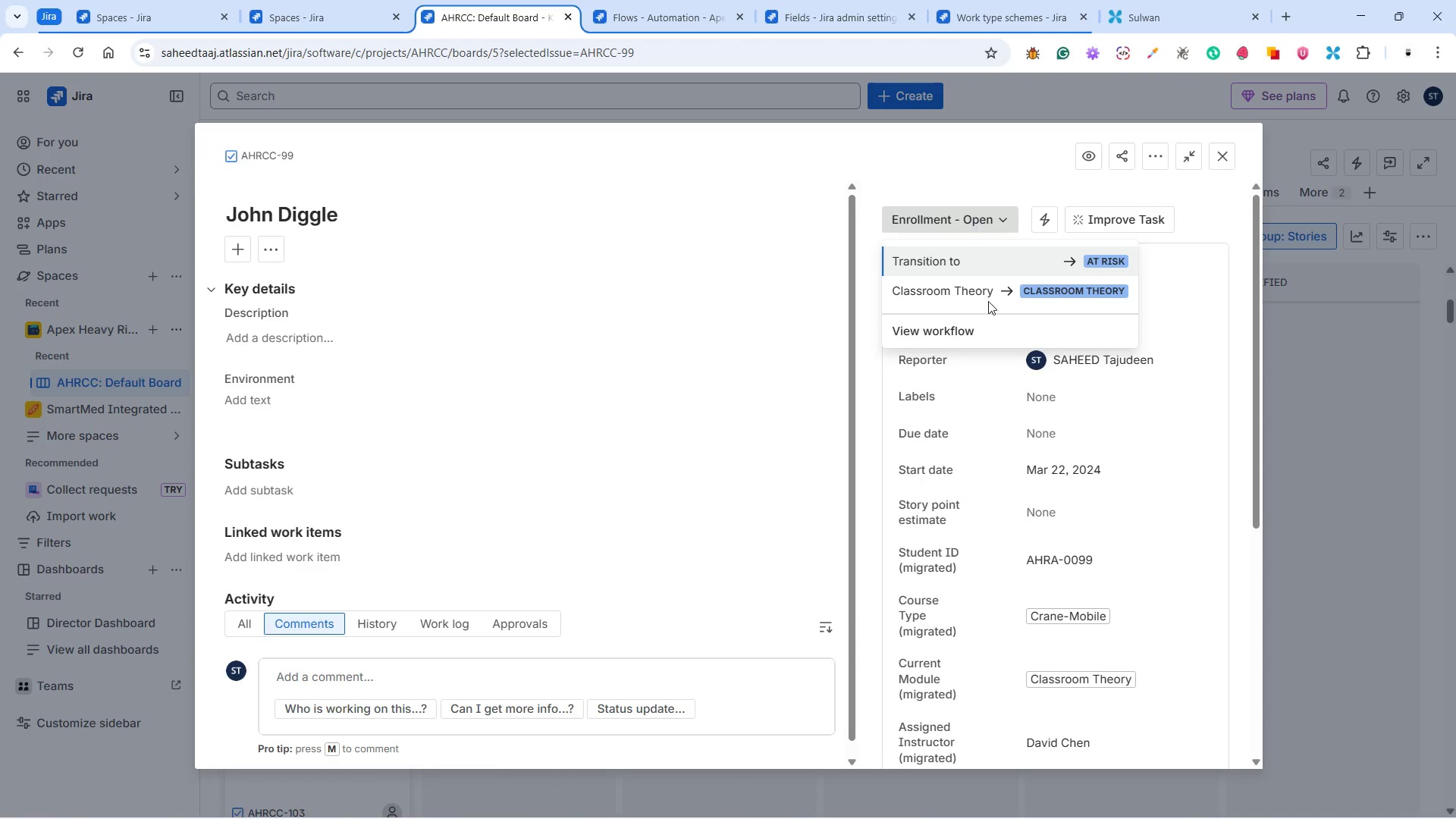 
left_click([968, 284])
 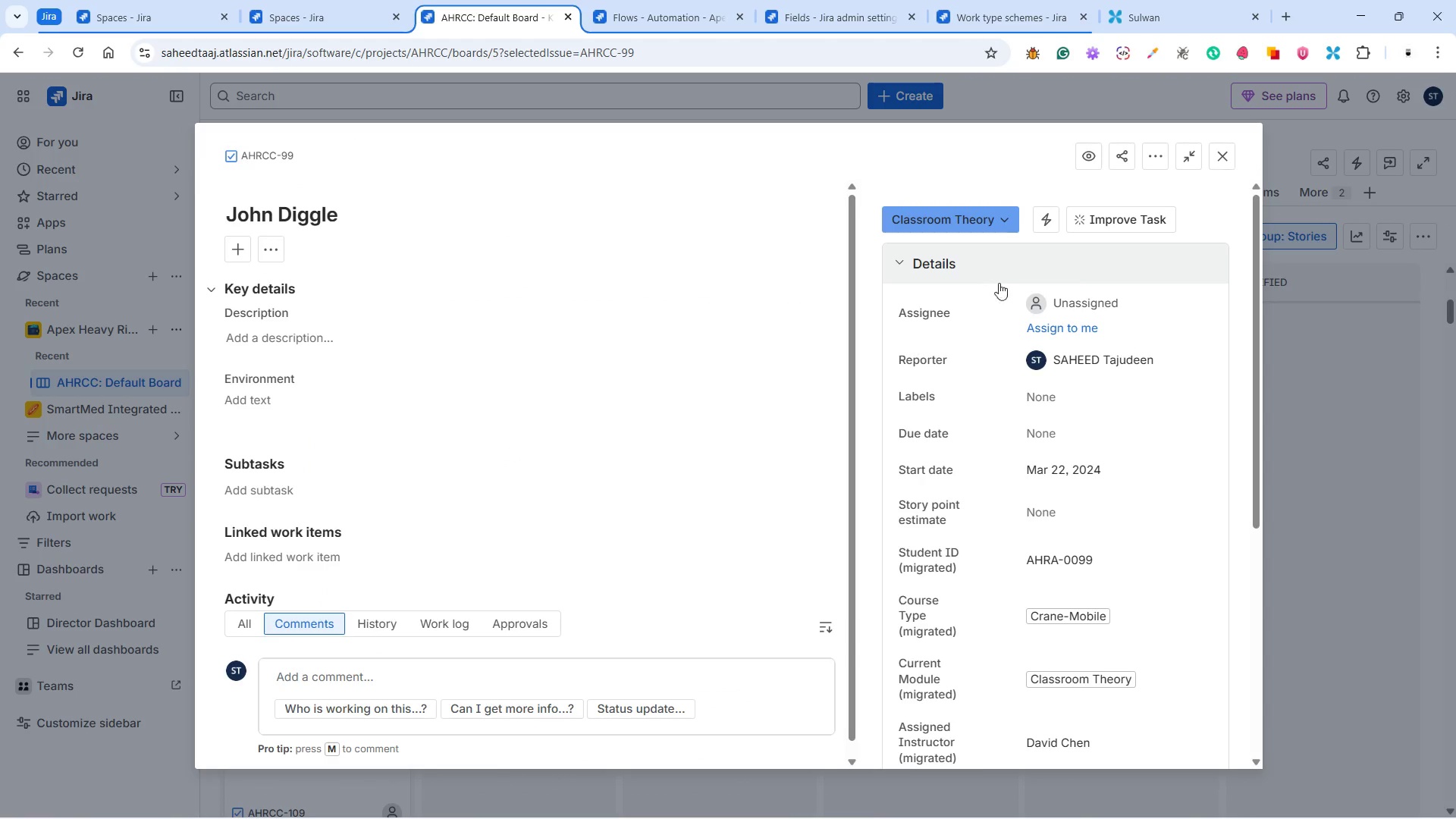 
left_click([1232, 157])
 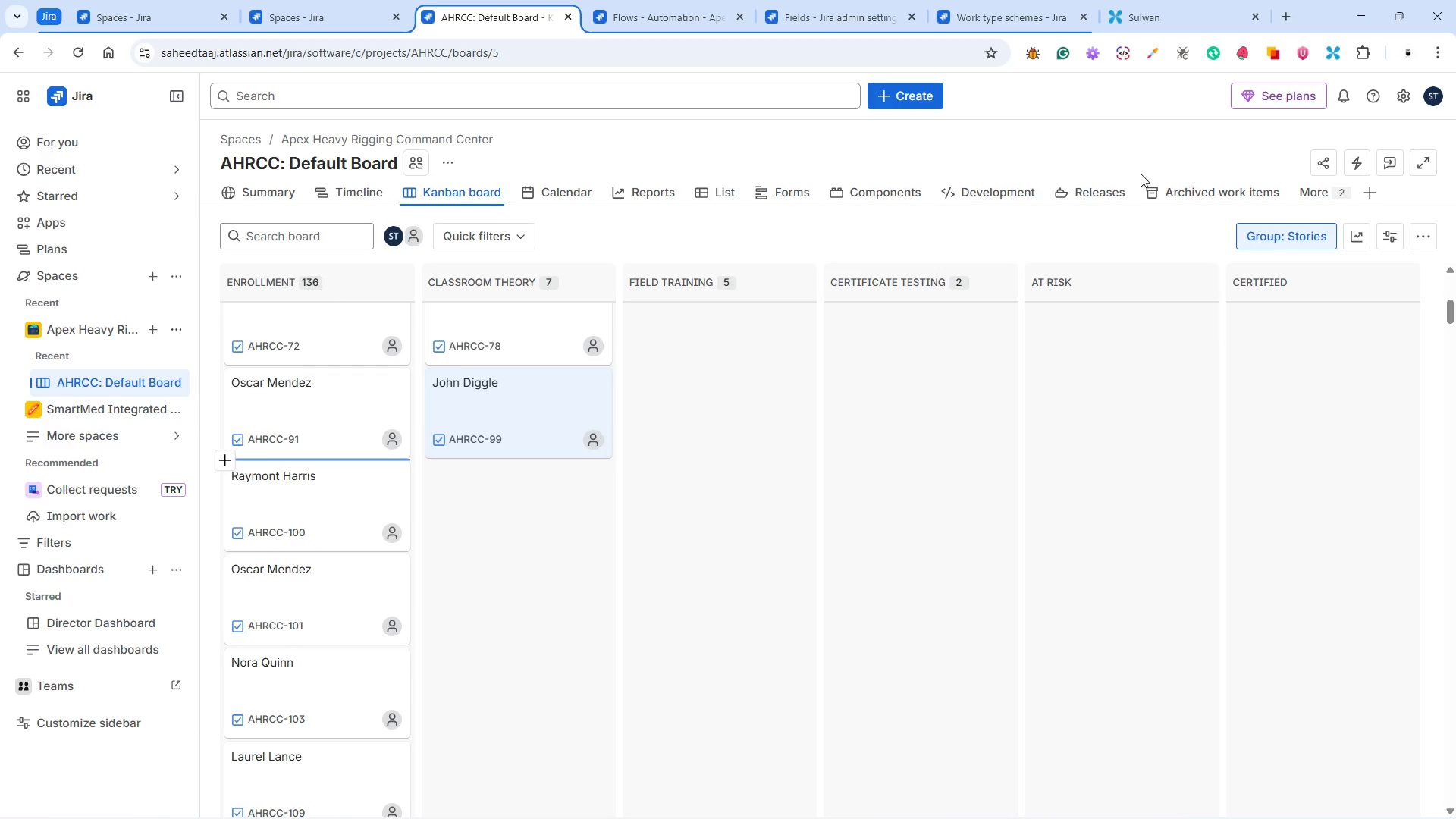 
wait(6.36)
 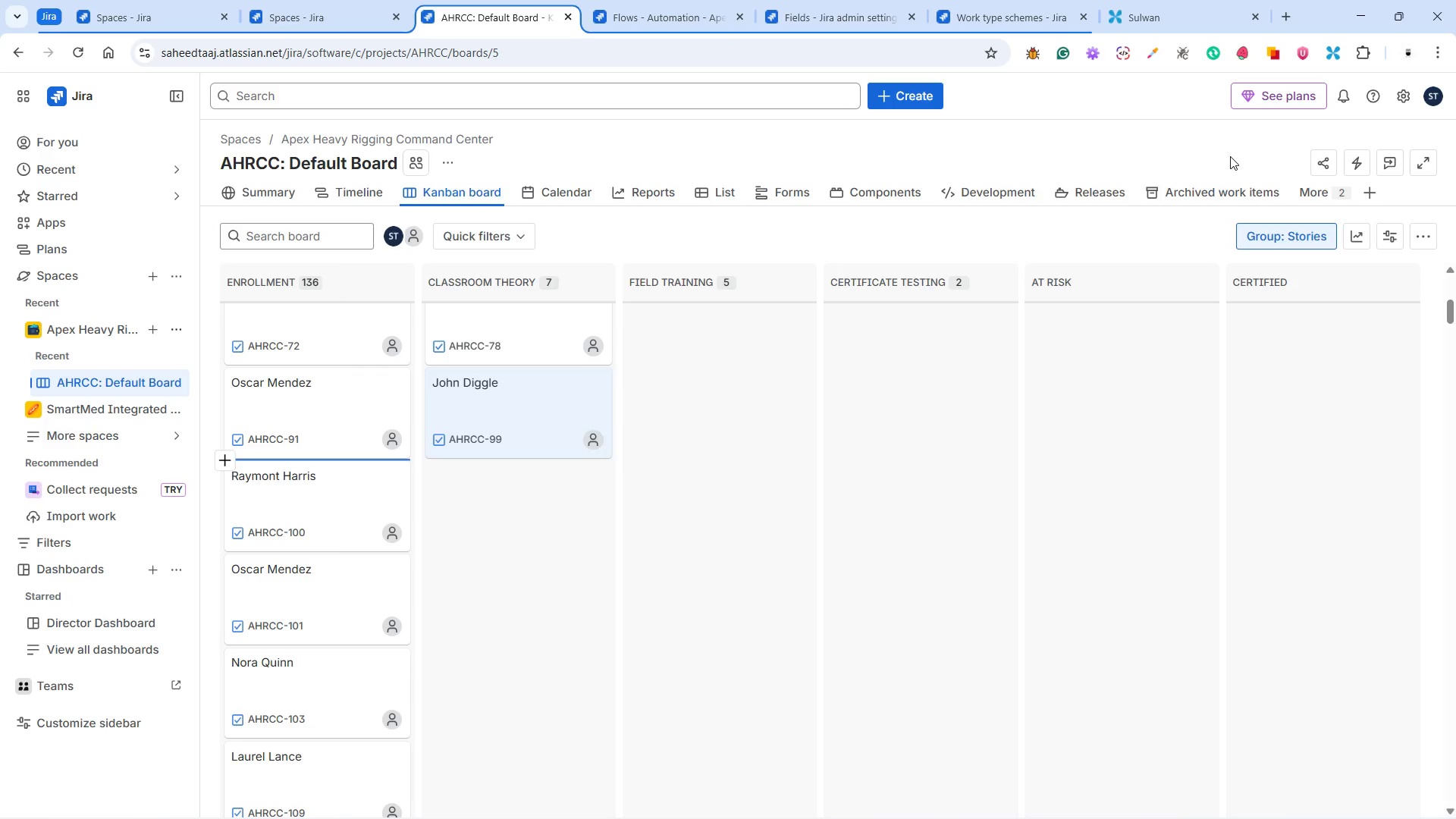 
scroll: coordinate [623, 401], scroll_direction: up, amount: 3.0
 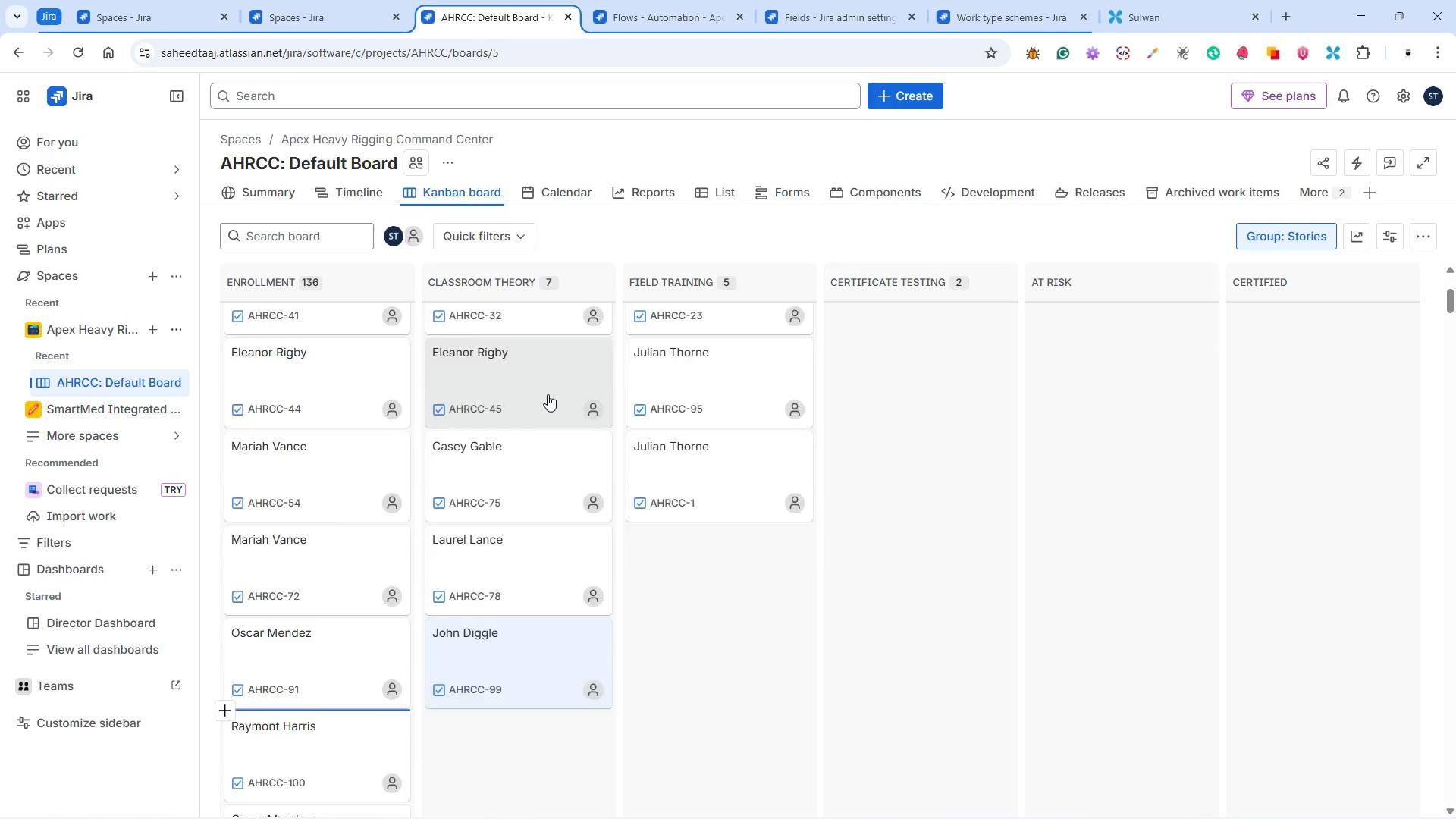 
scroll: coordinate [542, 387], scroll_direction: down, amount: 3.0
 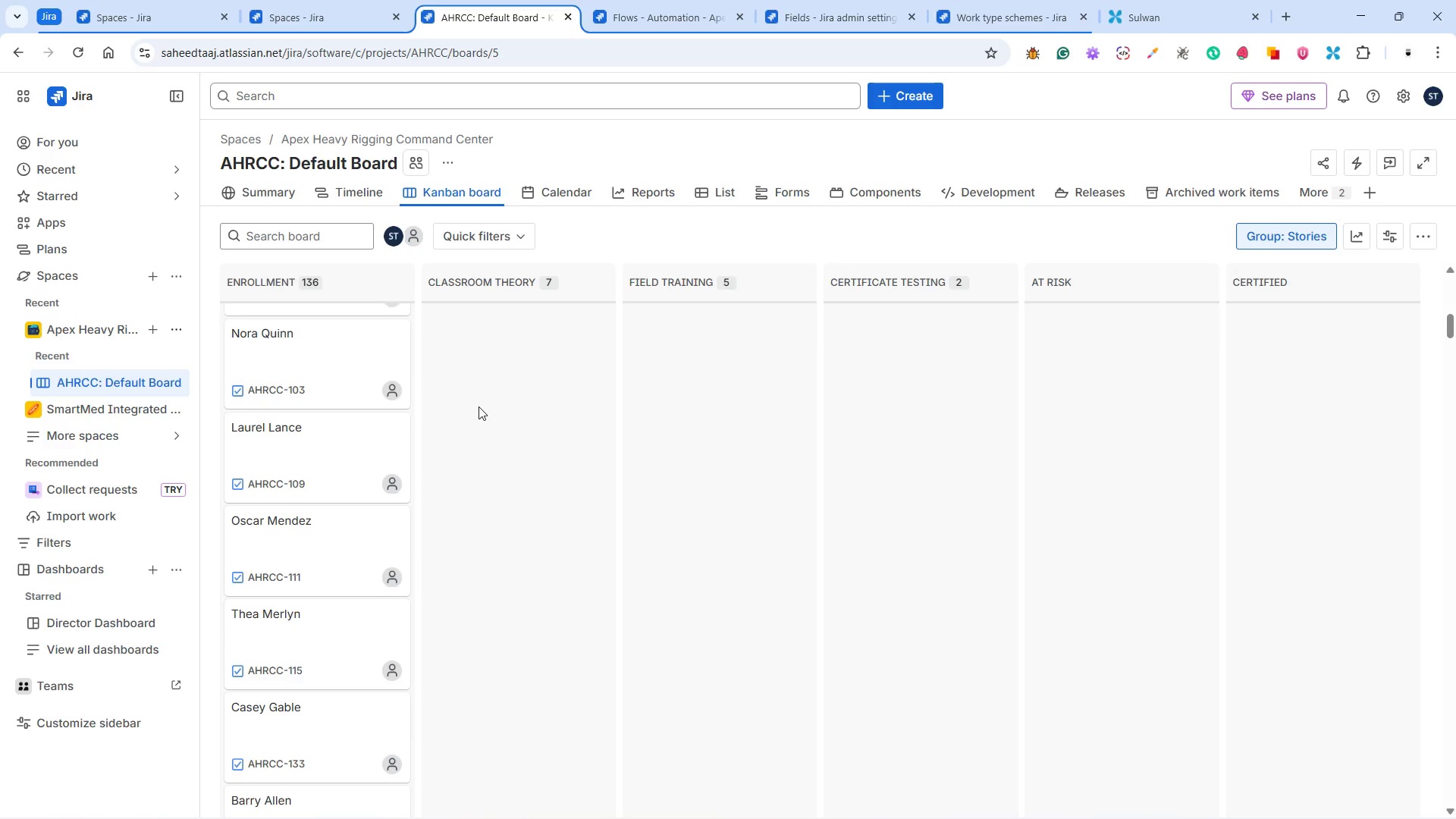 
scroll: coordinate [515, 412], scroll_direction: up, amount: 4.0
 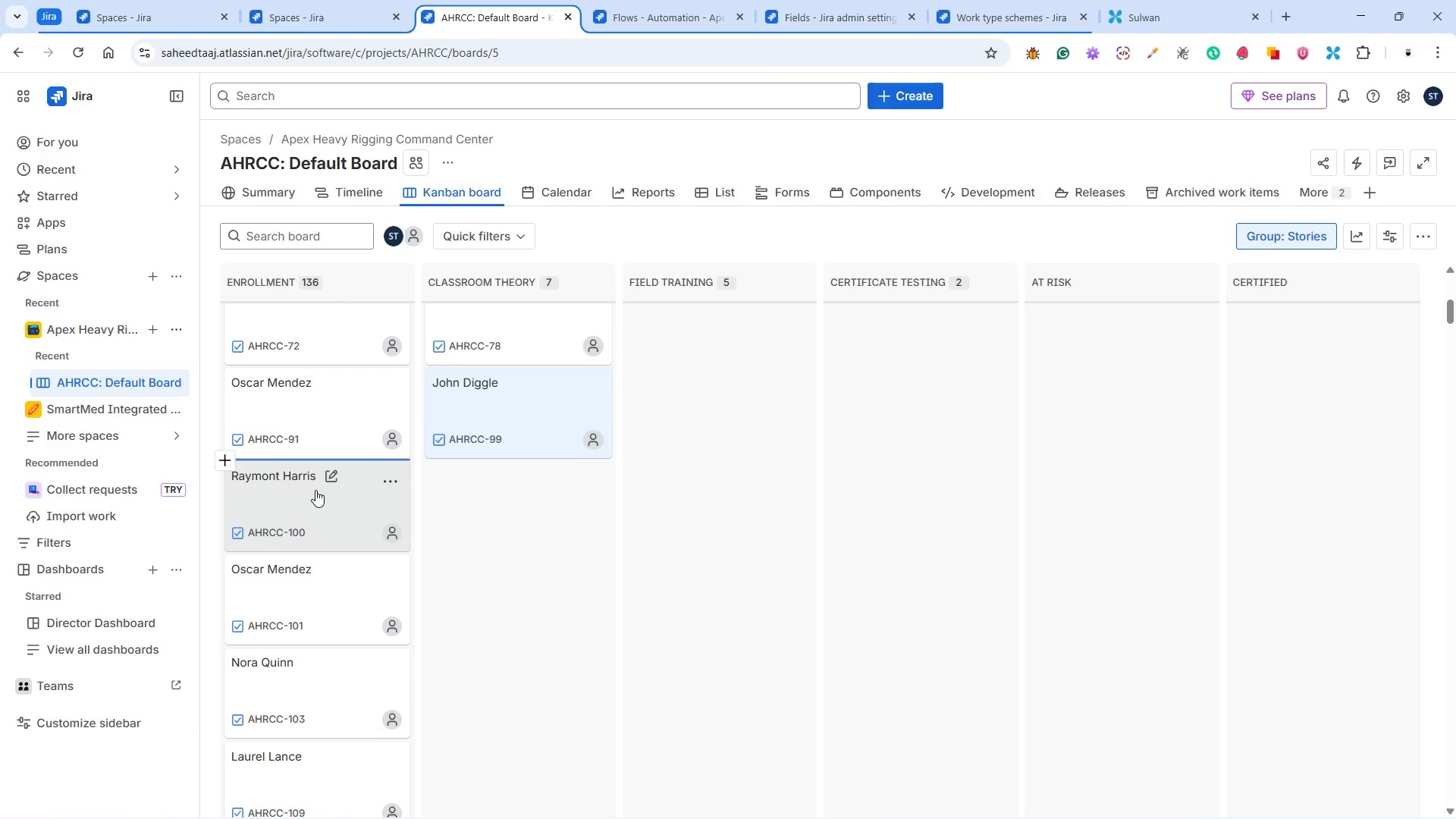 
wait(6.12)
 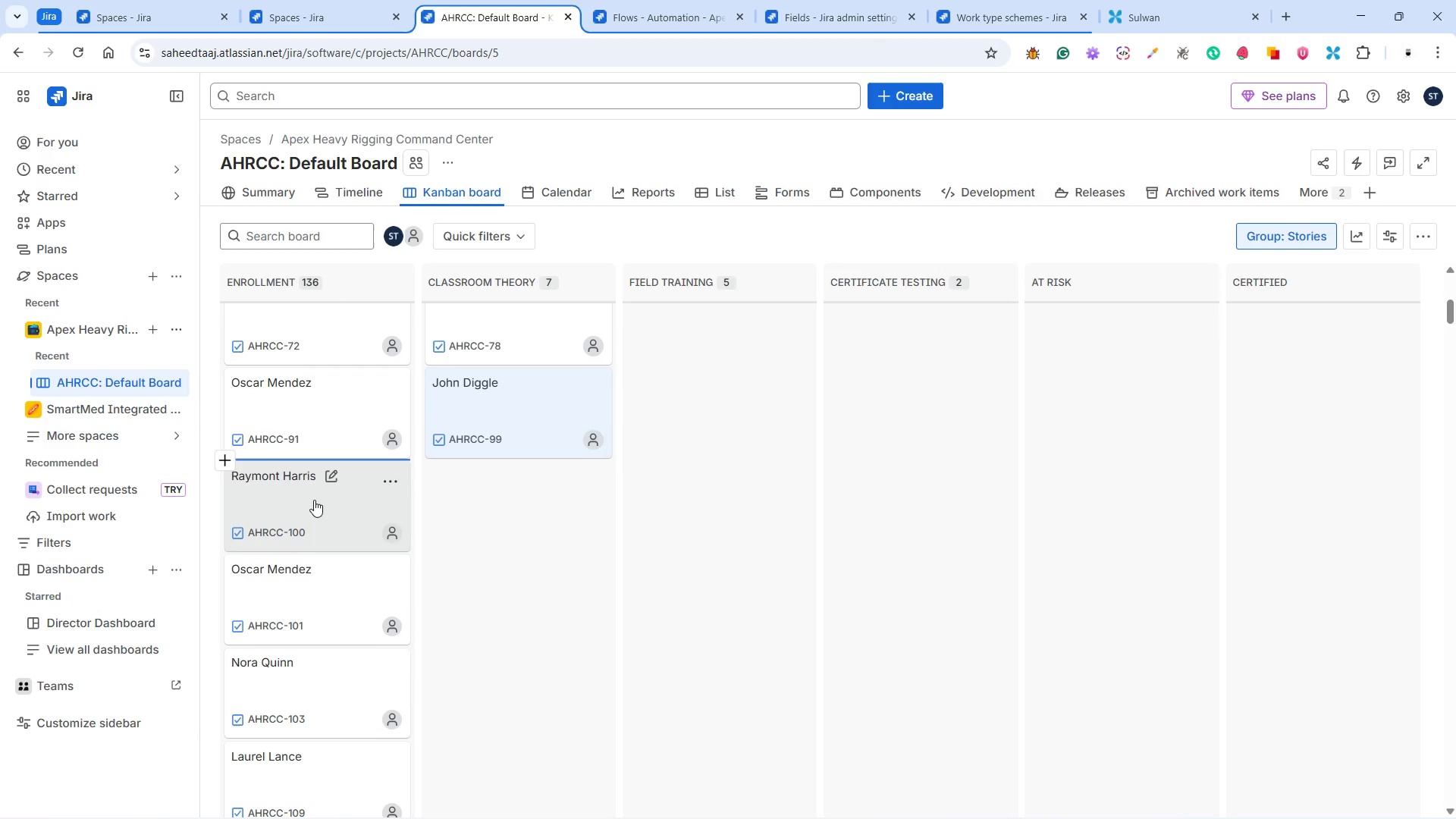 
left_click([315, 485])
 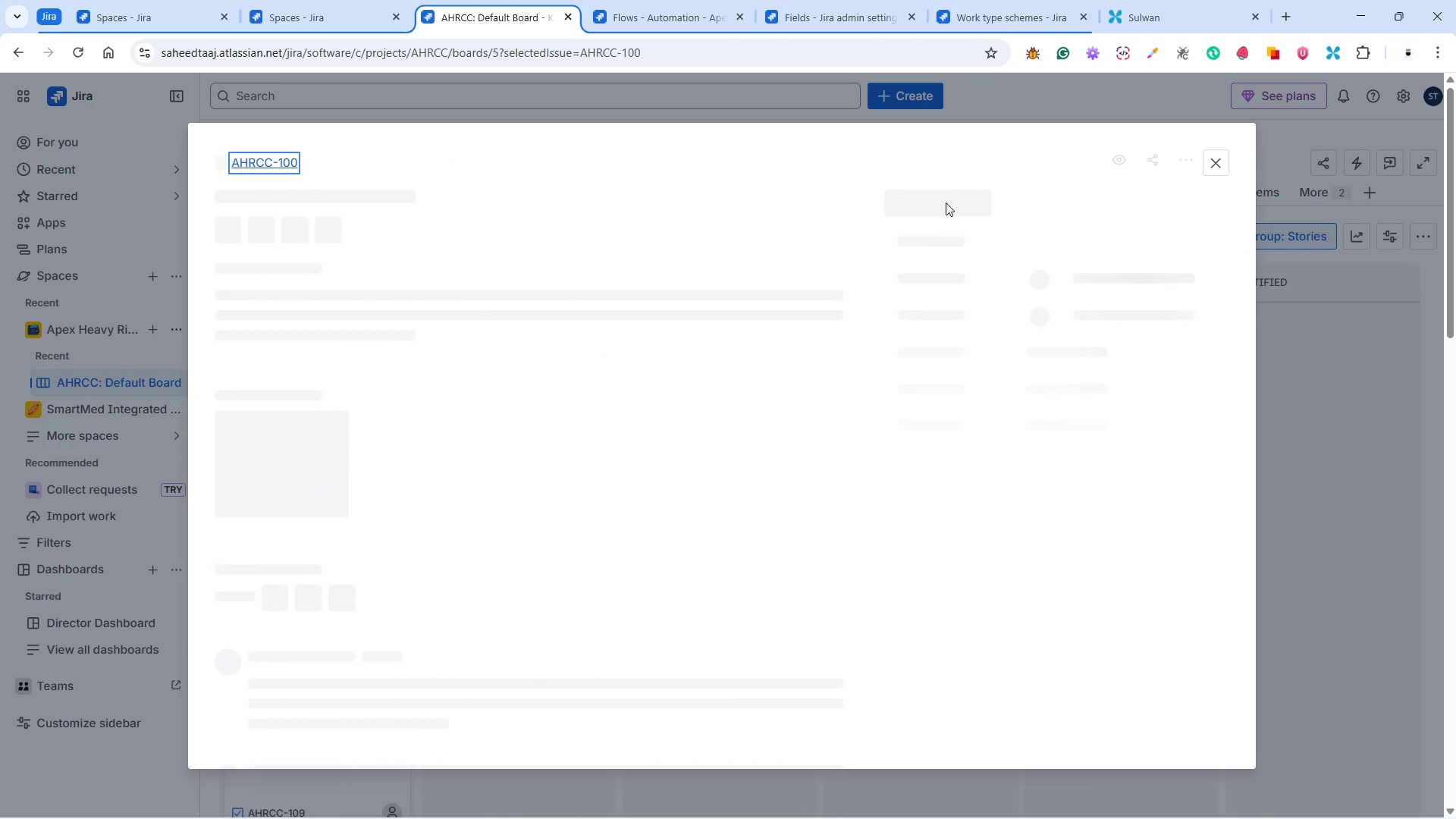 
left_click([912, 224])
 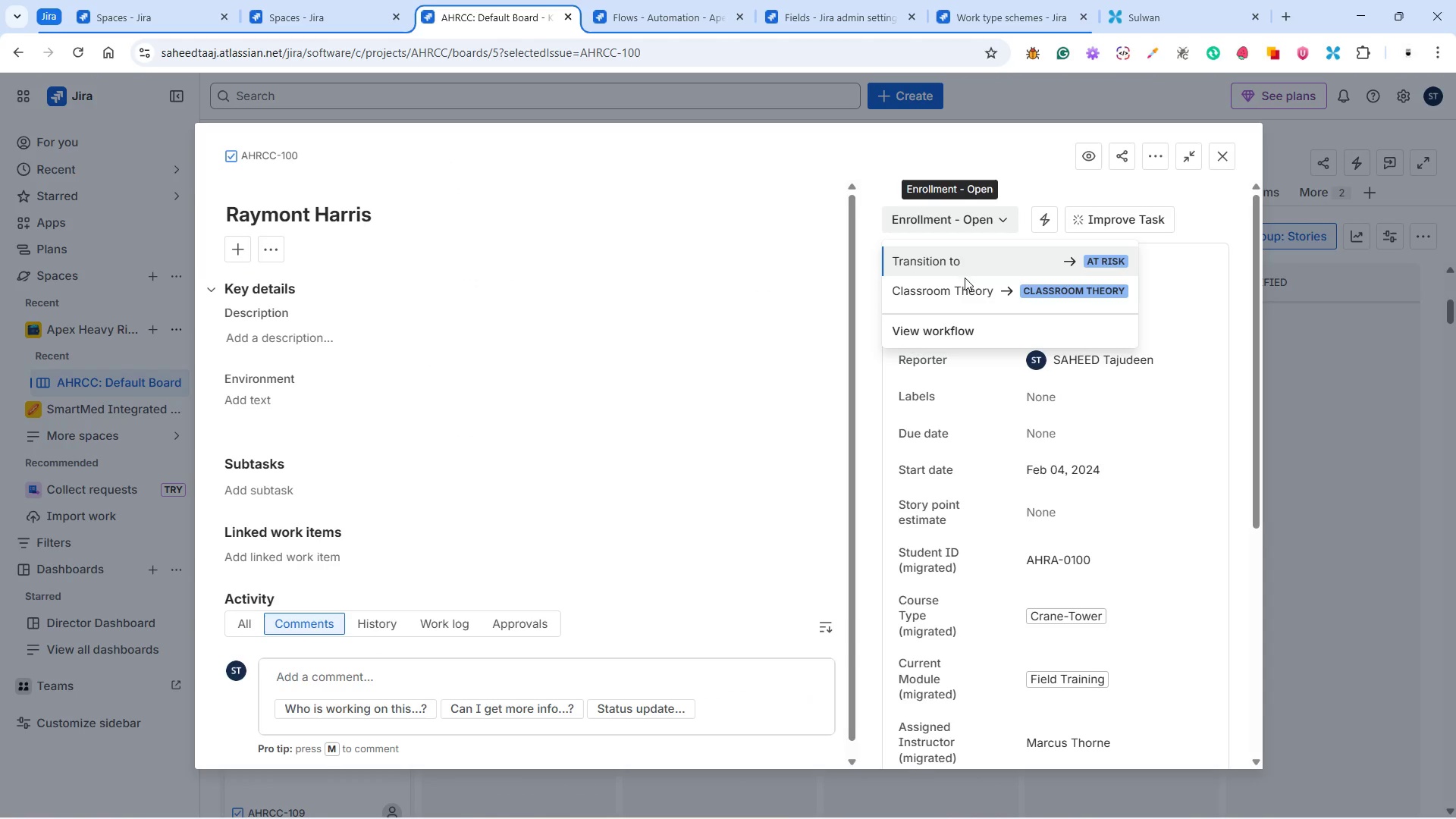 
left_click([965, 281])
 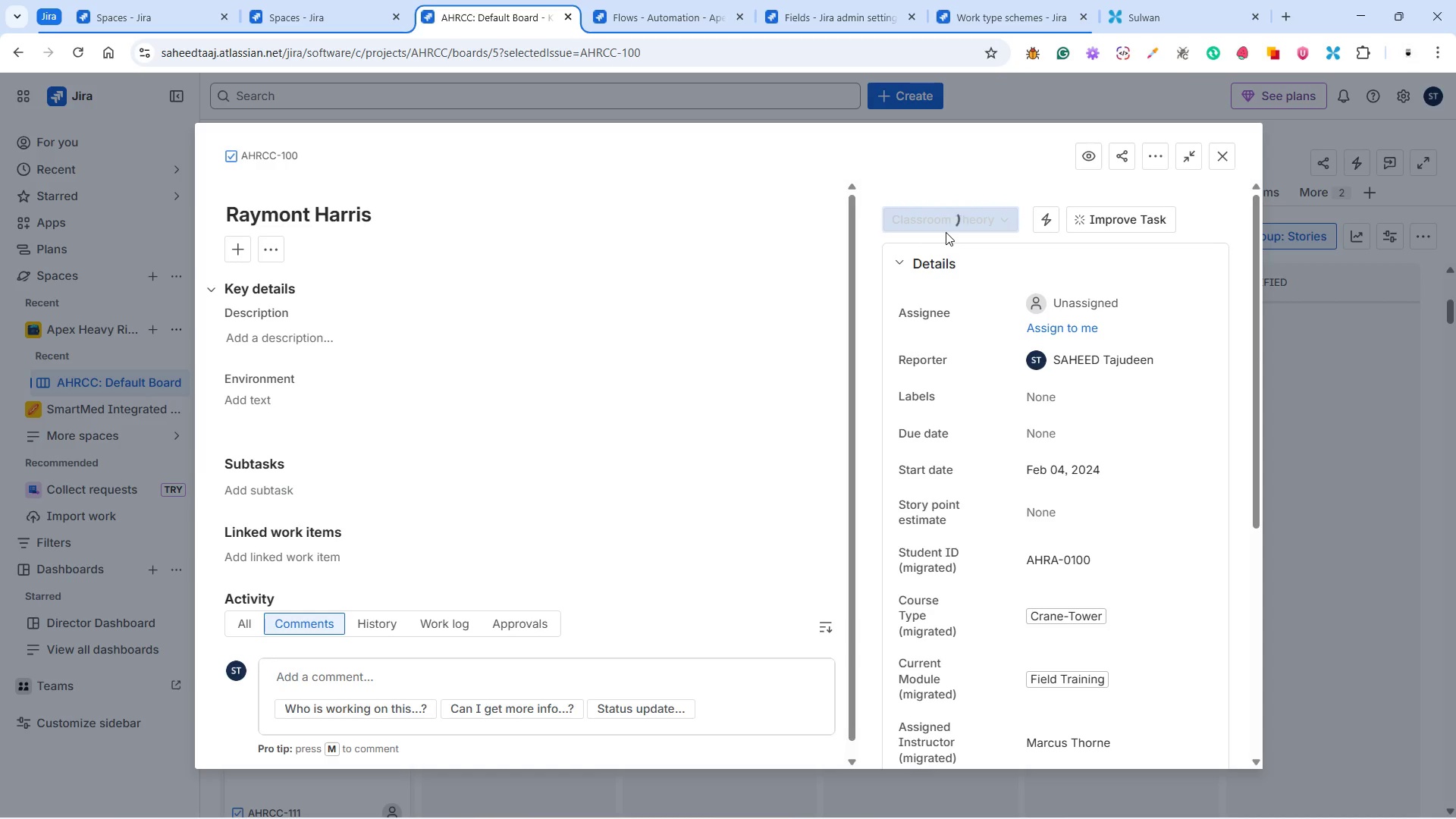 
left_click([945, 220])
 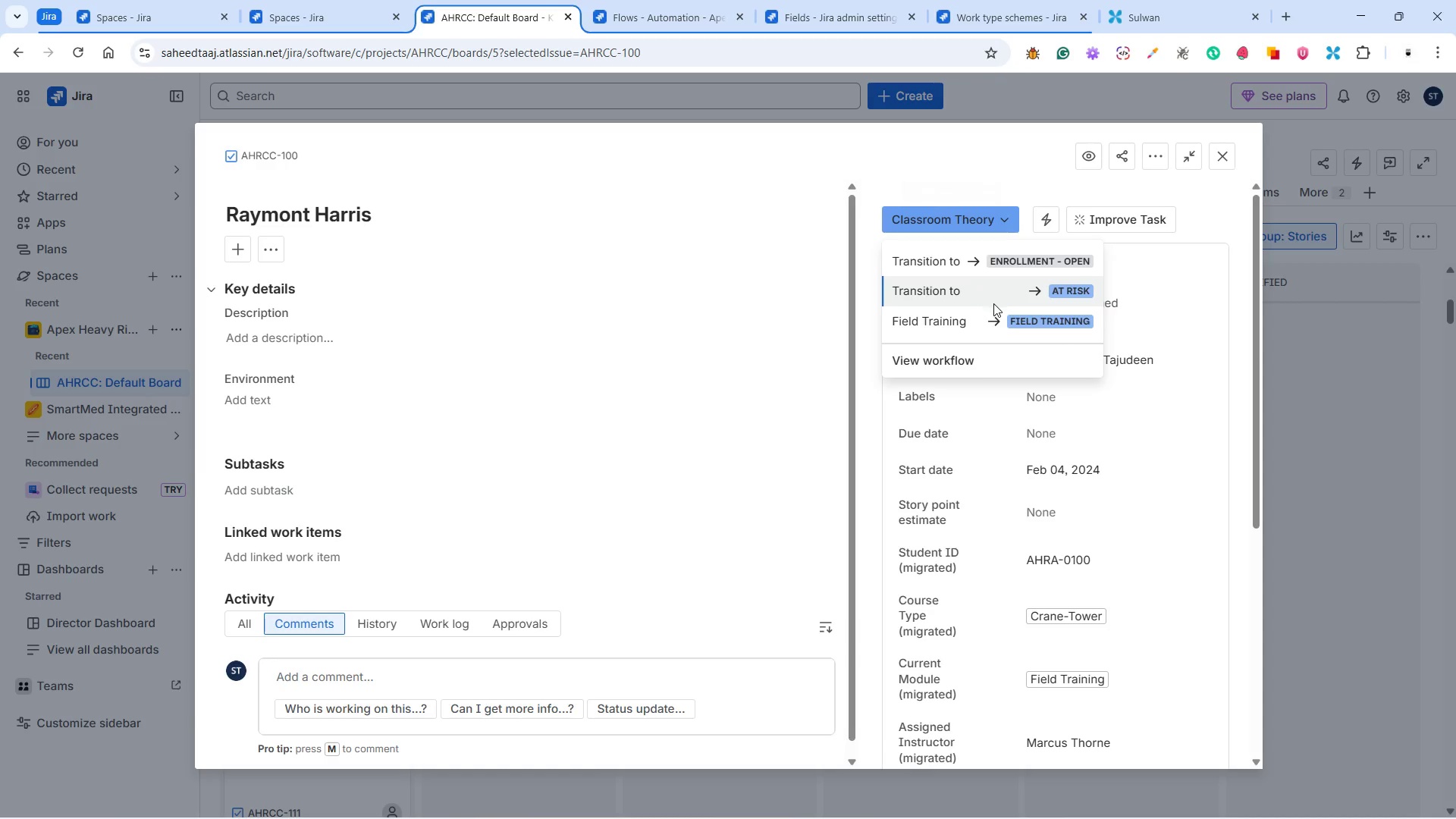 
left_click([1004, 320])
 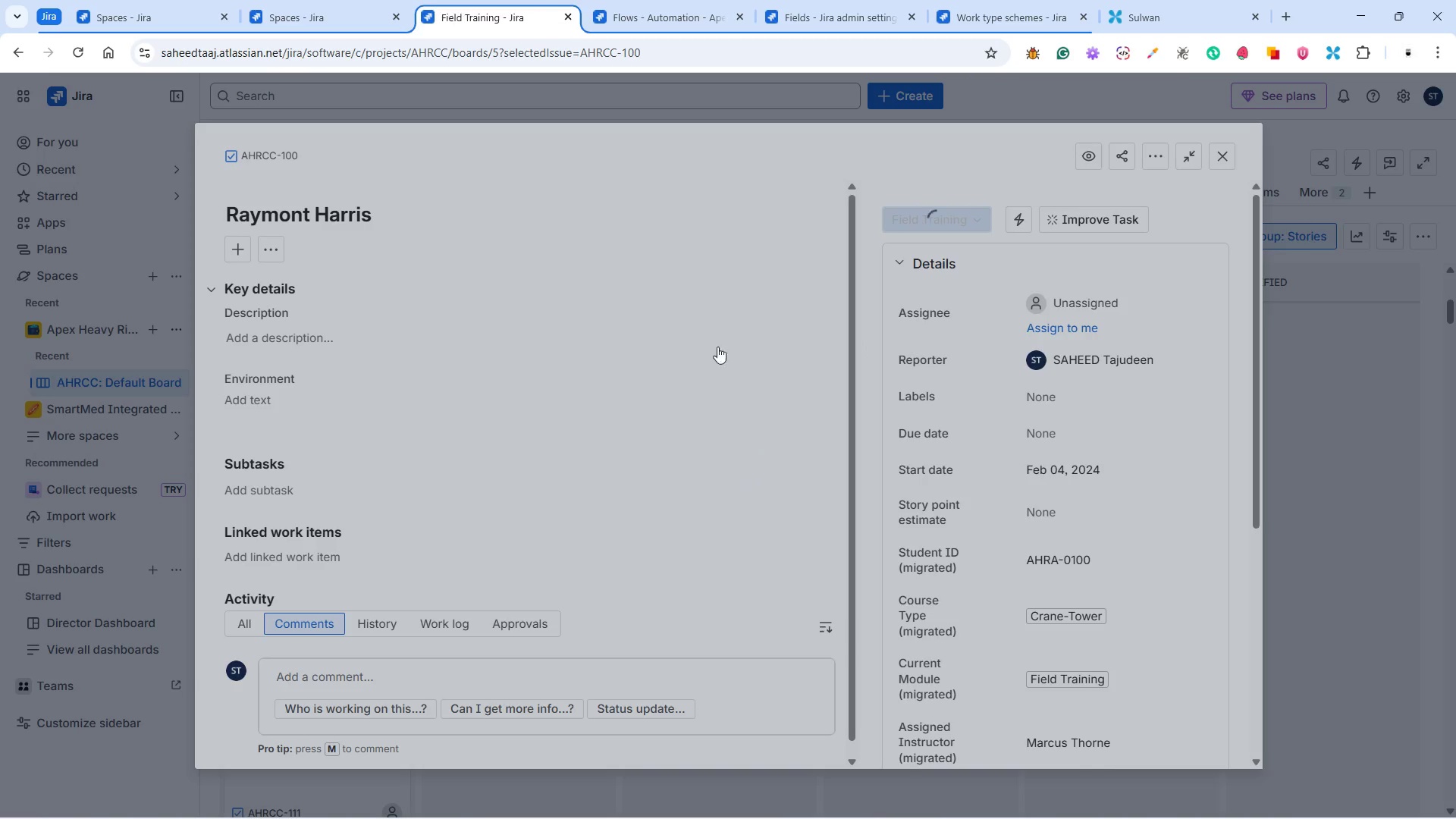 
left_click([656, 404])
 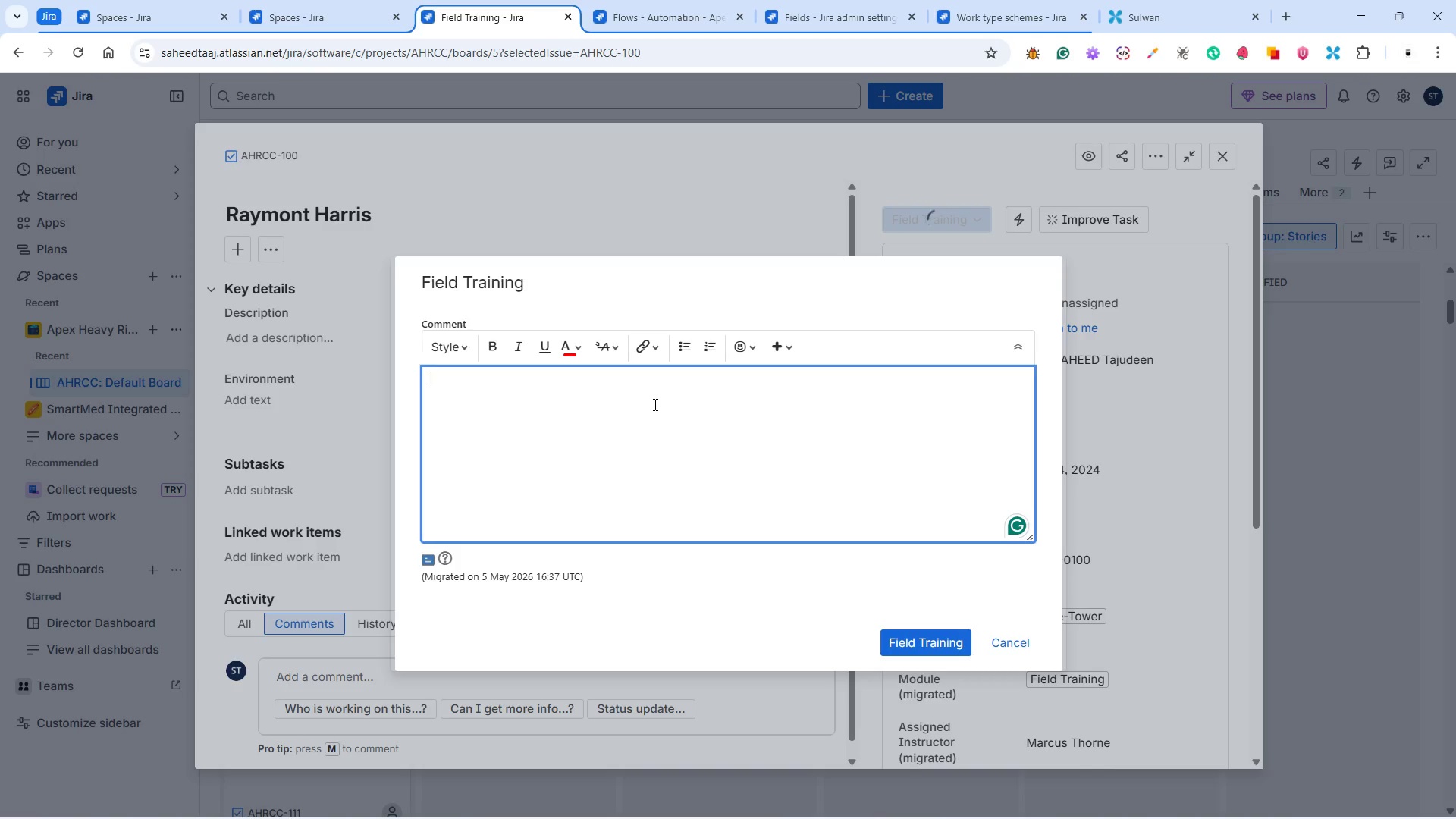 
type(Fi)
key(Backspace)
key(Backspace)
type([Maintenc)
key(Backspace)
type(ance Required])
 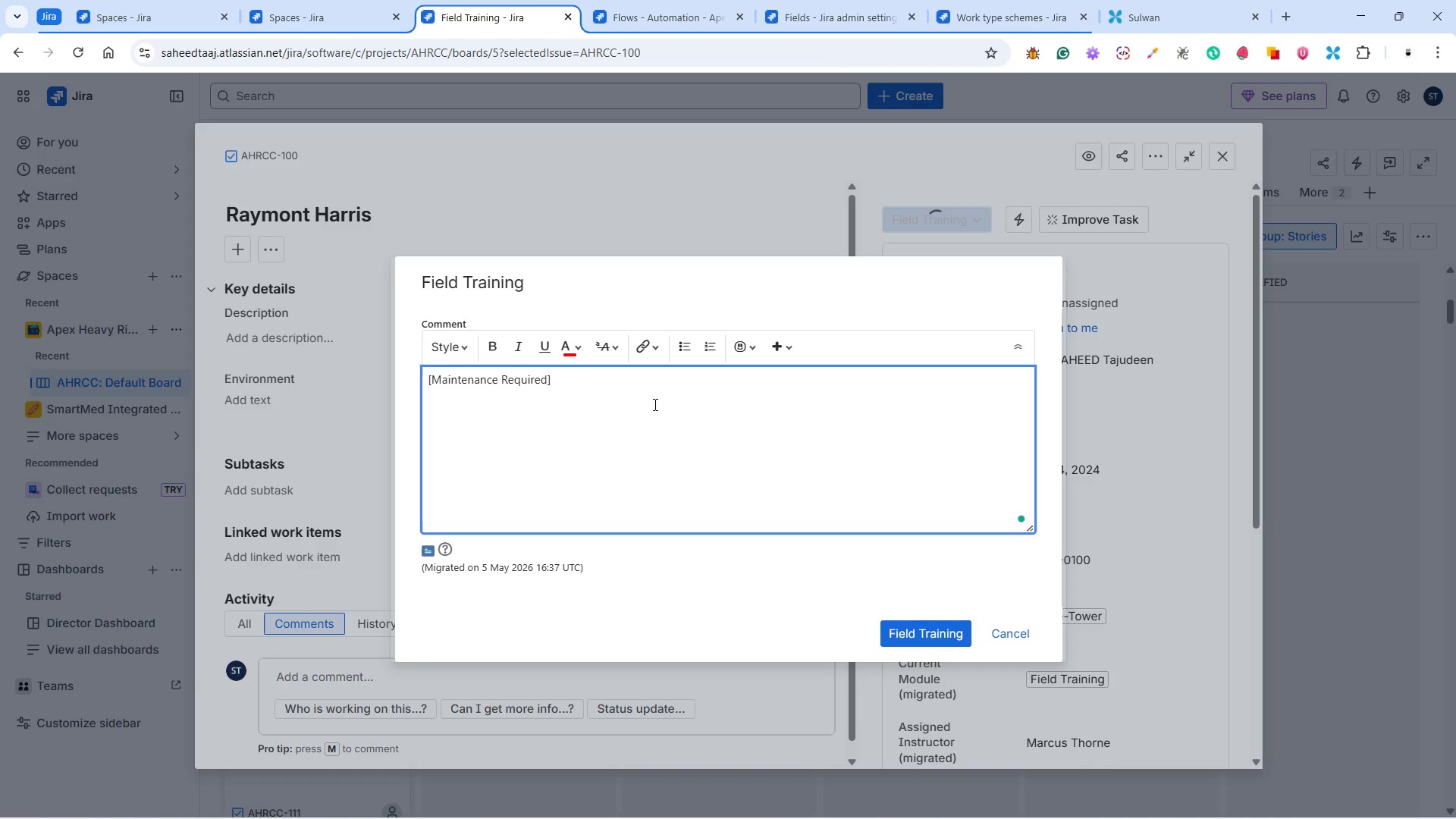 
left_click([914, 626])
 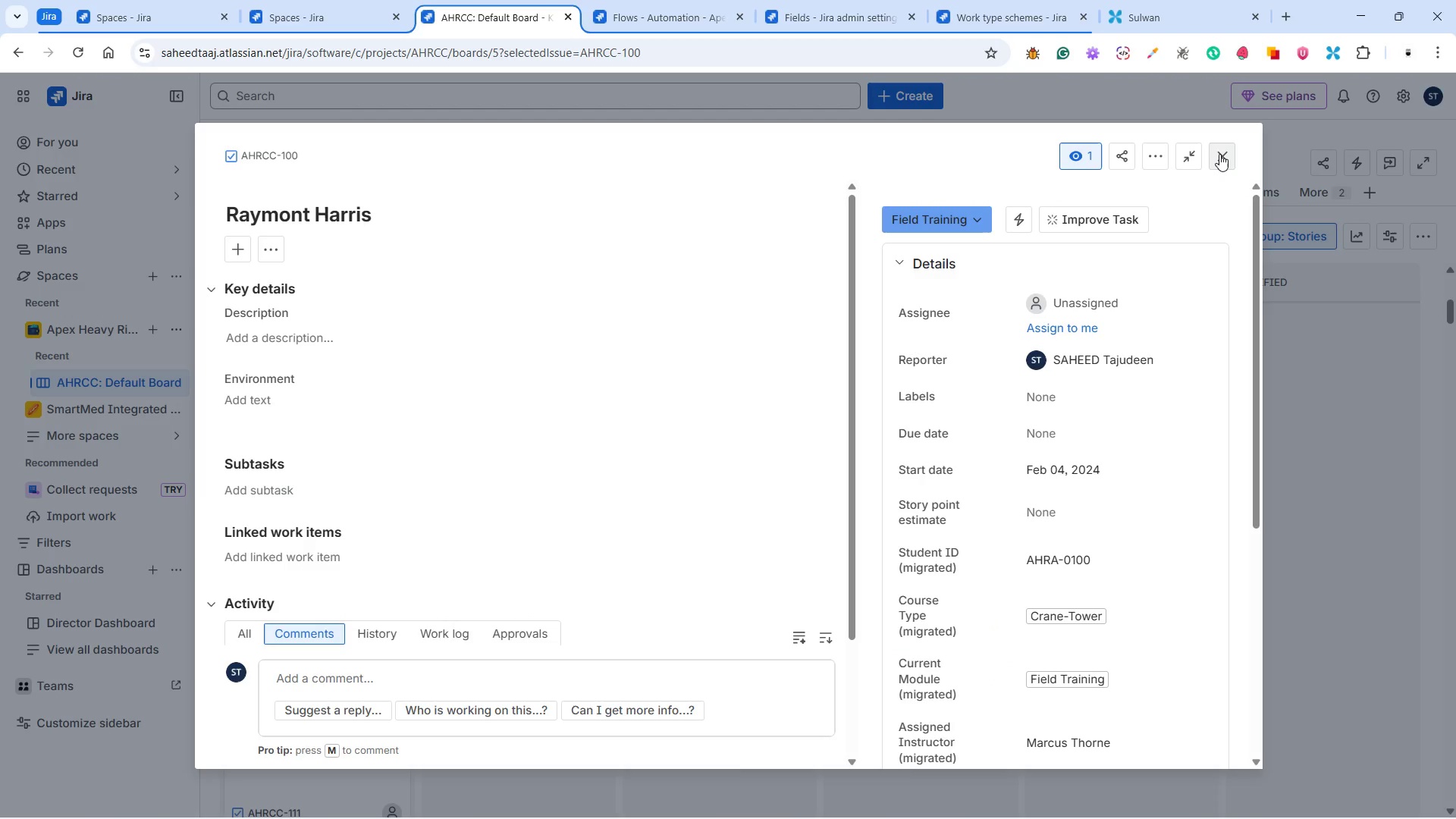 
wait(11.03)
 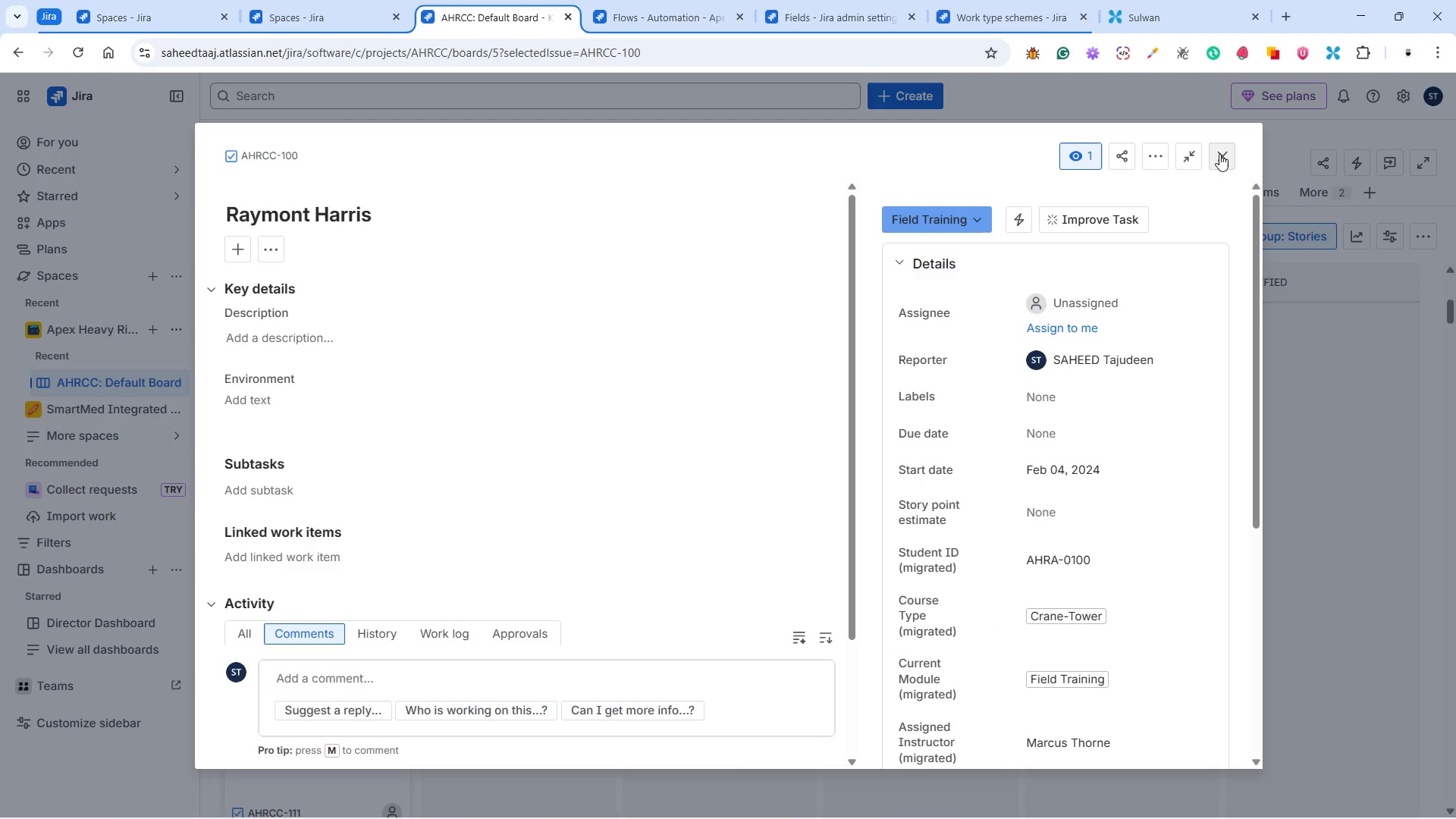 
left_click([1228, 157])
 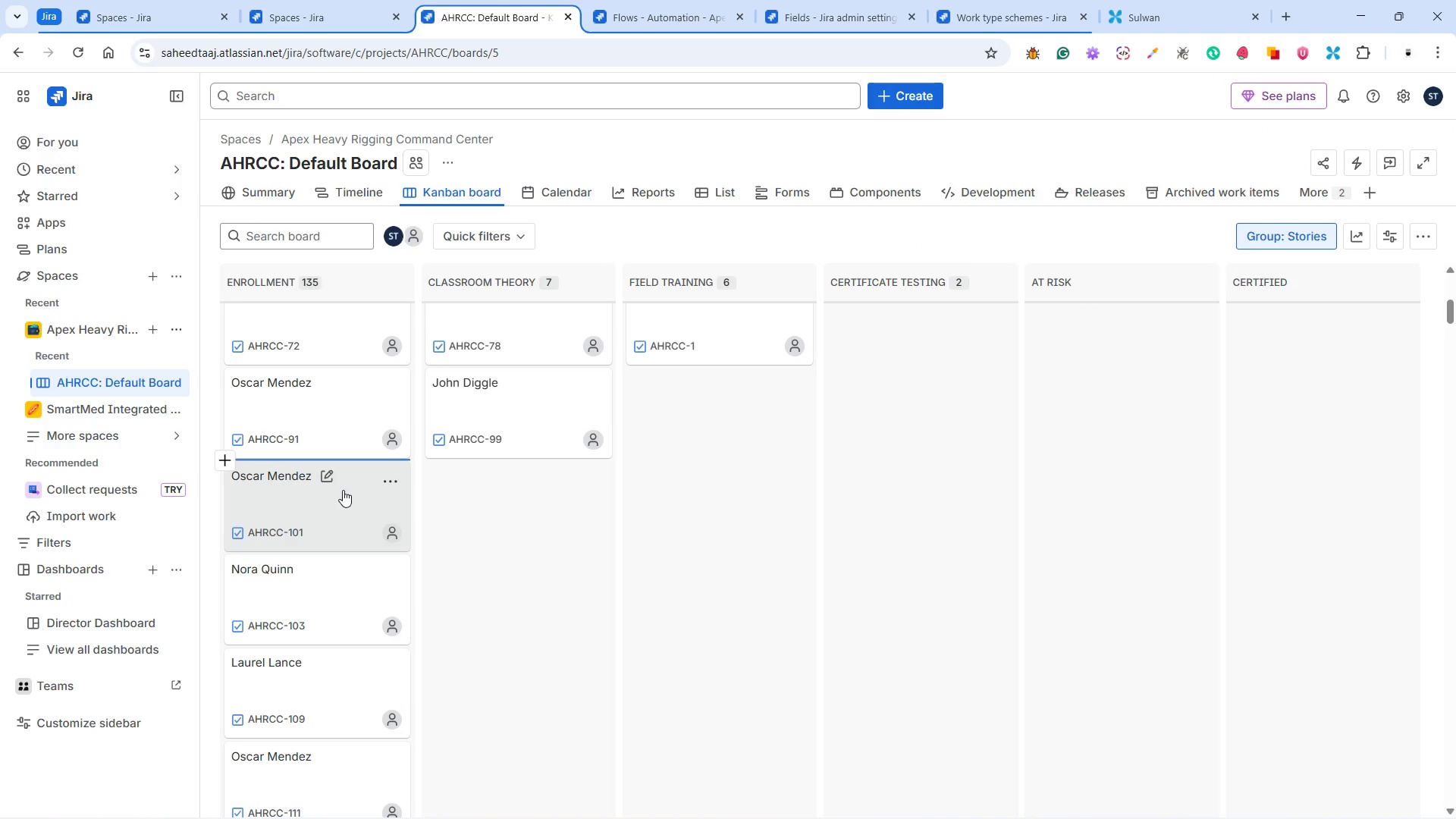 
wait(8.11)
 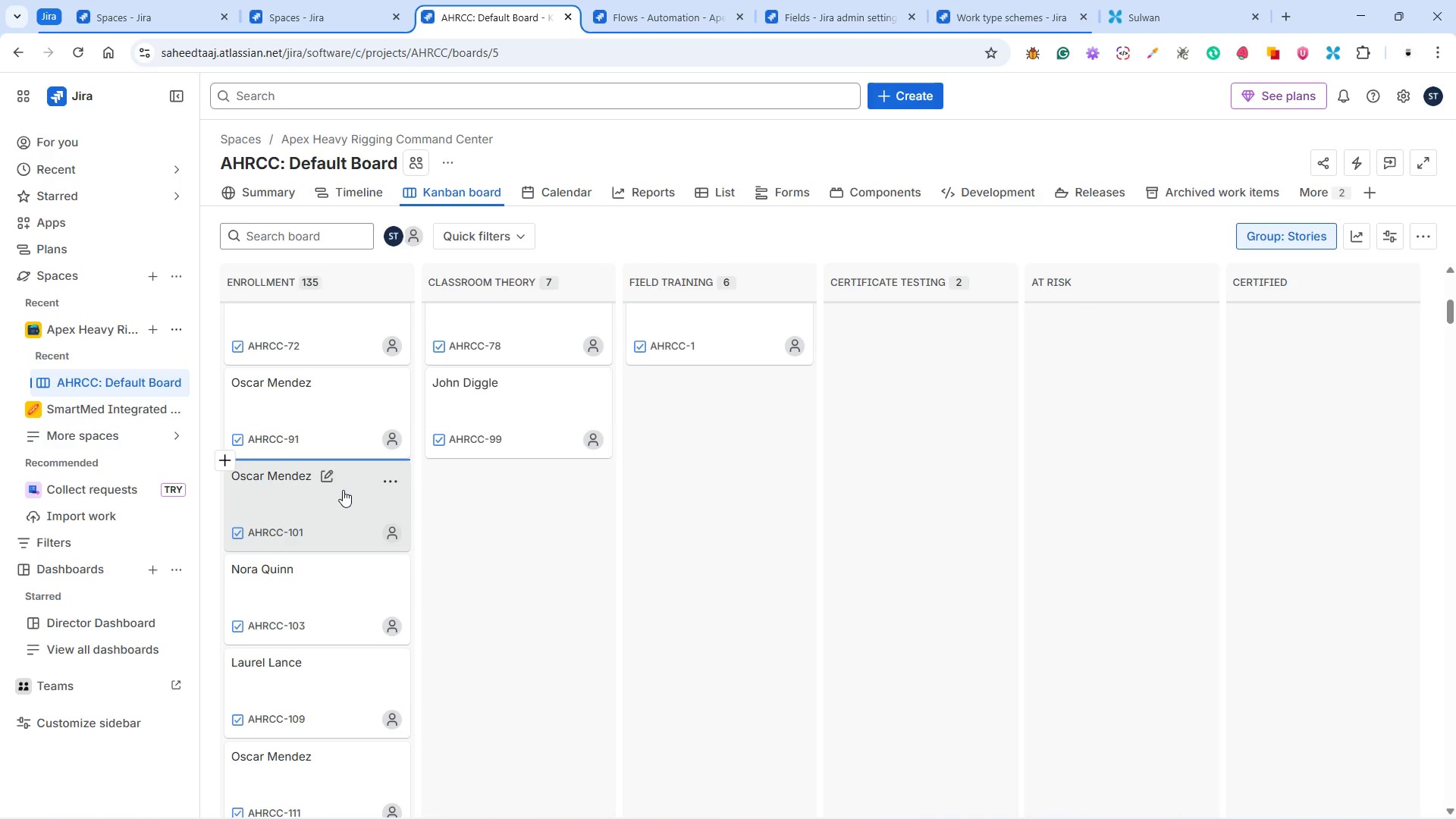 
left_click([343, 490])
 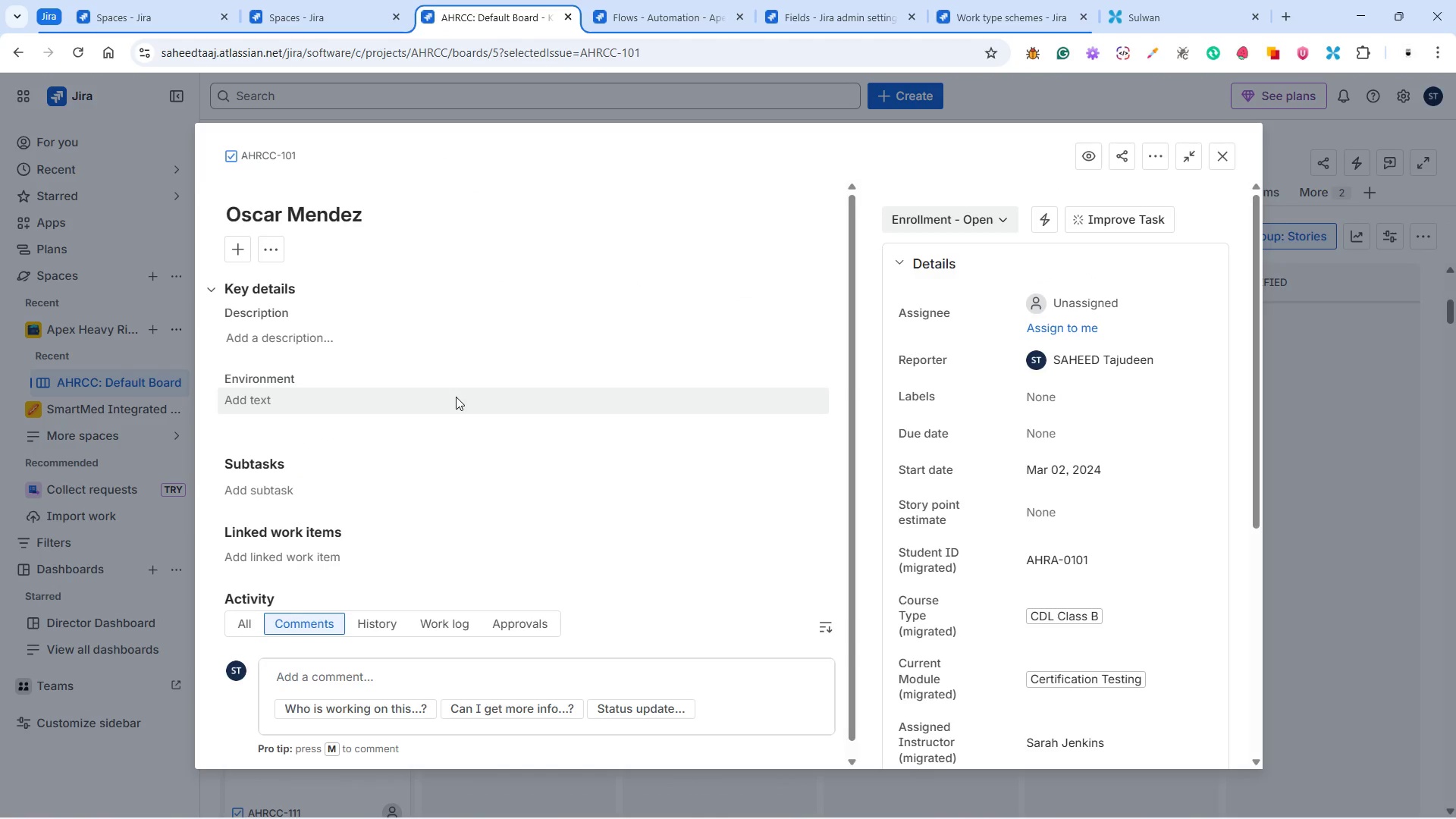 
wait(5.53)
 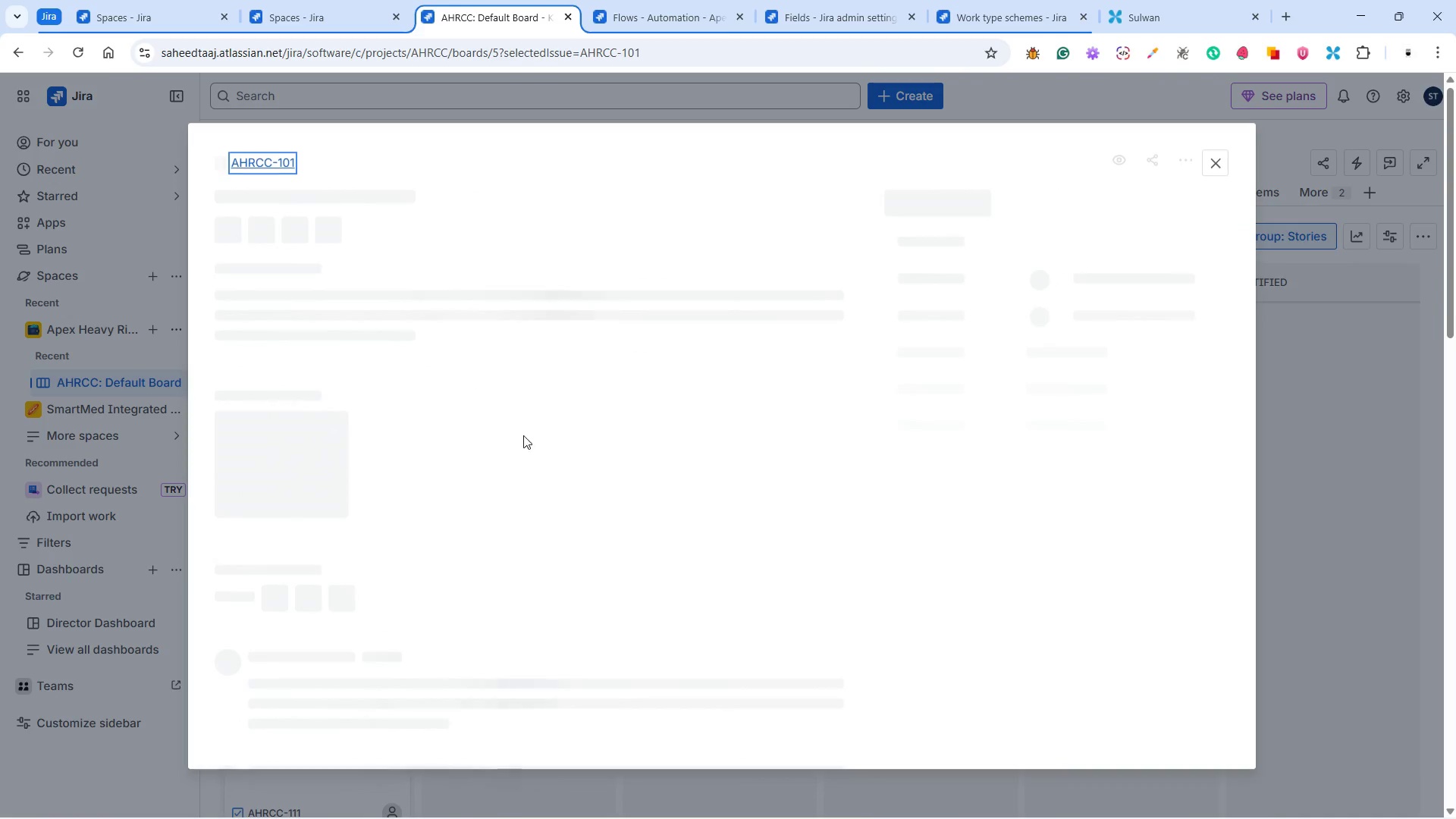 
left_click([971, 222])
 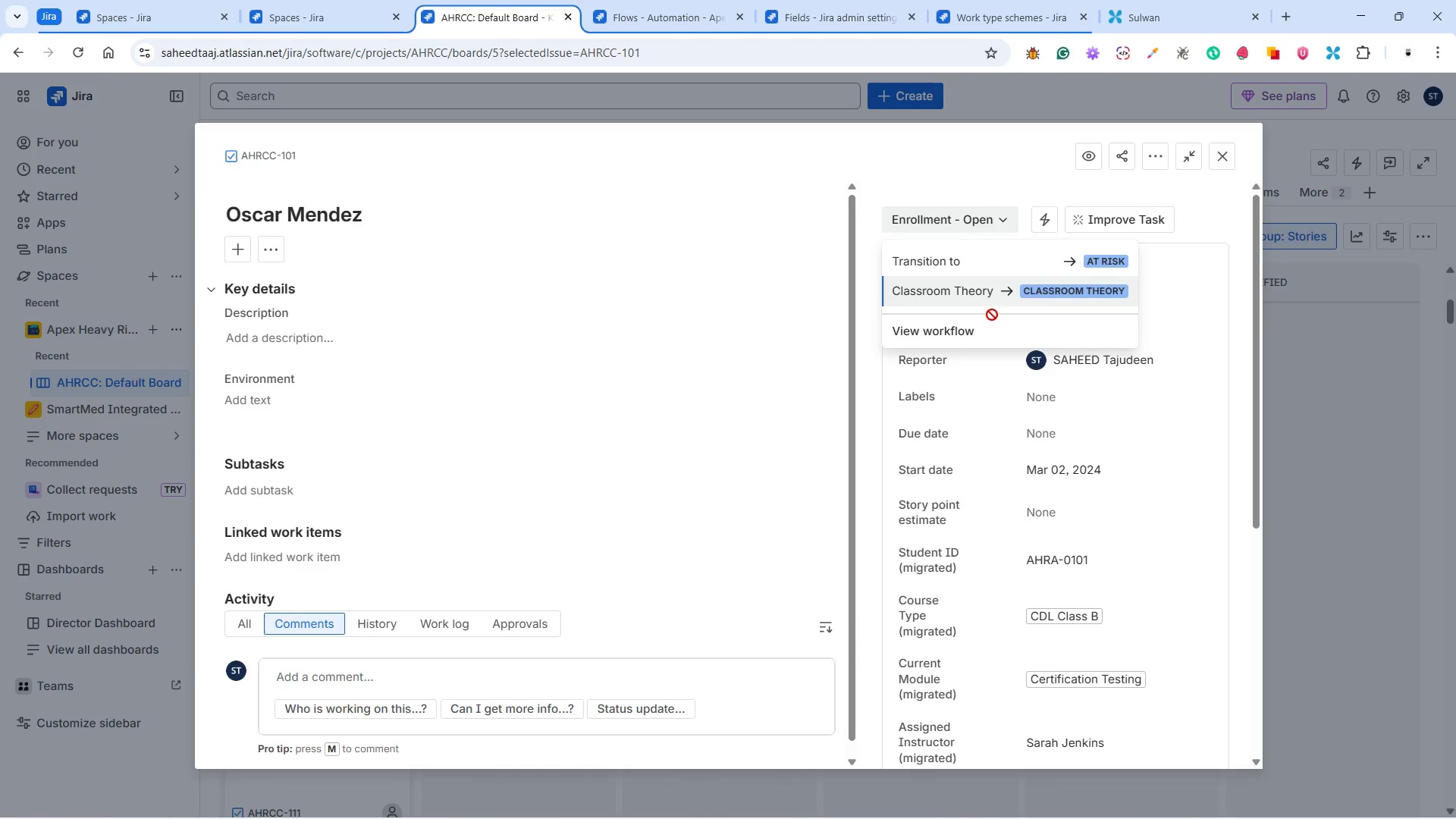 
left_click([992, 293])
 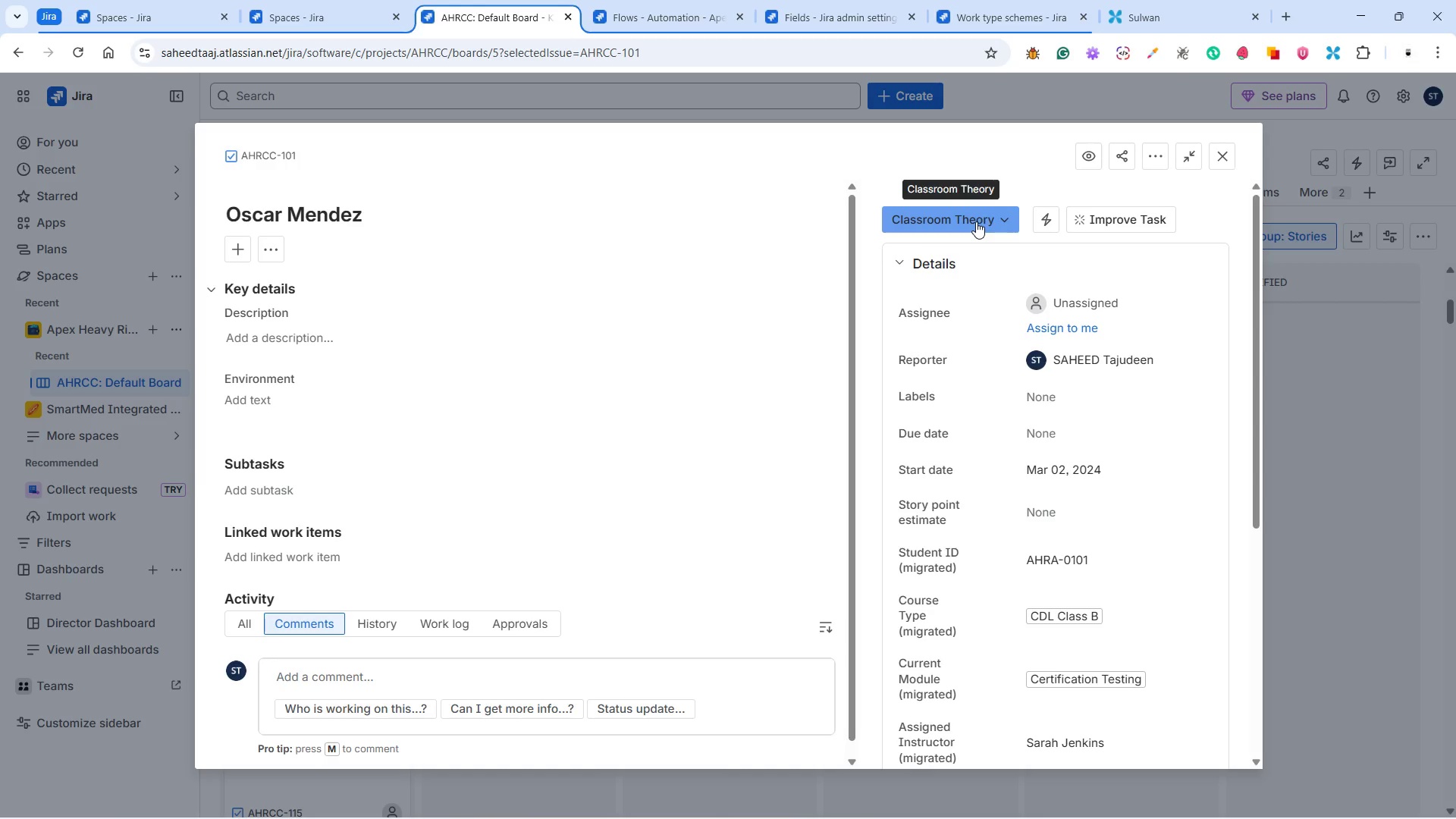 
wait(10.81)
 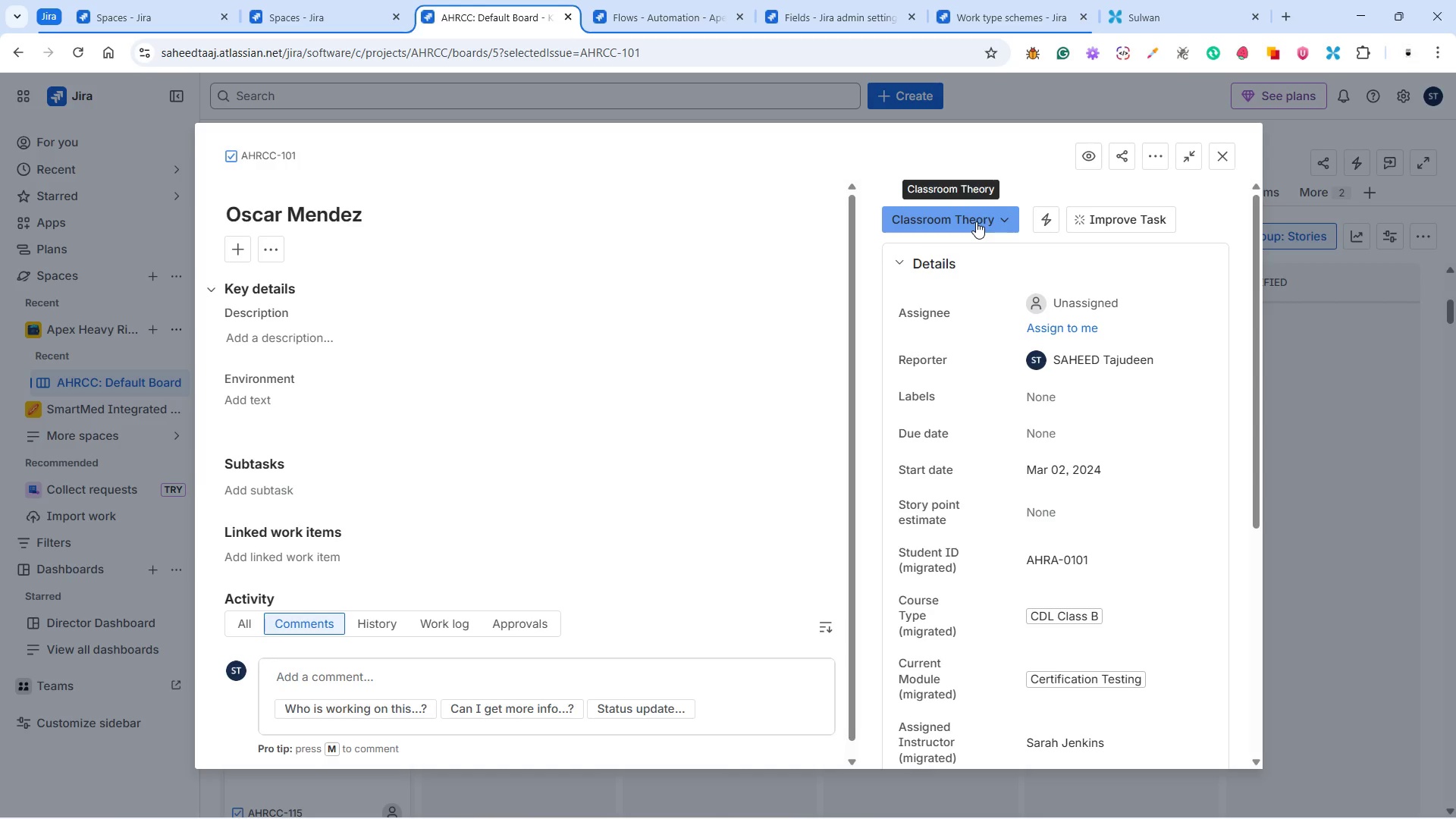 
left_click([975, 221])
 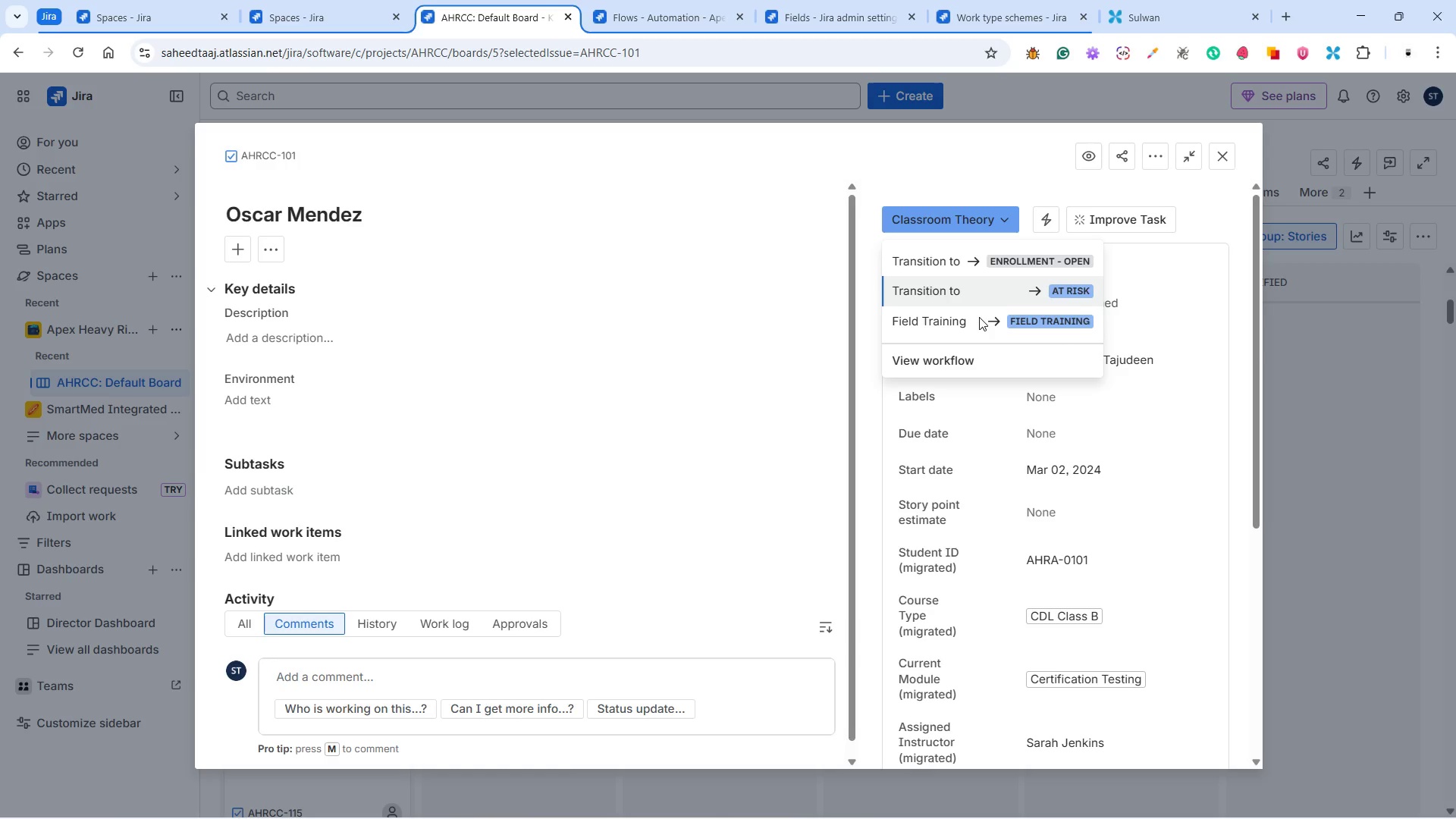 
left_click([979, 317])
 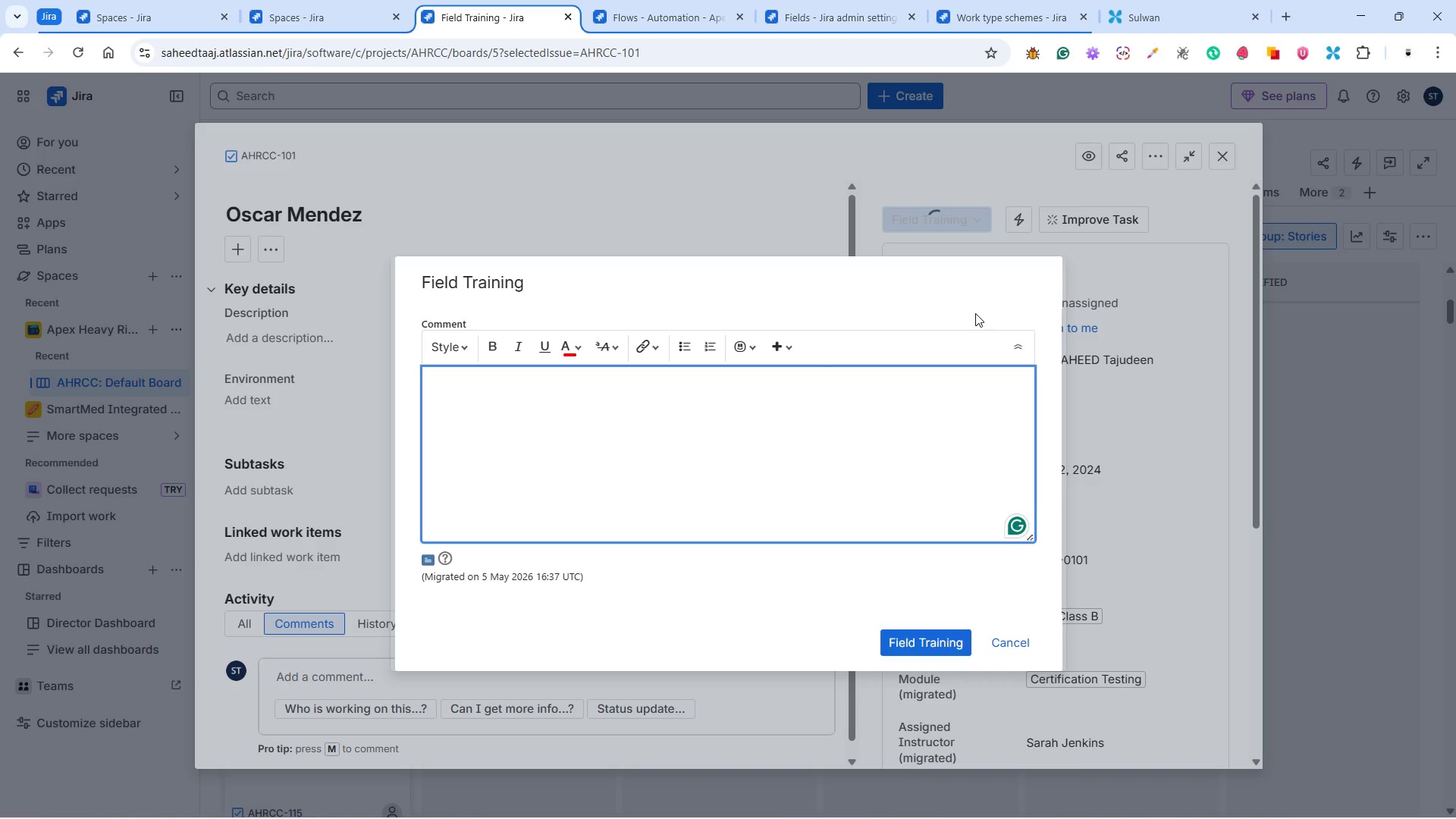 
wait(6.39)
 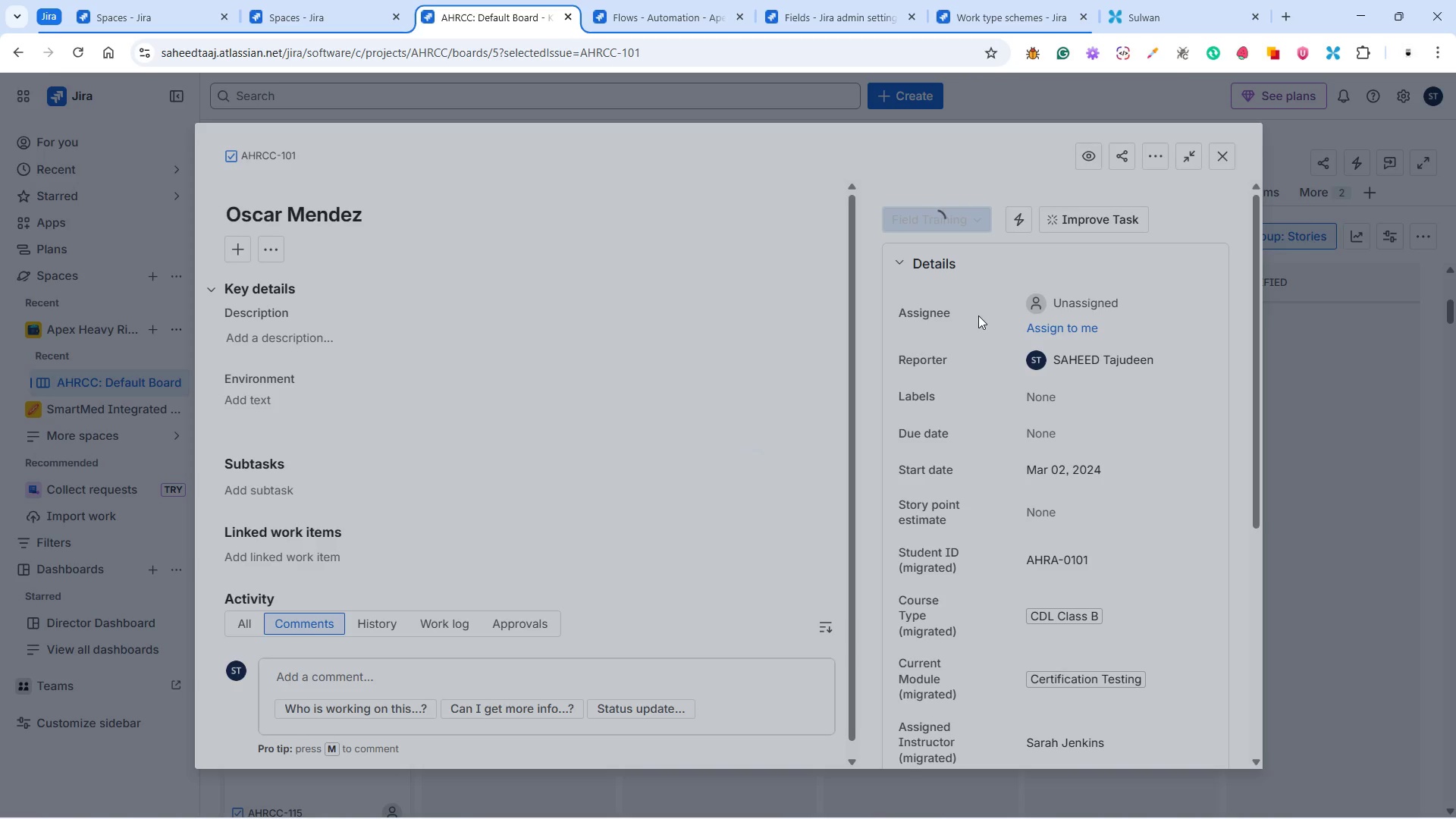 
left_click([577, 479])
 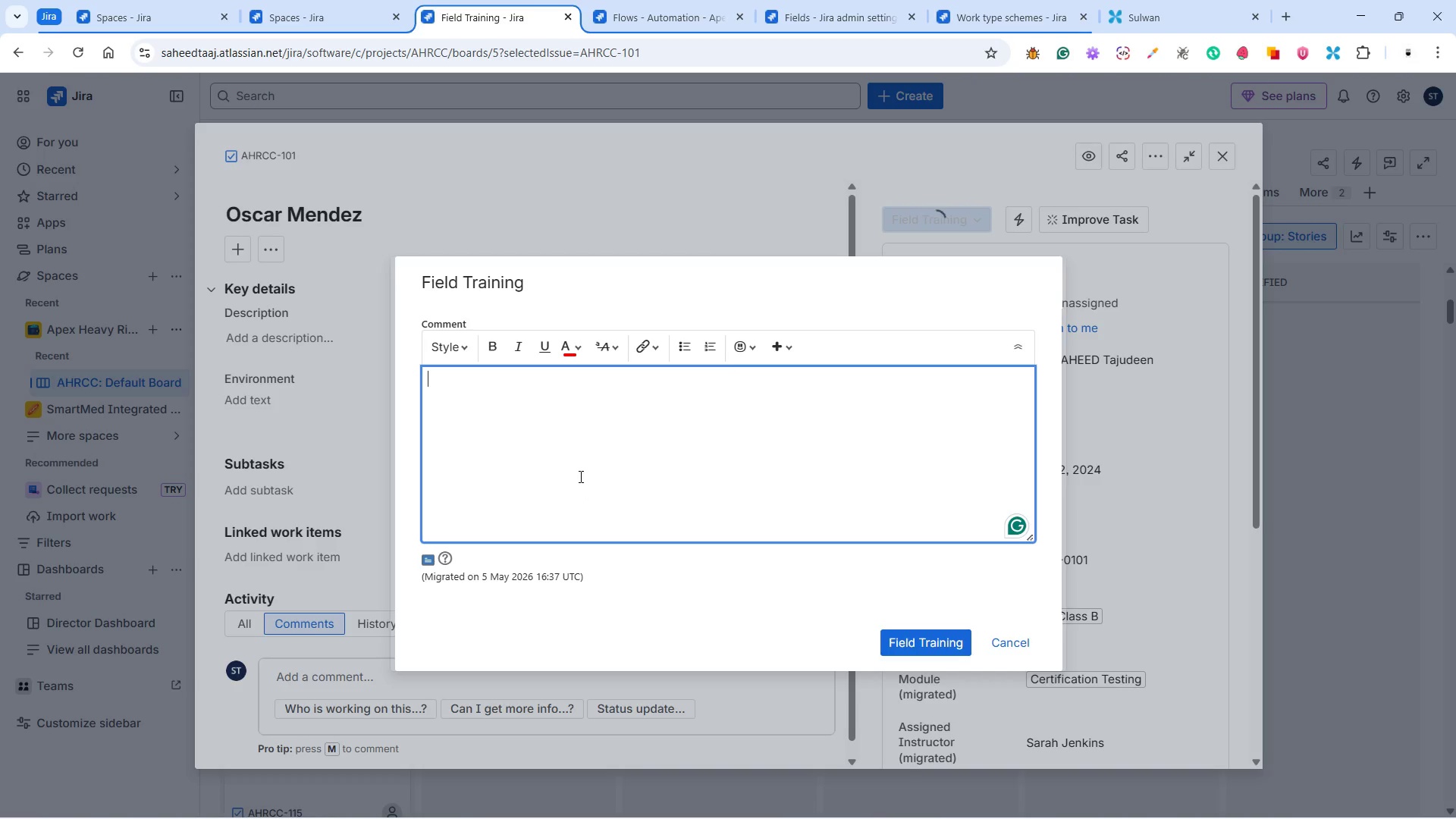 
type([Student Progress])
 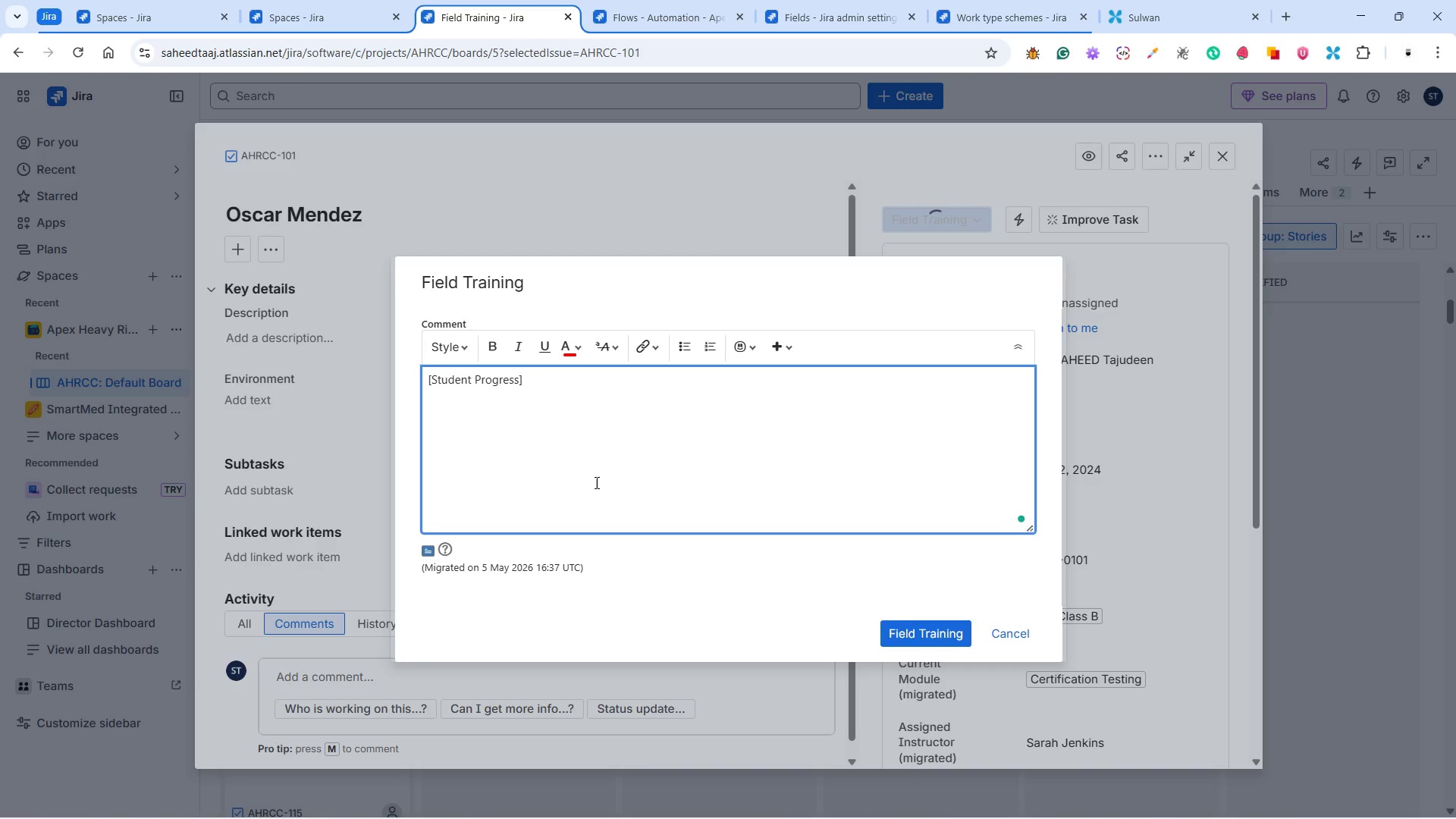 
left_click([926, 643])
 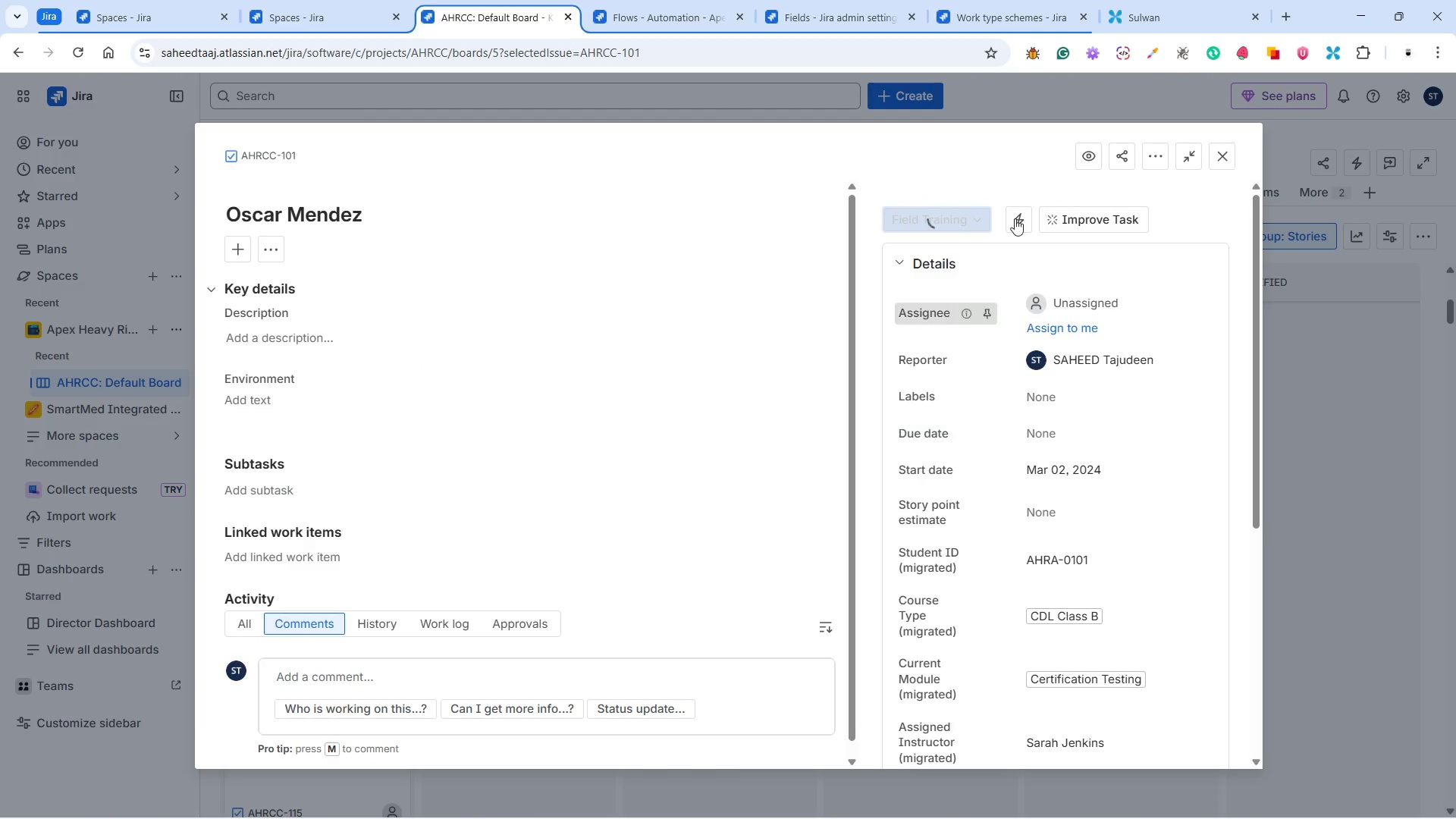 
left_click([952, 219])
 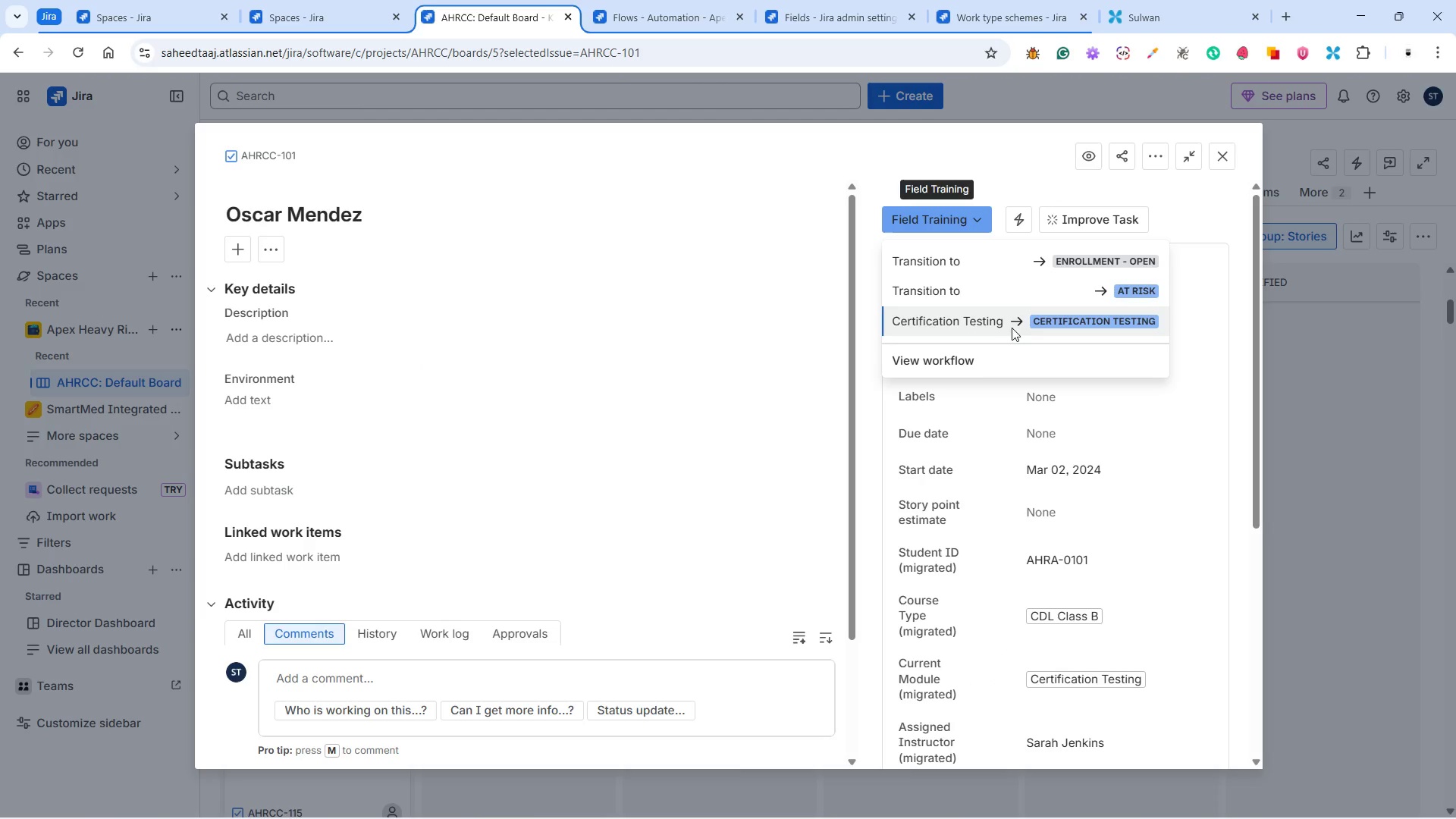 
left_click([1004, 318])
 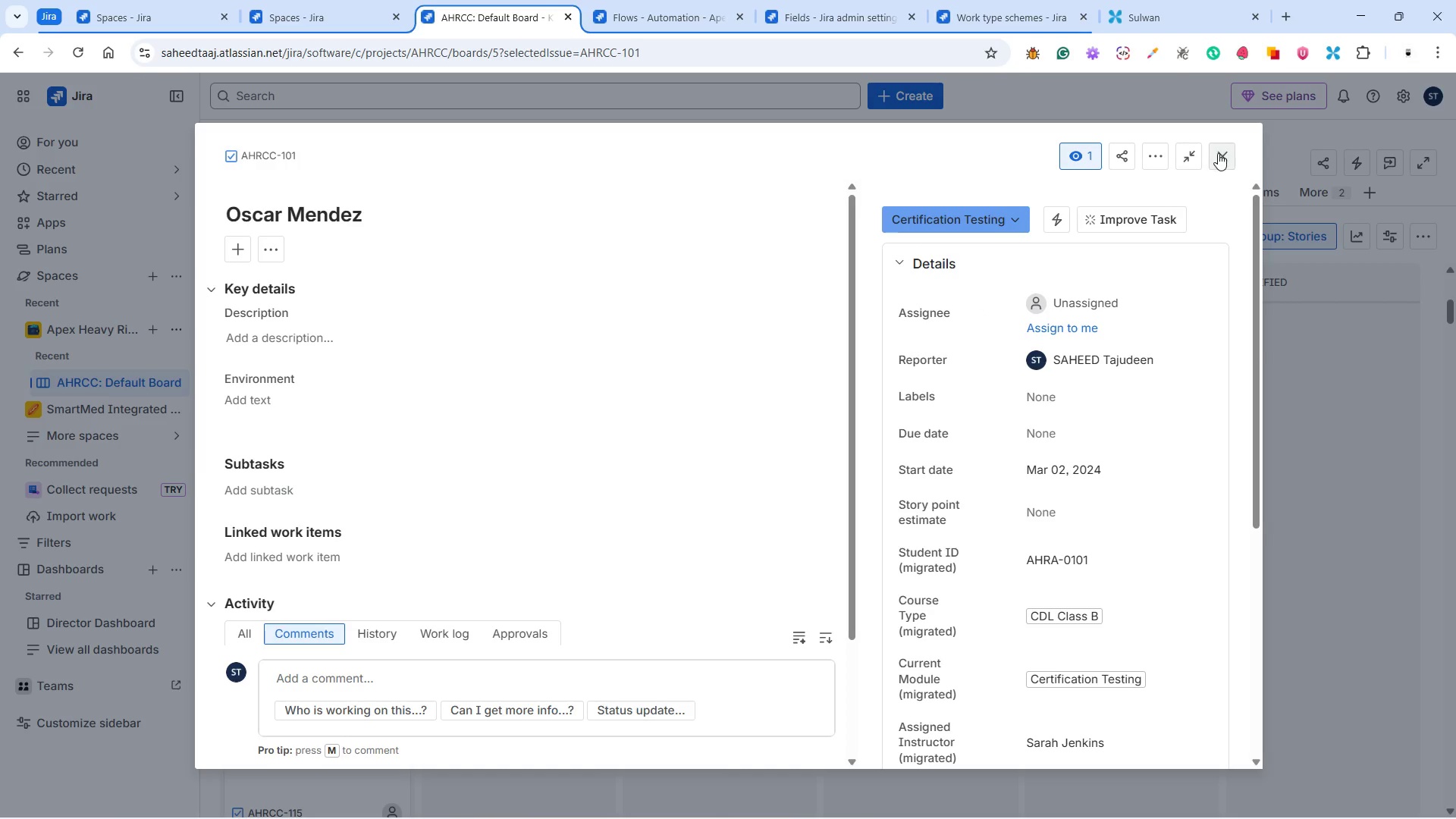 
left_click([1219, 153])
 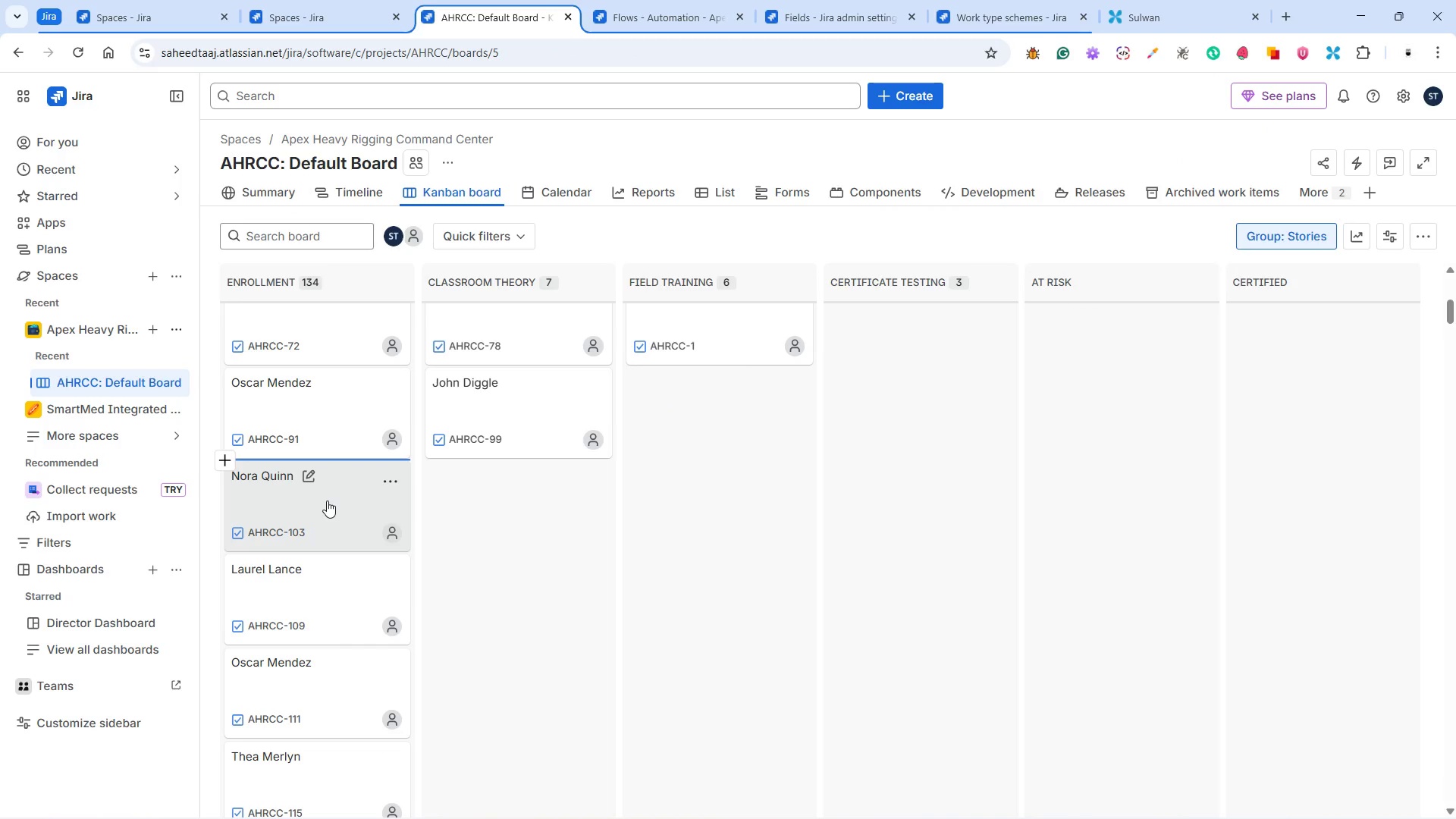 
wait(10.7)
 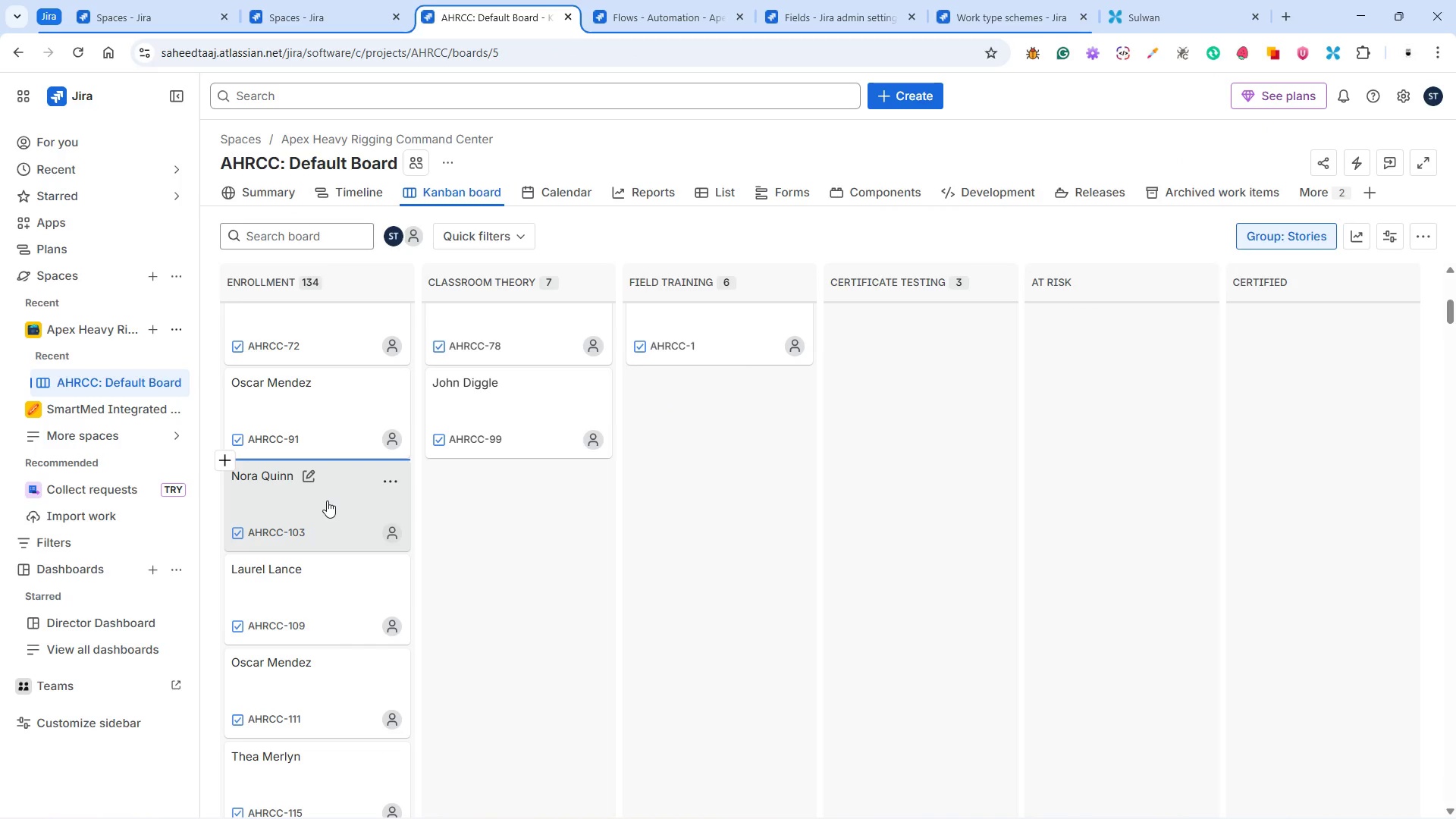 
left_click([325, 501])
 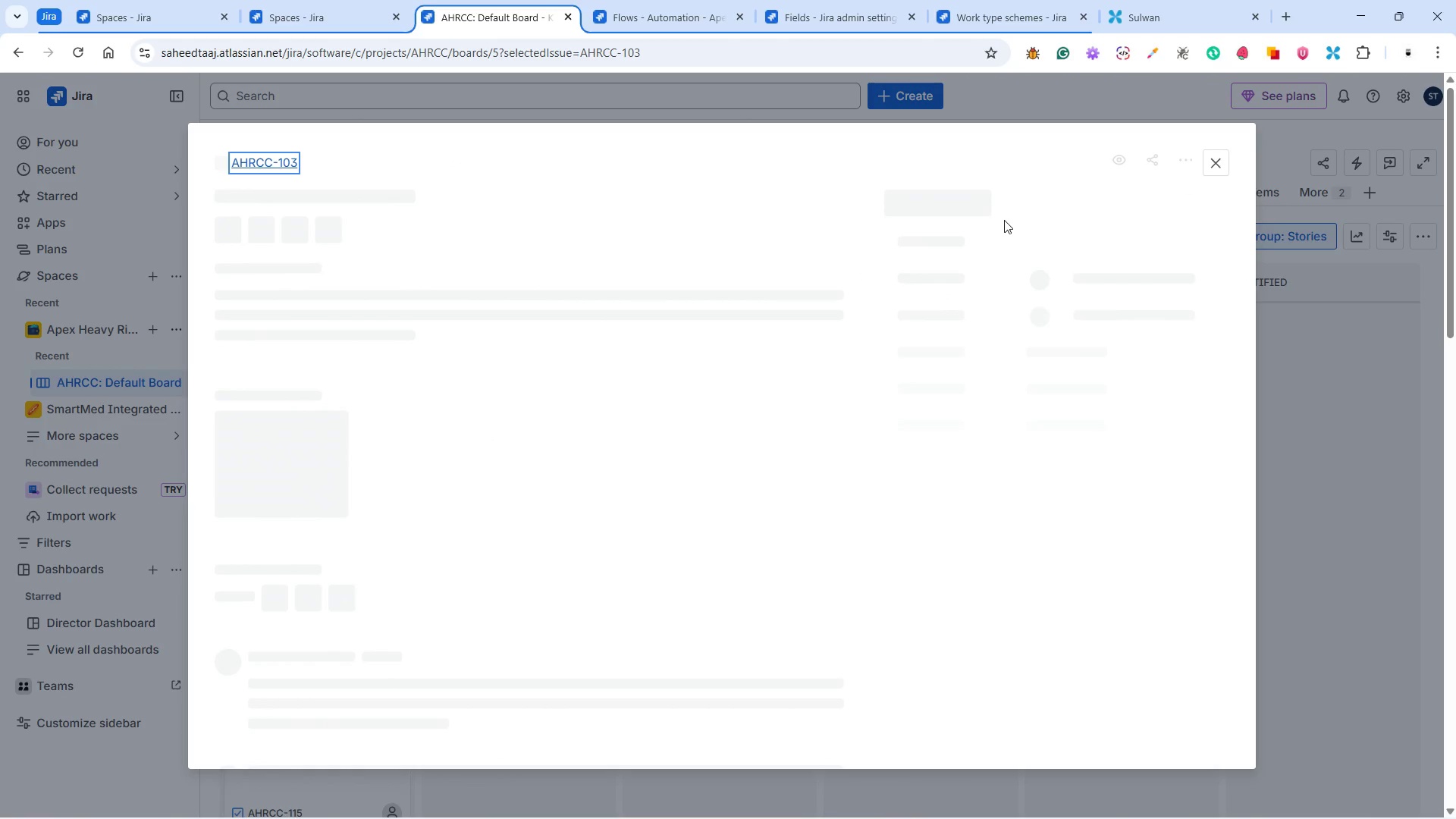 
left_click([996, 212])
 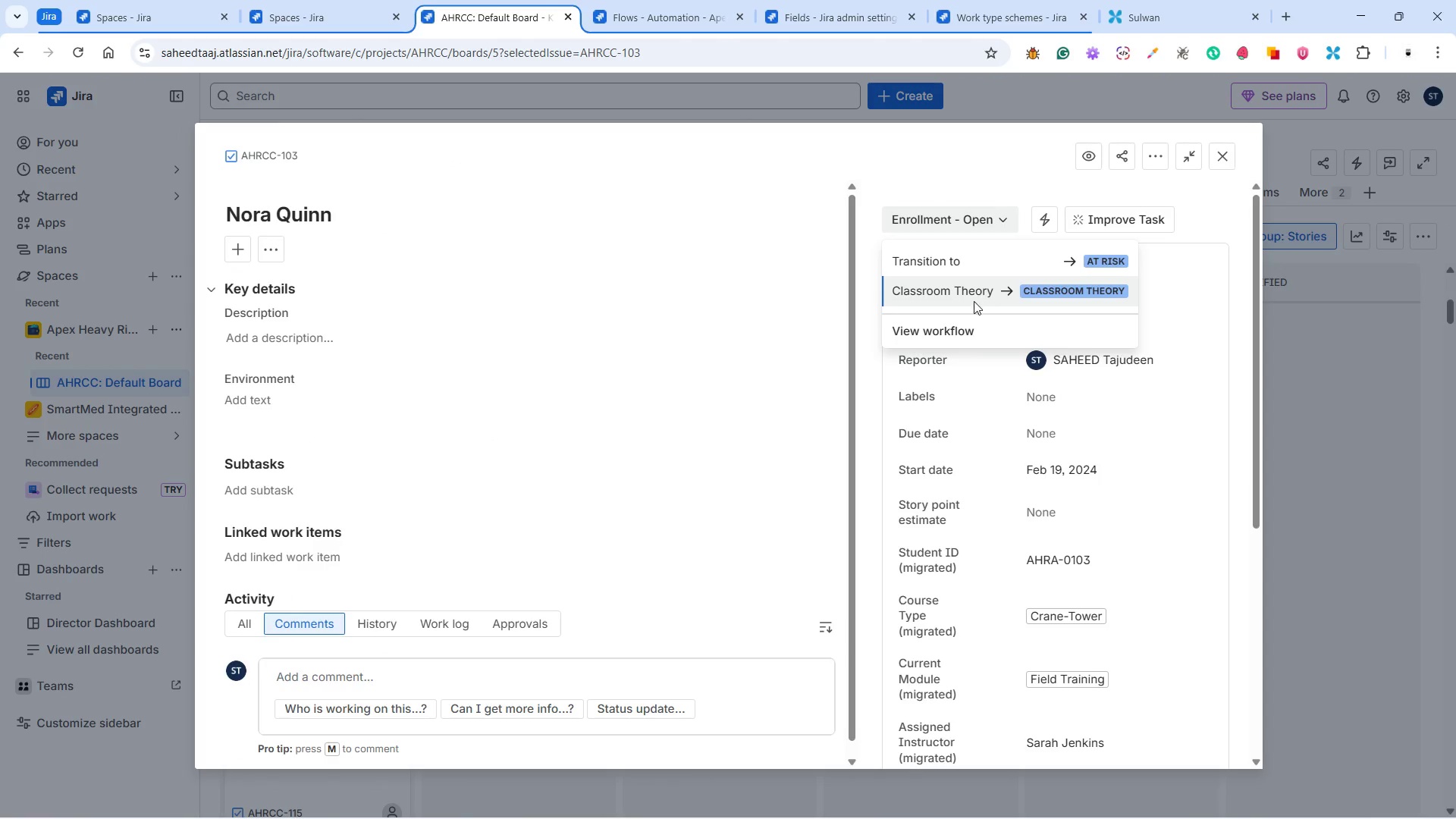 
left_click([969, 294])
 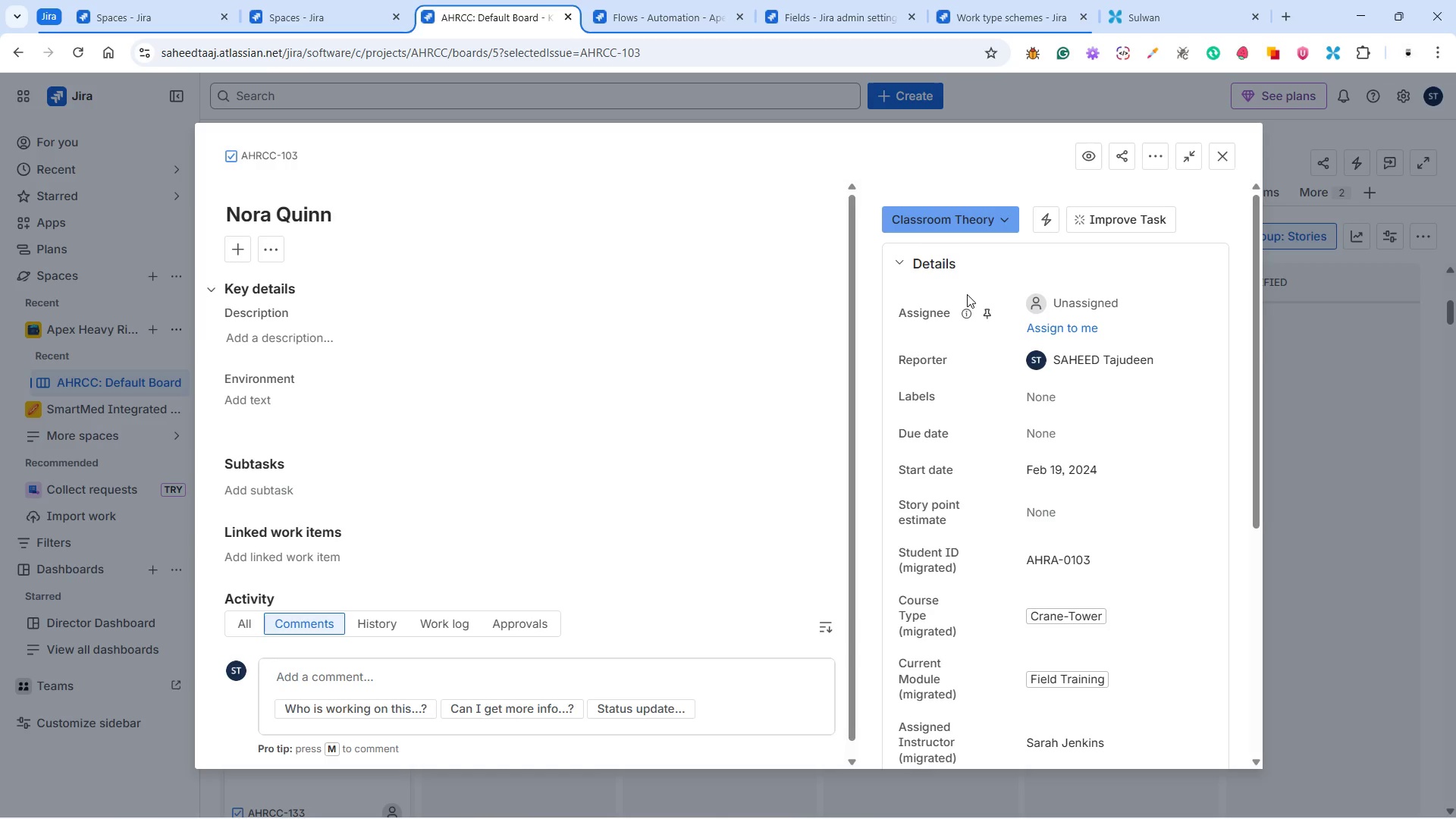 
left_click([989, 224])
 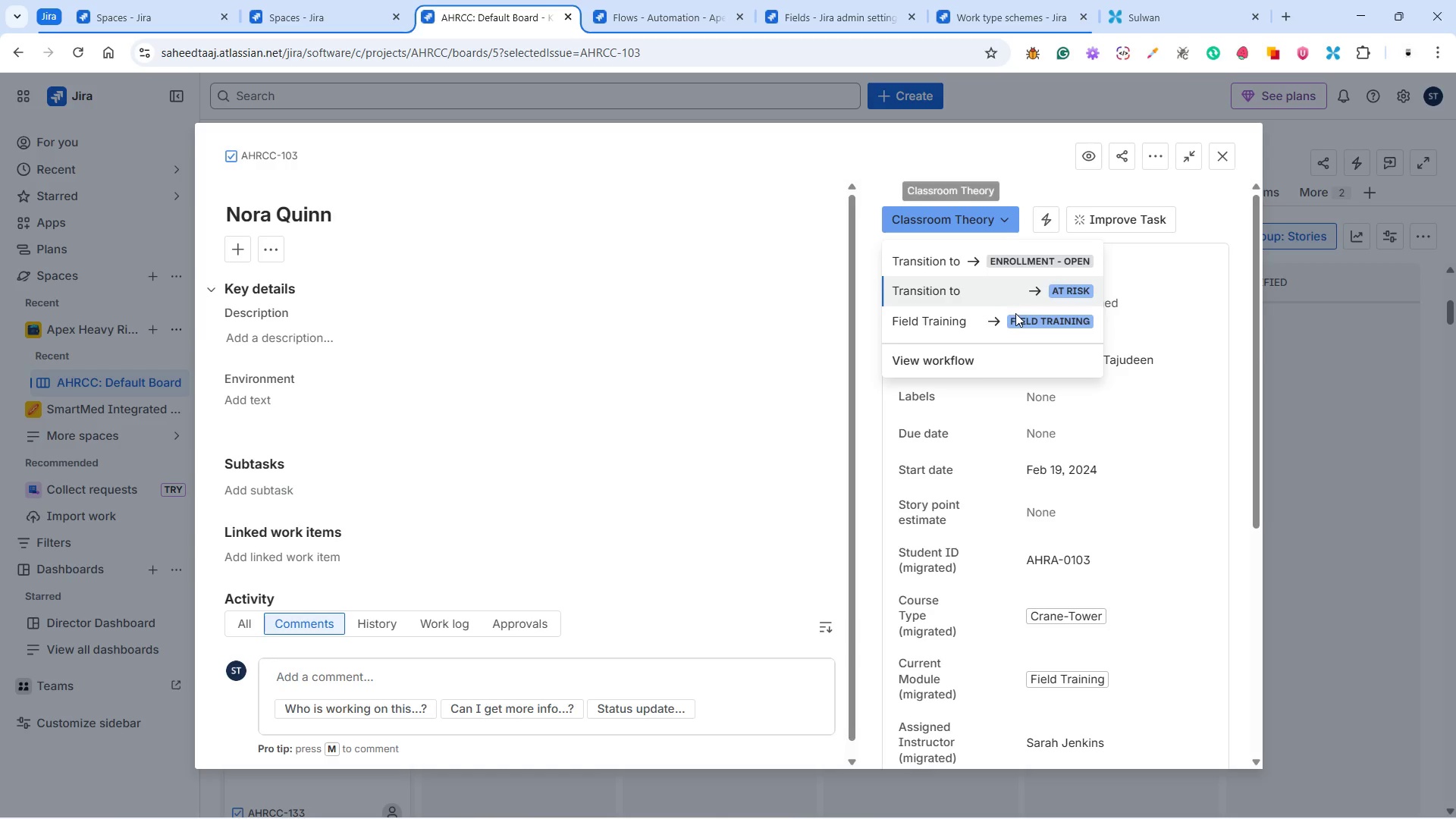 
left_click([1015, 317])
 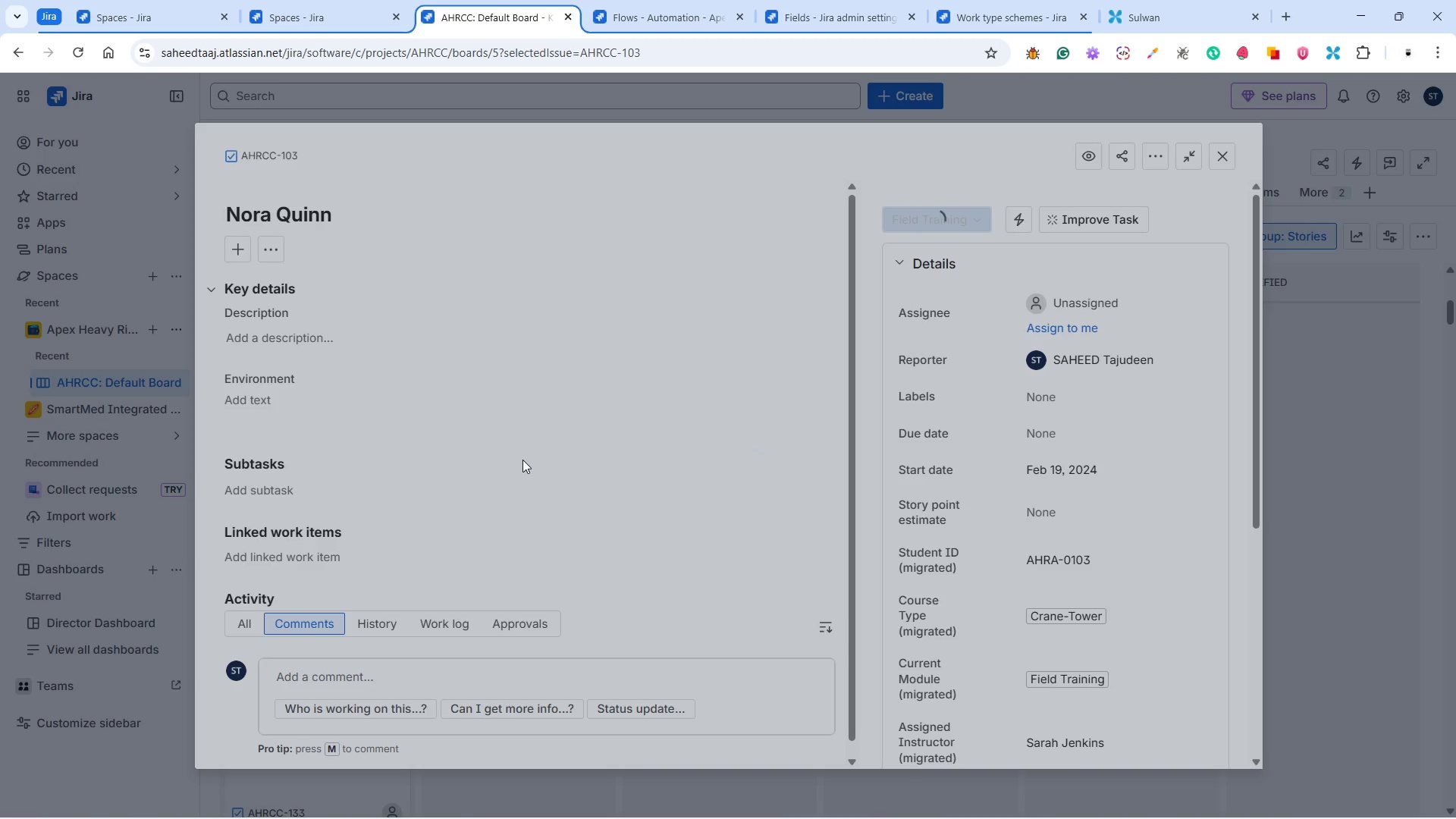 
left_click([530, 453])
 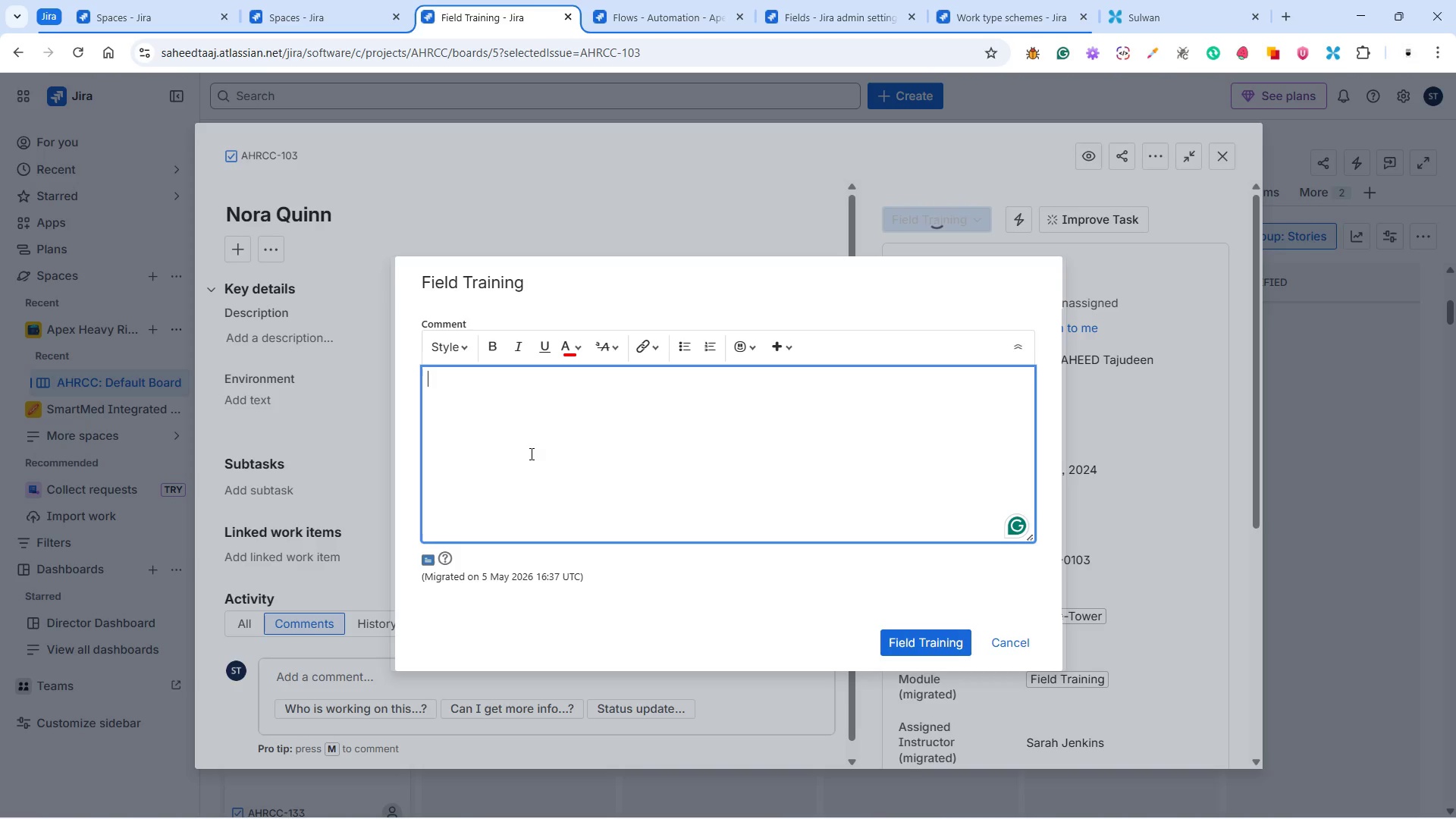 
type([Maintenance Required])
 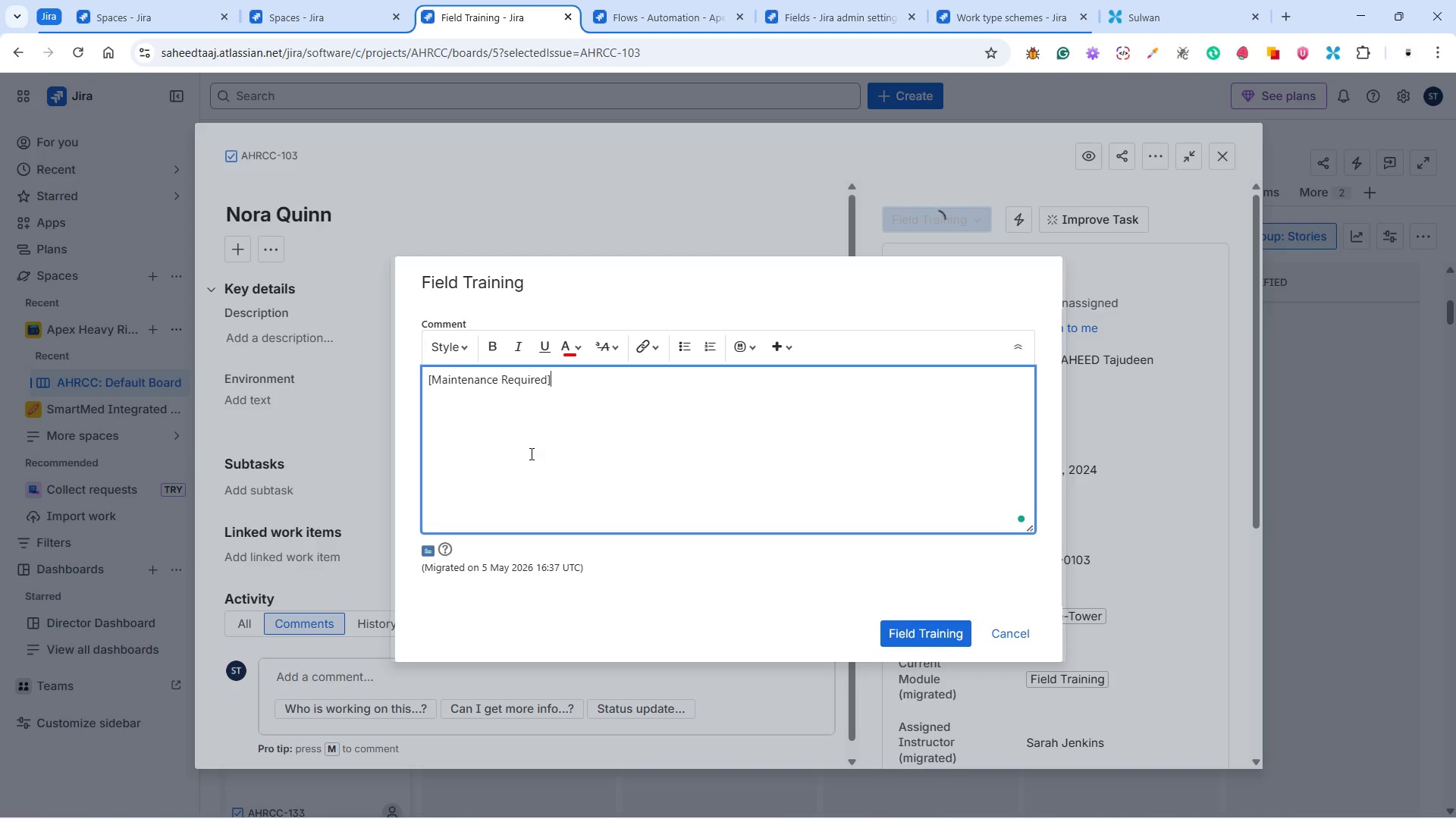 
double_click([901, 630])
 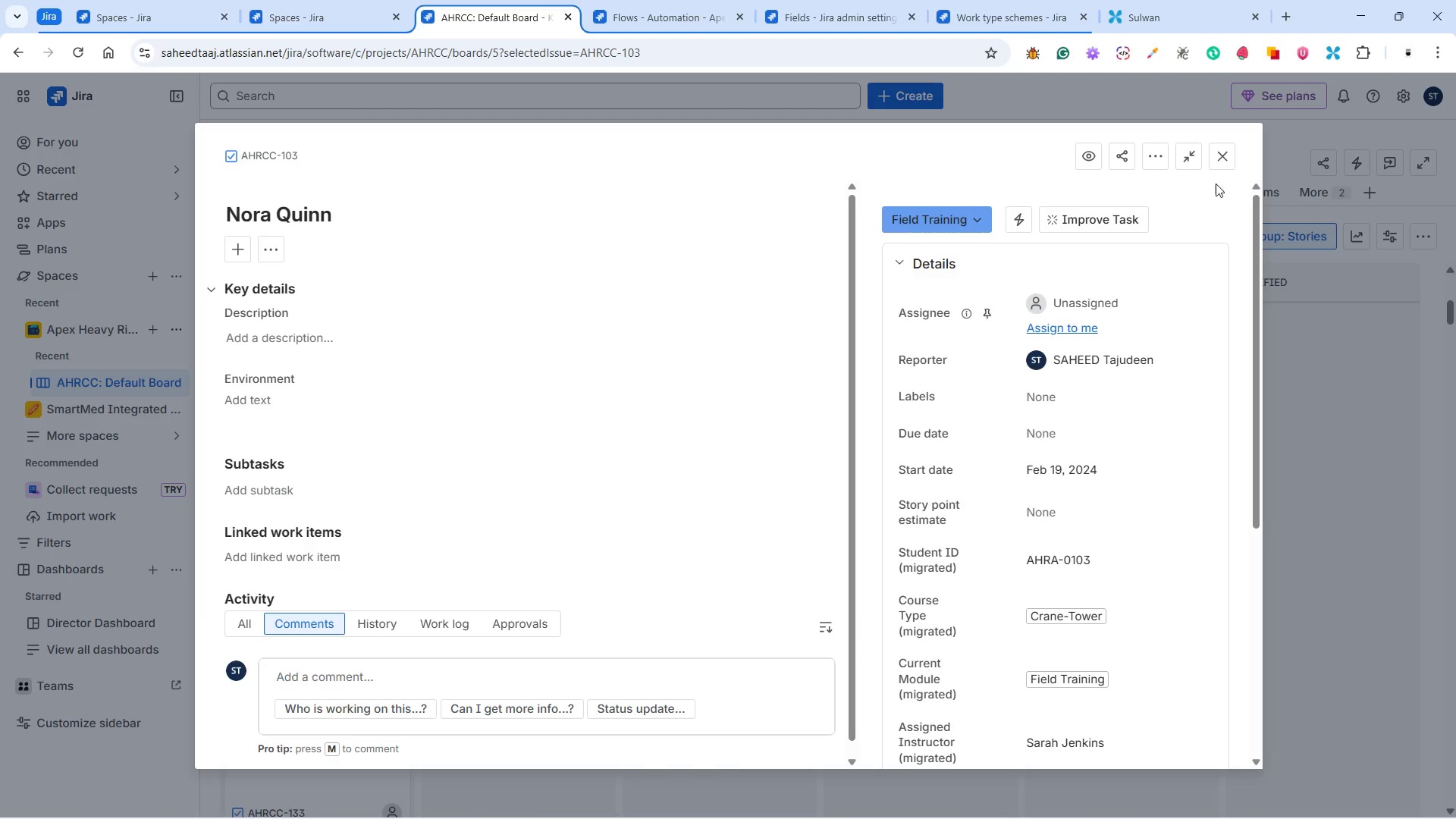 
left_click([1226, 154])
 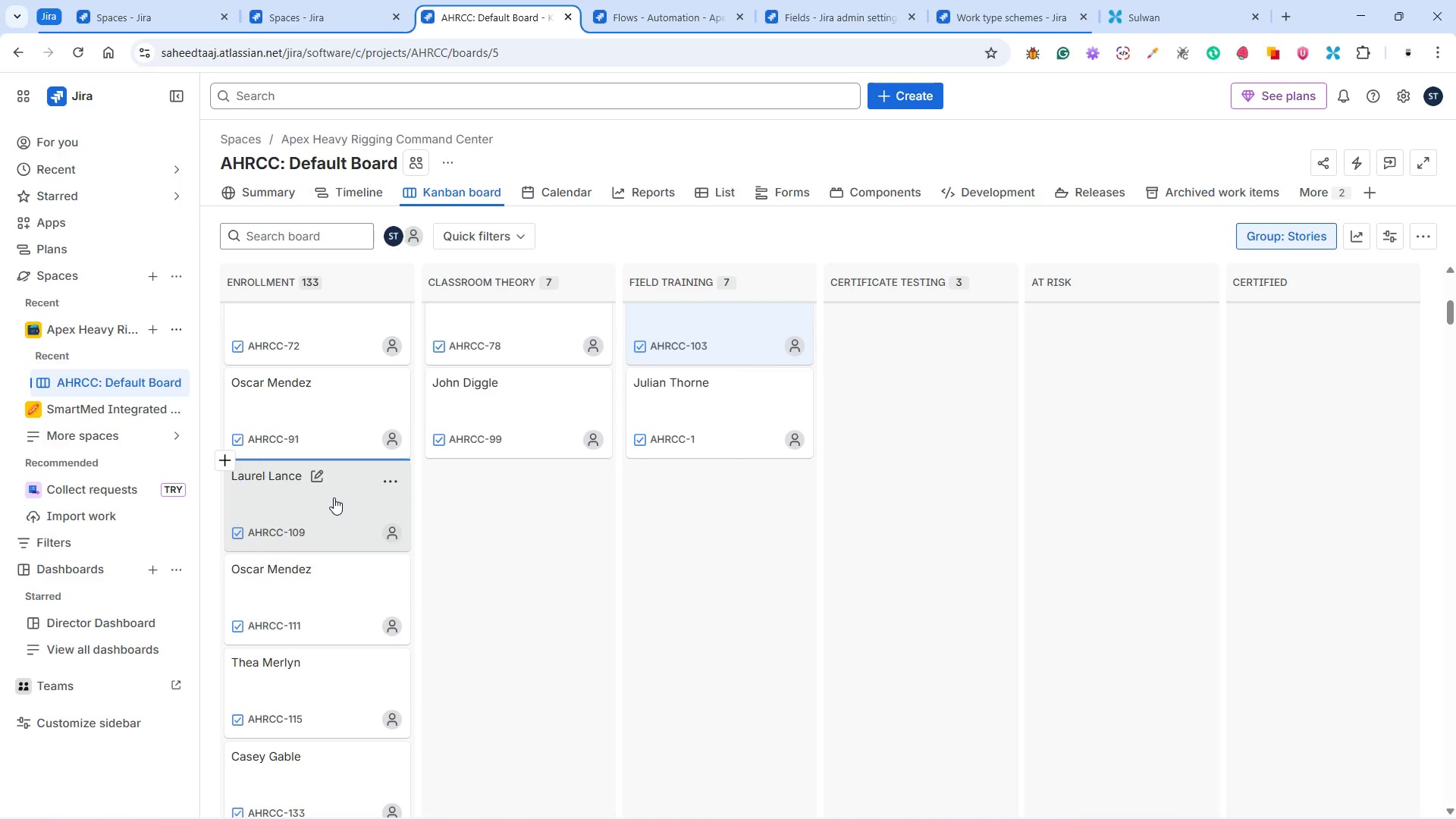 
wait(8.11)
 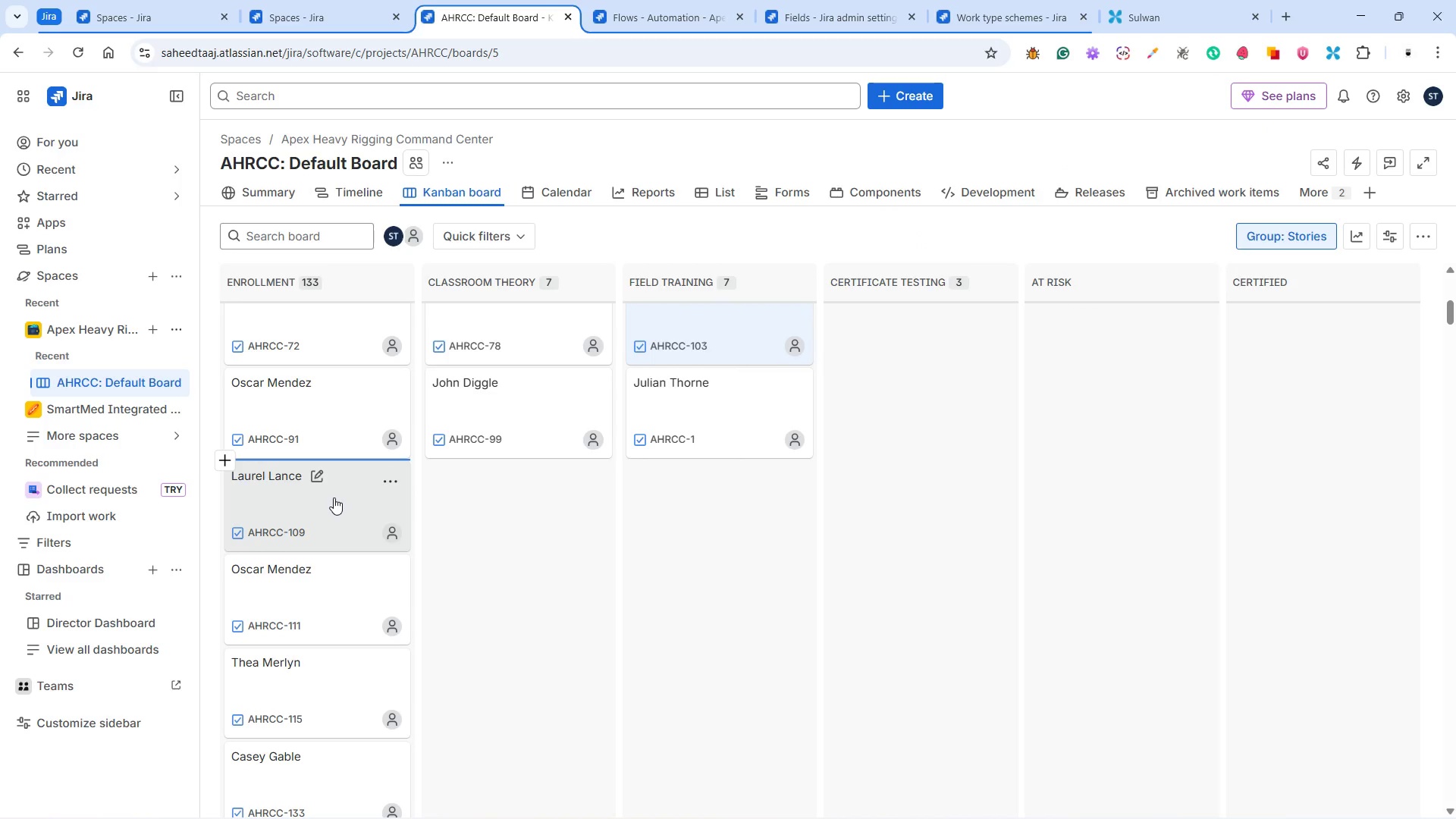 
left_click([333, 493])
 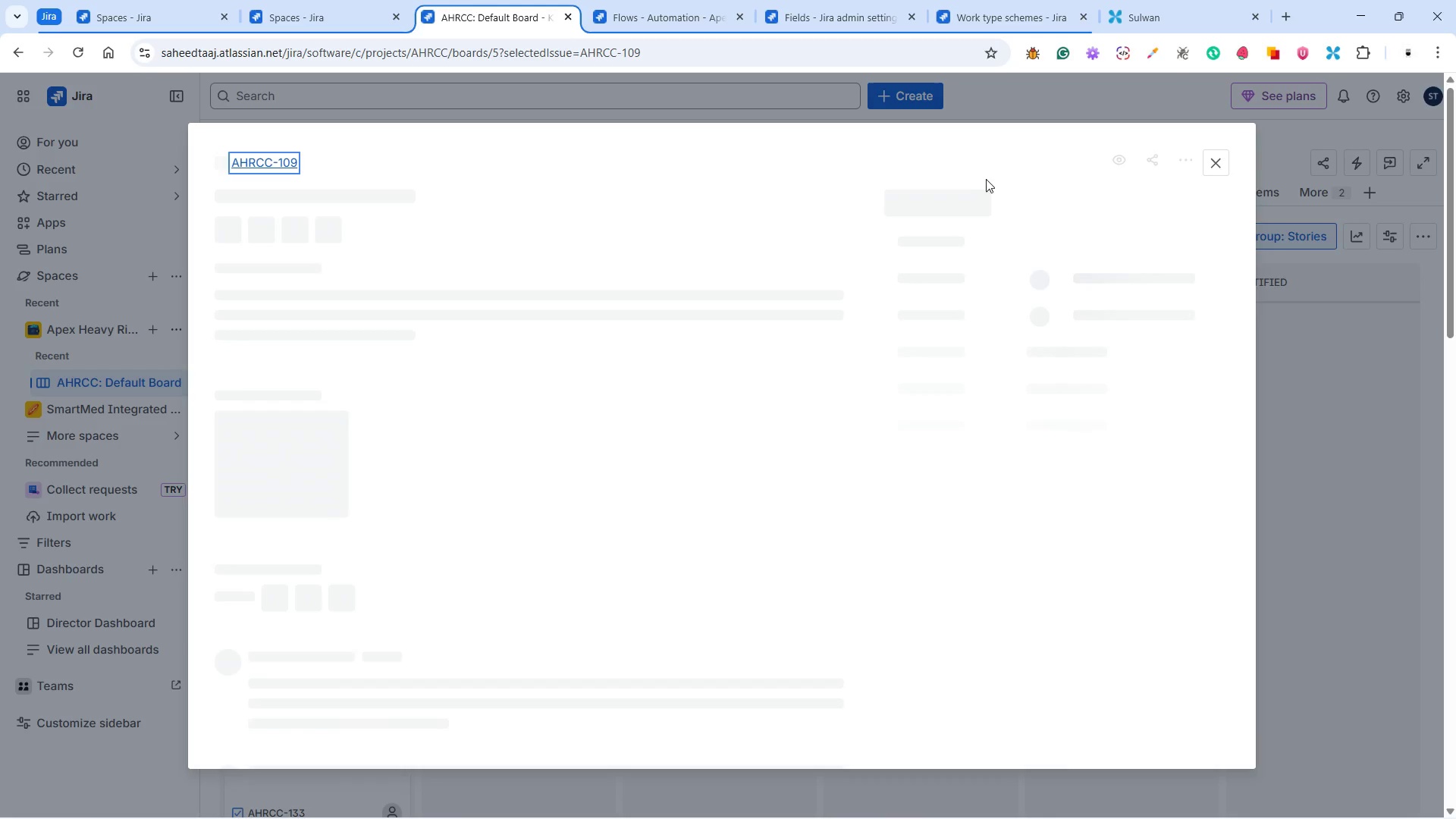 
left_click([953, 213])
 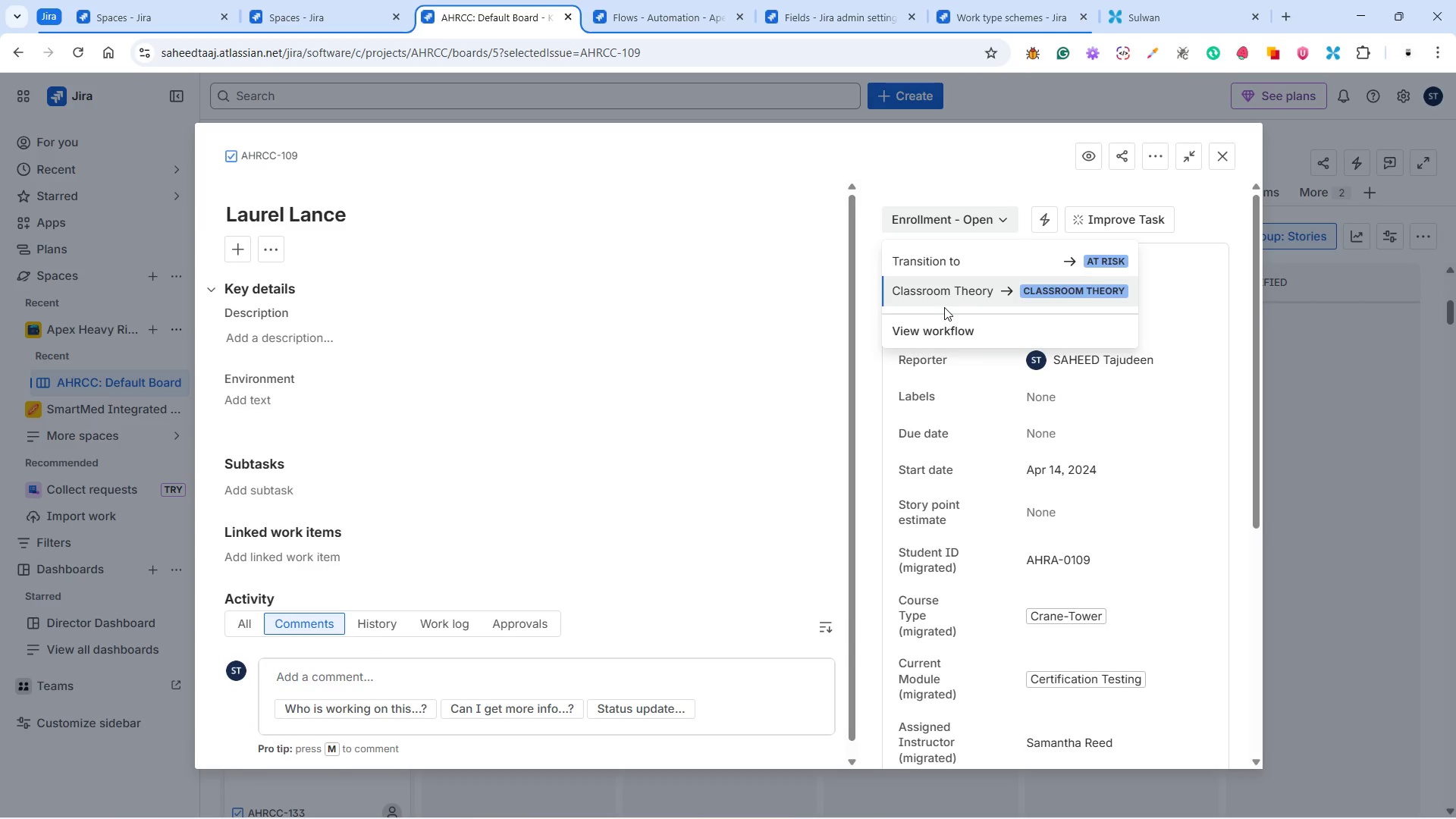 
left_click([967, 290])
 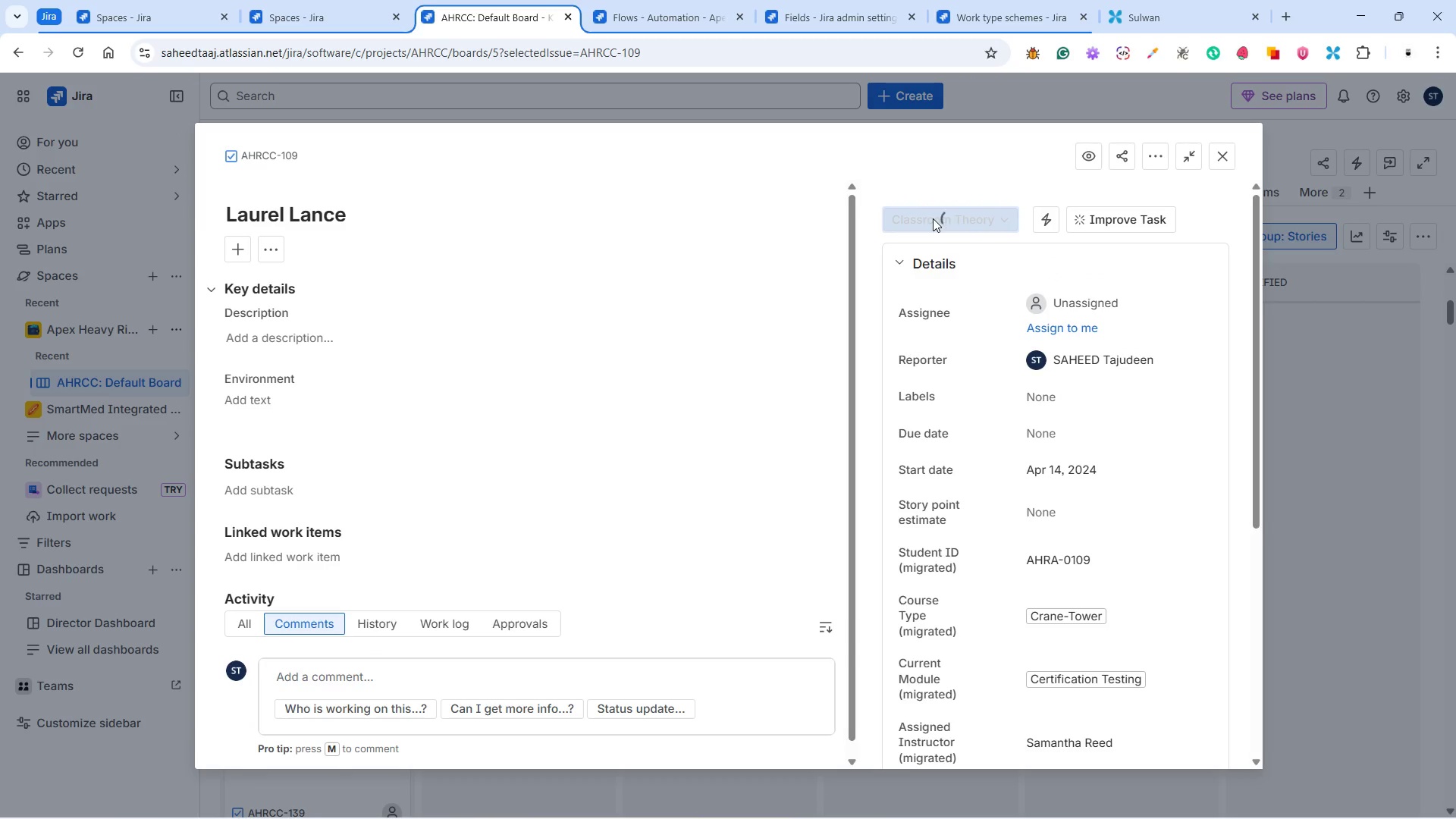 
left_click([933, 218])
 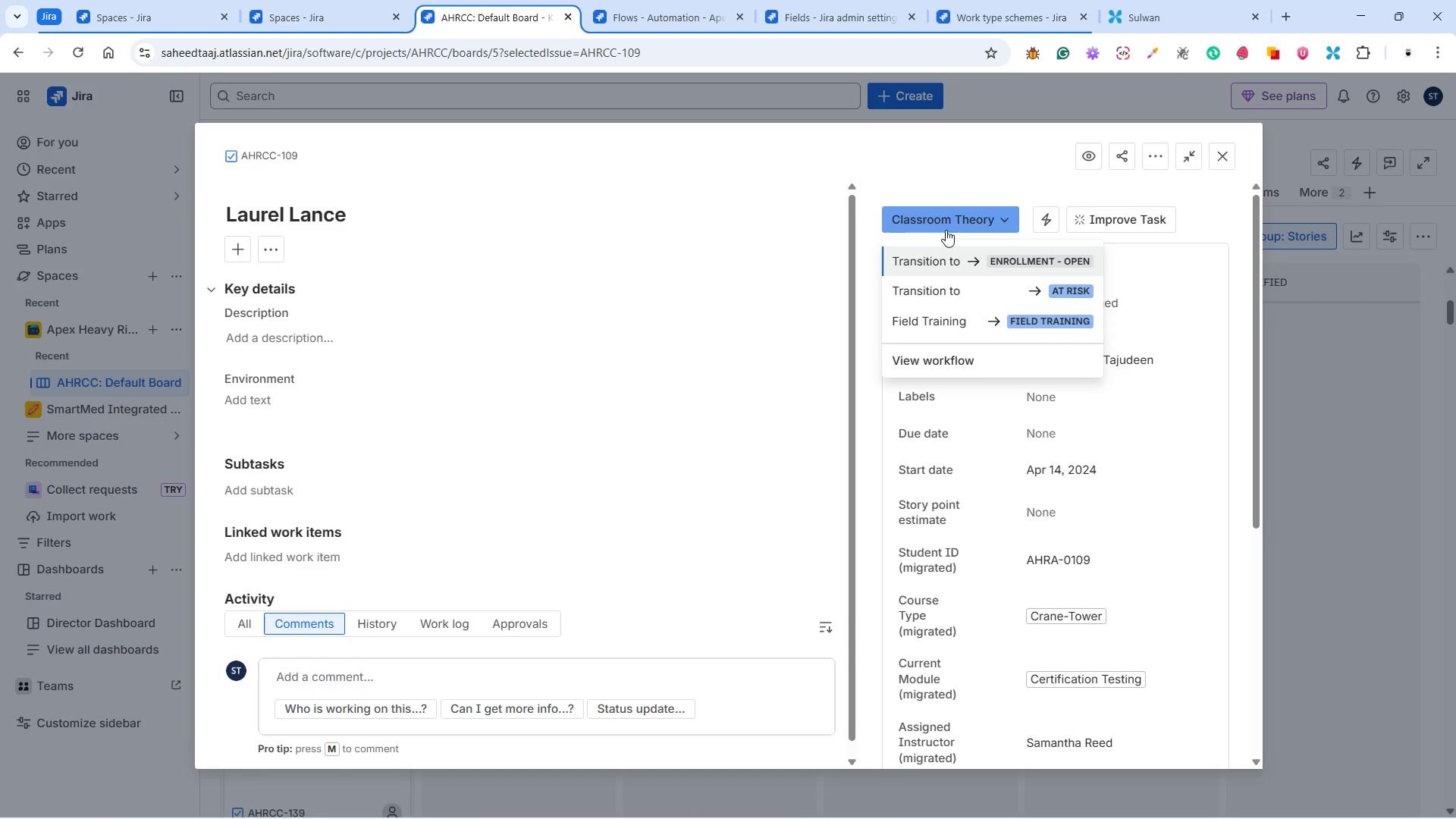 
left_click([968, 320])
 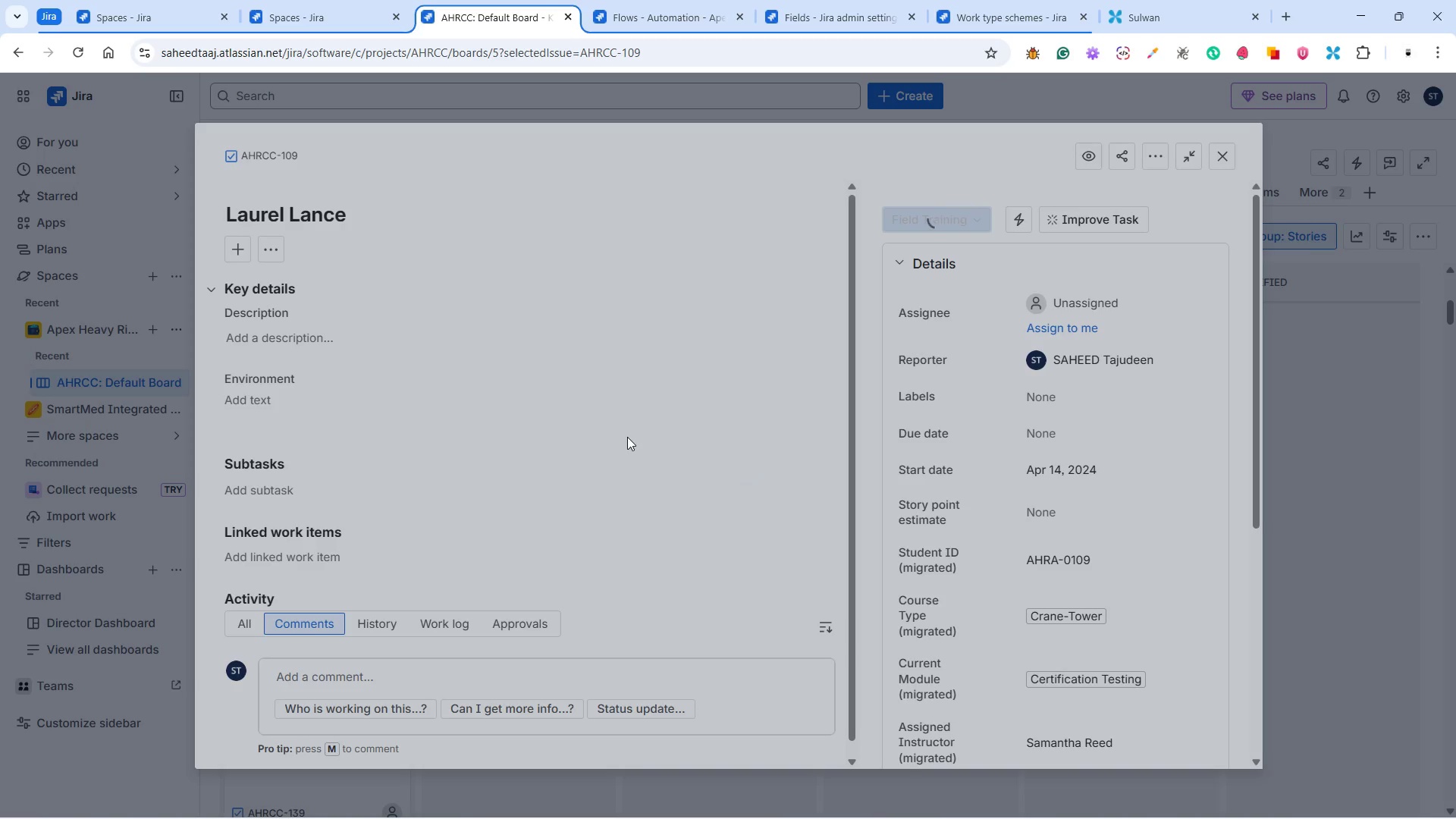 
left_click([570, 485])
 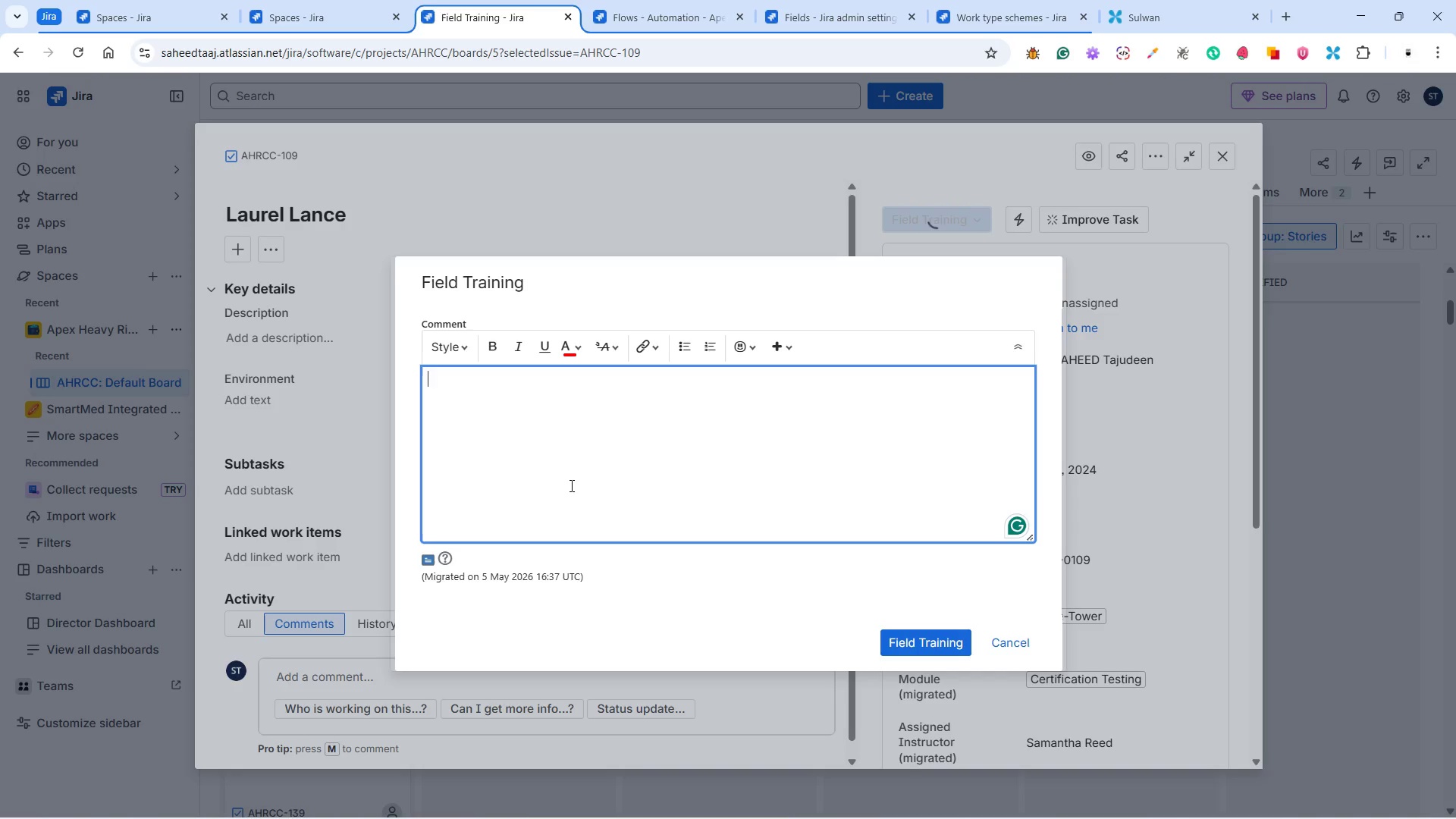 
type([Student Progress])
 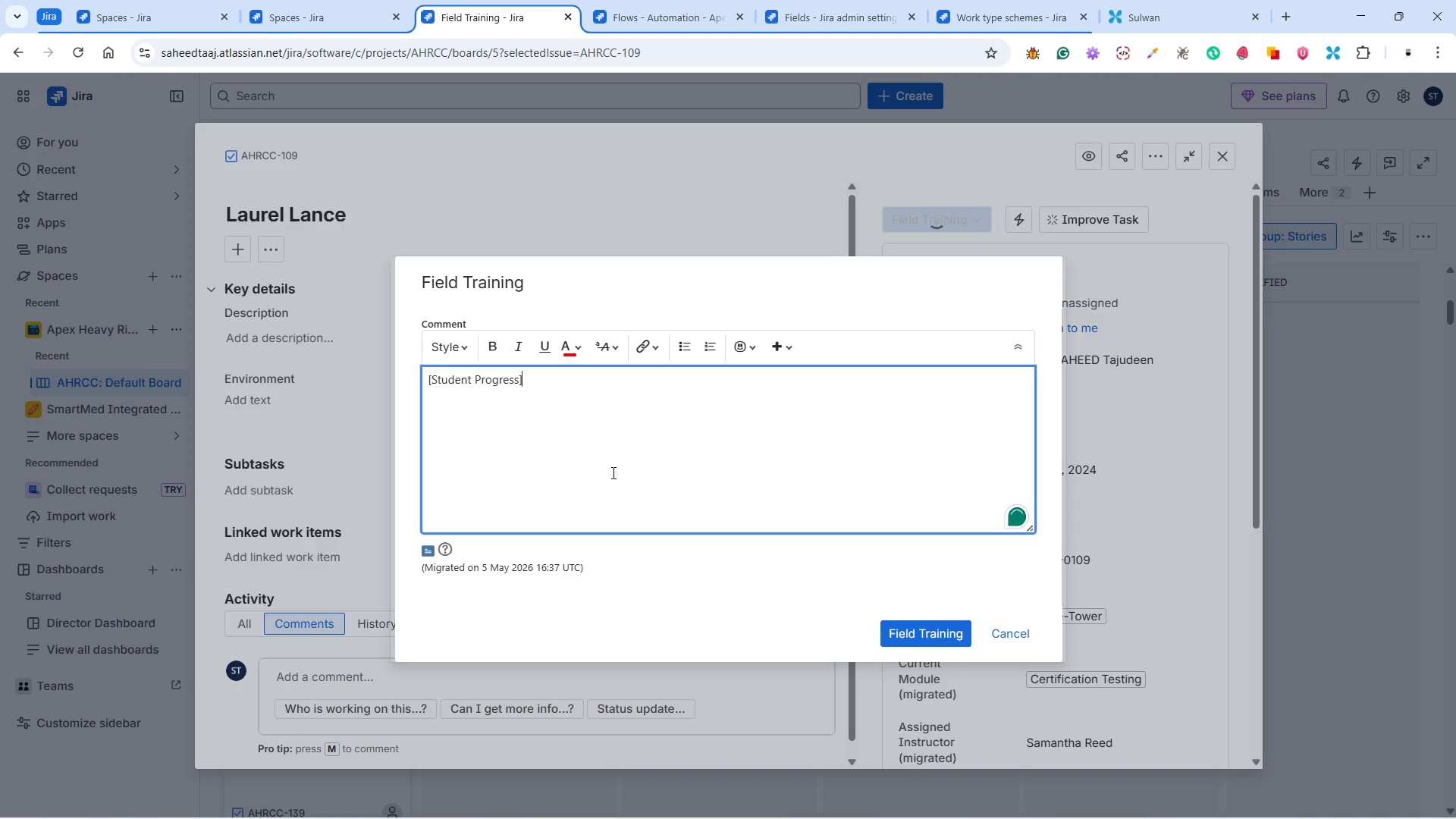 
left_click([934, 635])
 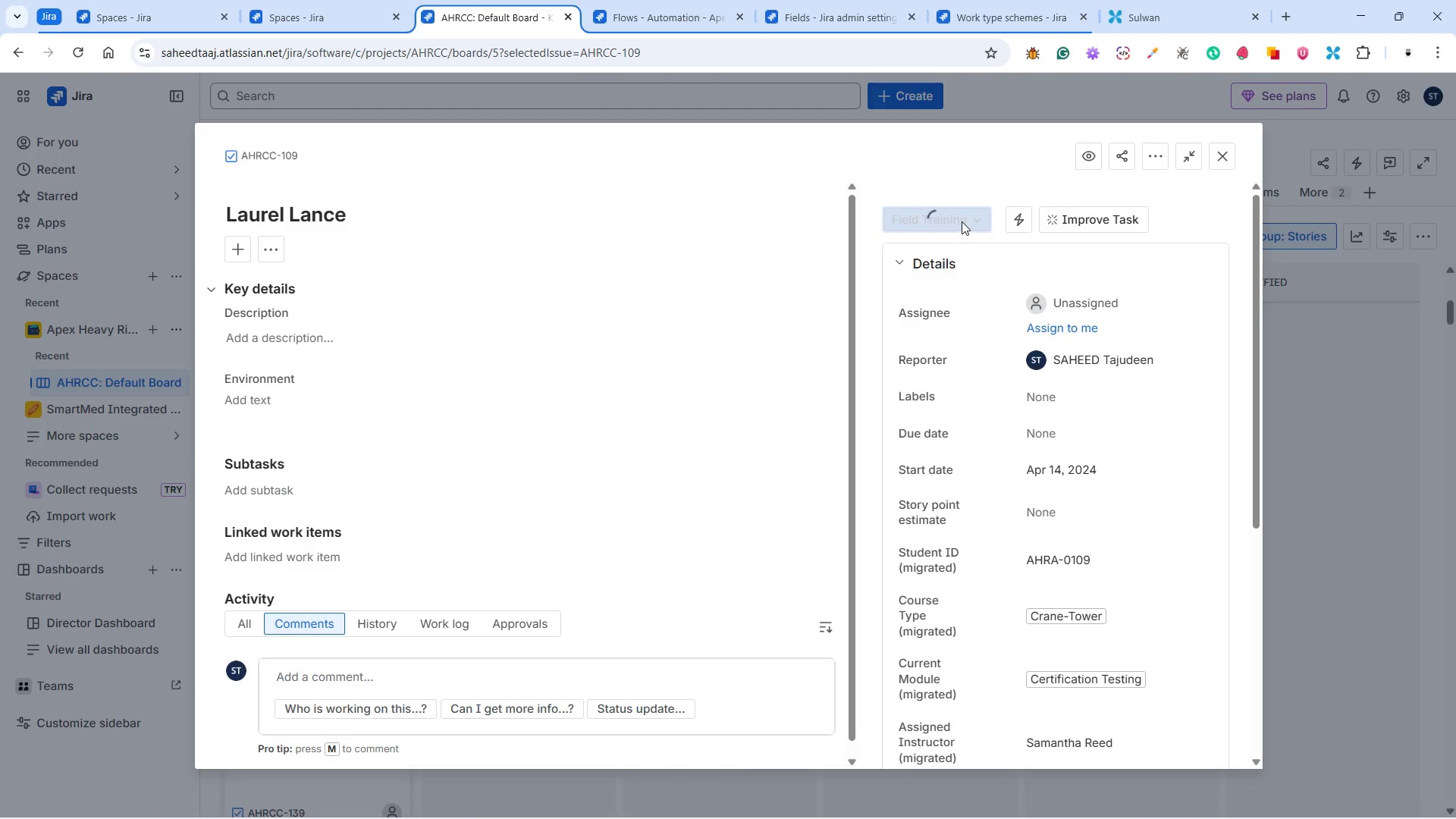 
left_click([974, 222])
 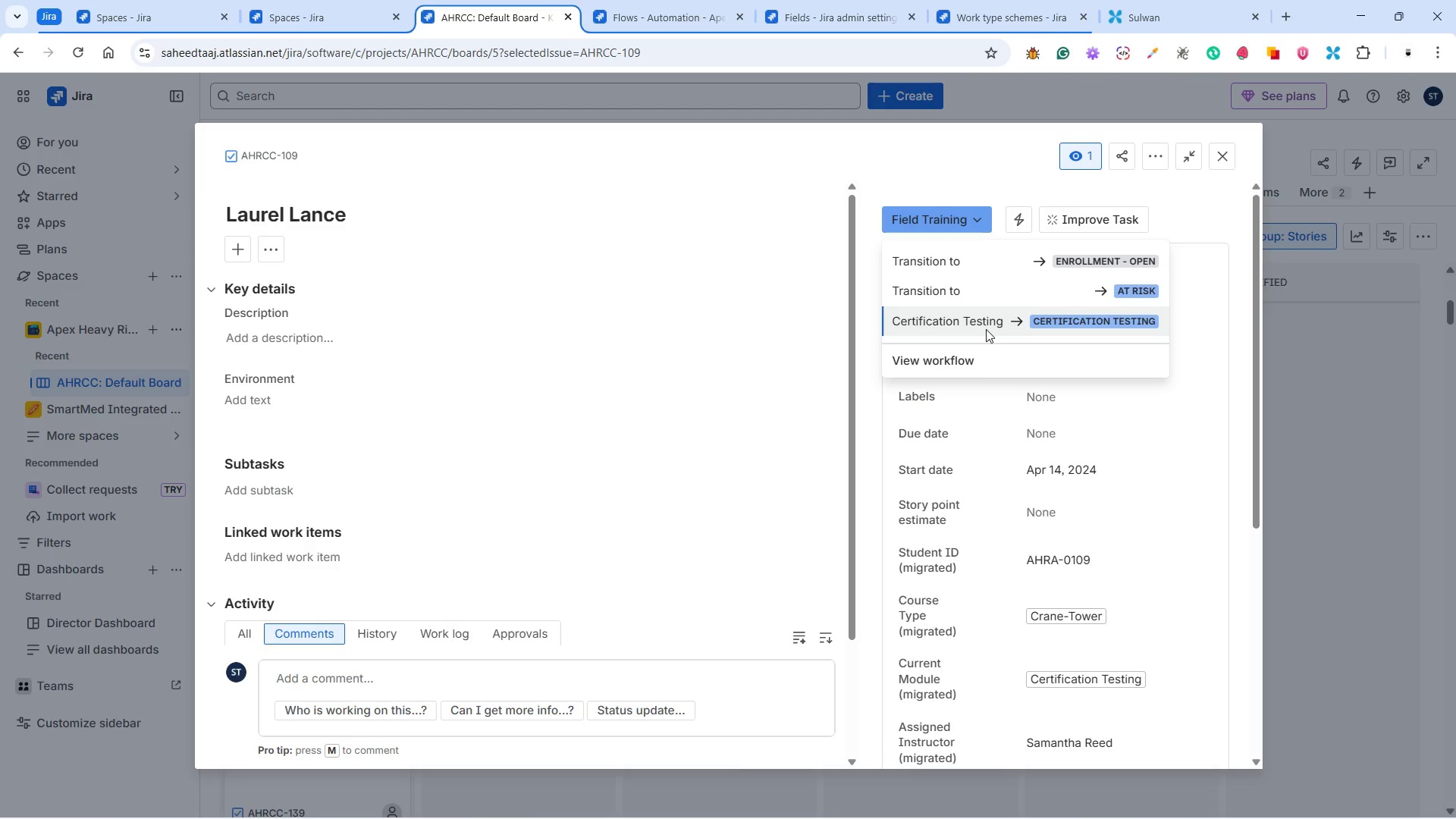 
left_click([986, 329])
 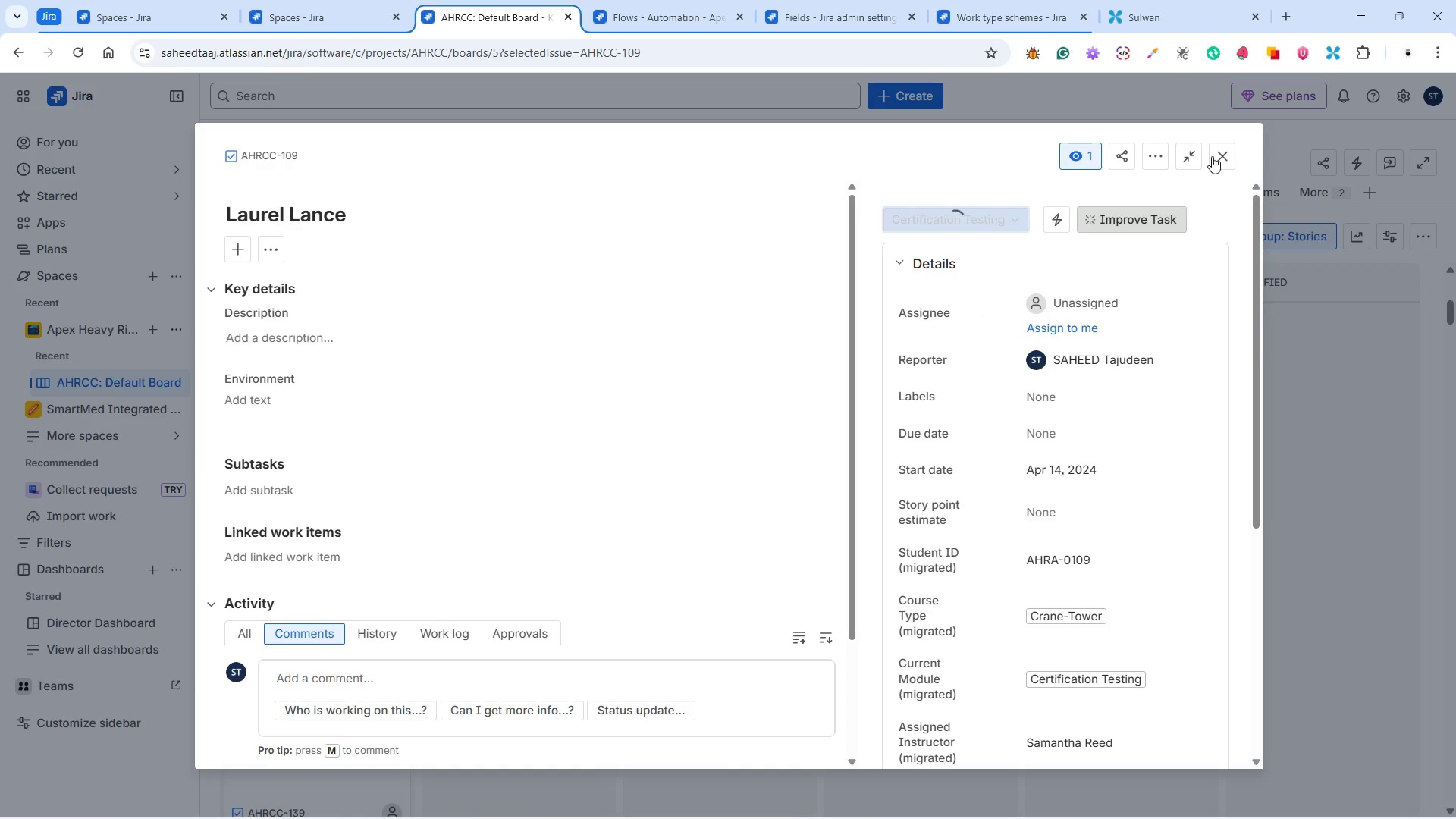 
left_click([1219, 154])
 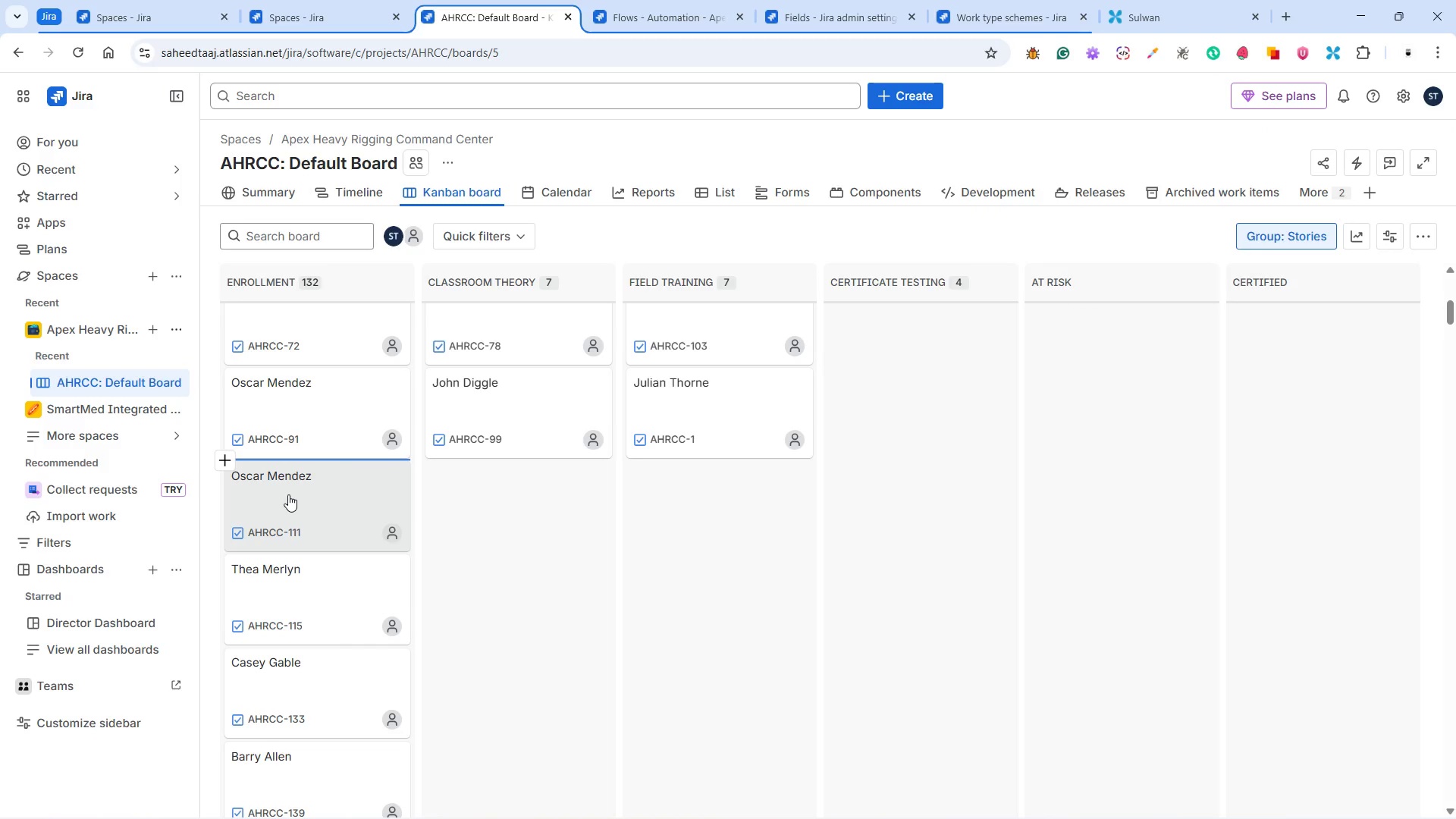 
wait(11.38)
 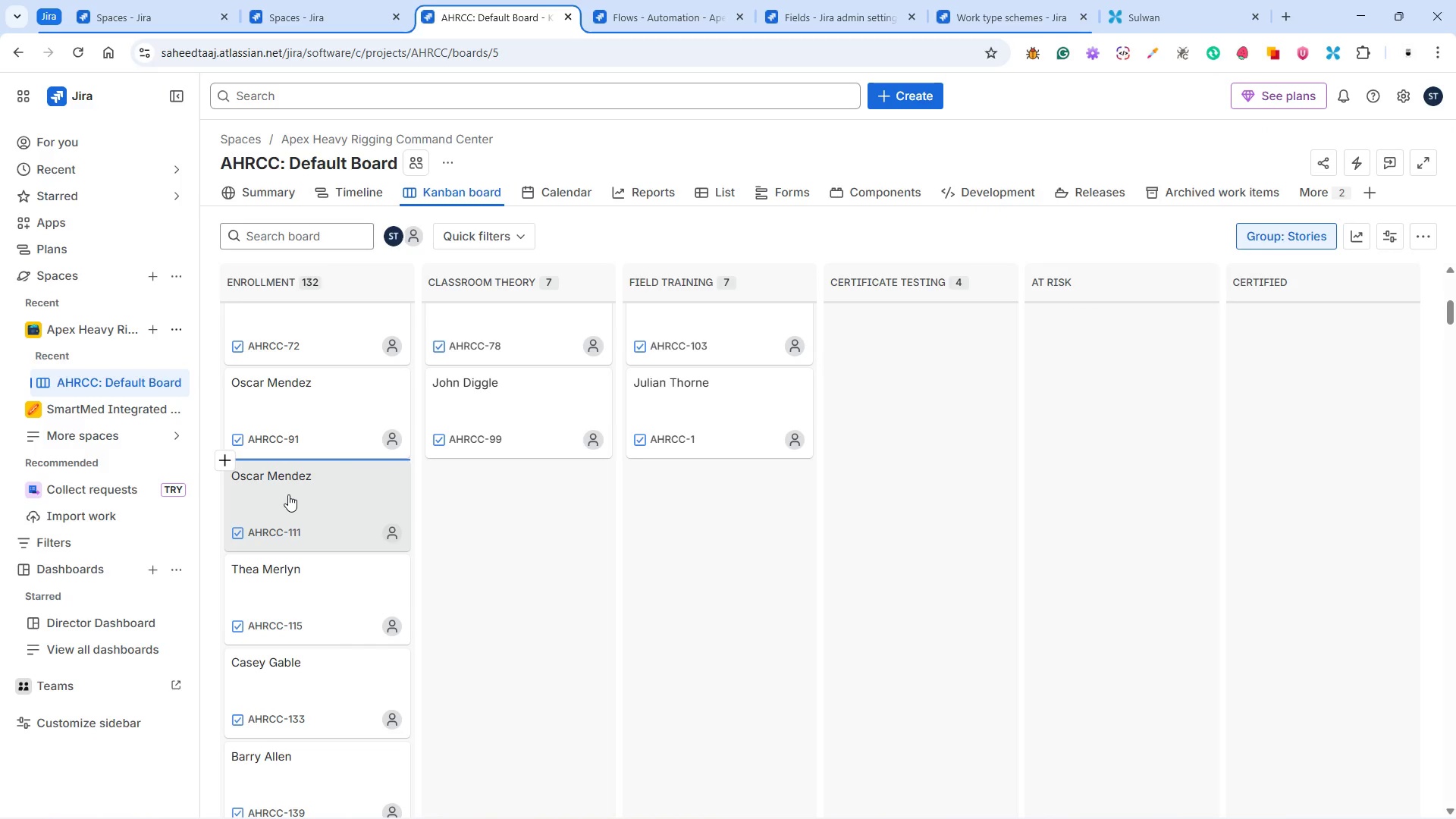 
left_click([281, 591])
 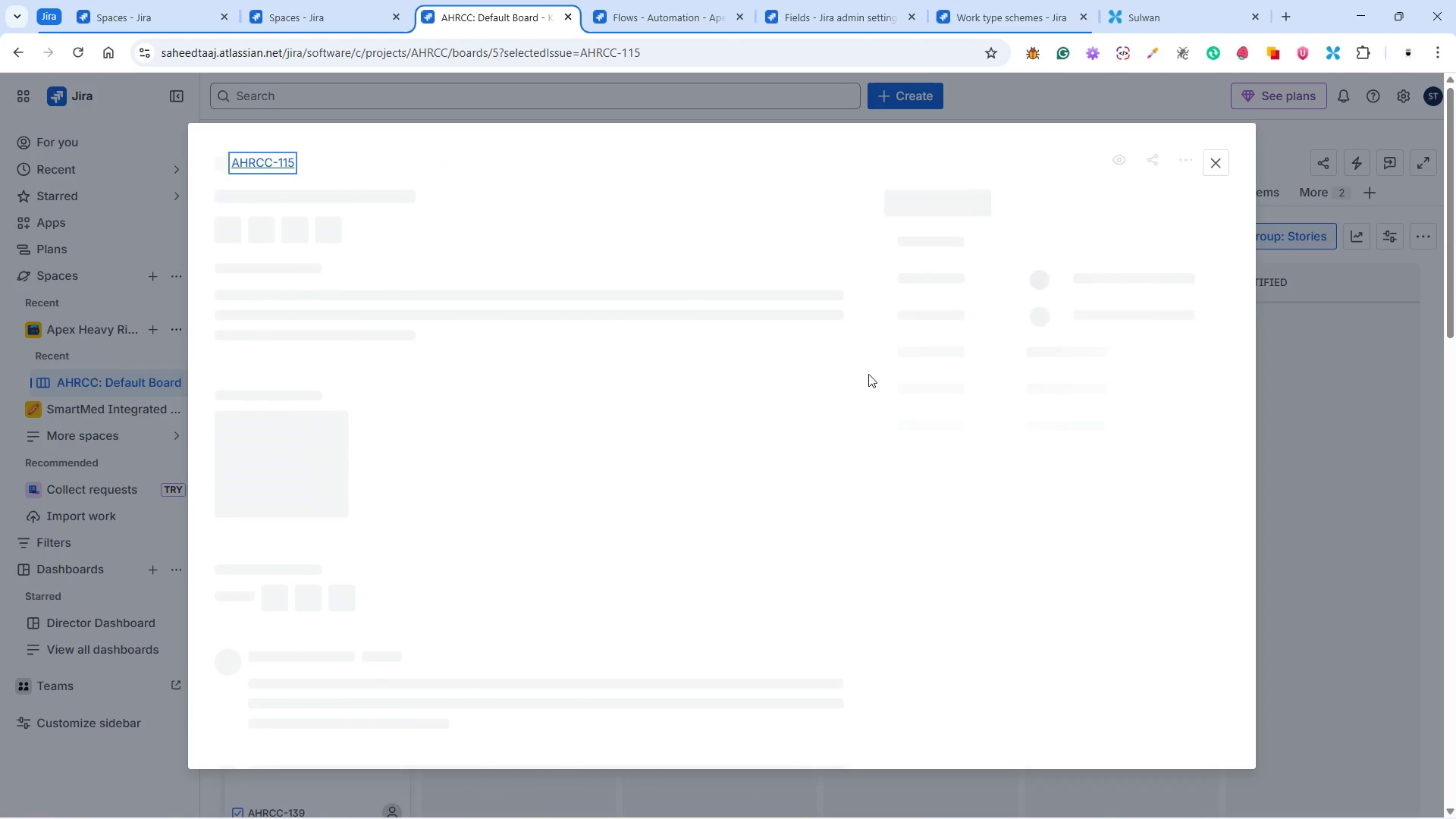 
mouse_move([950, 265])
 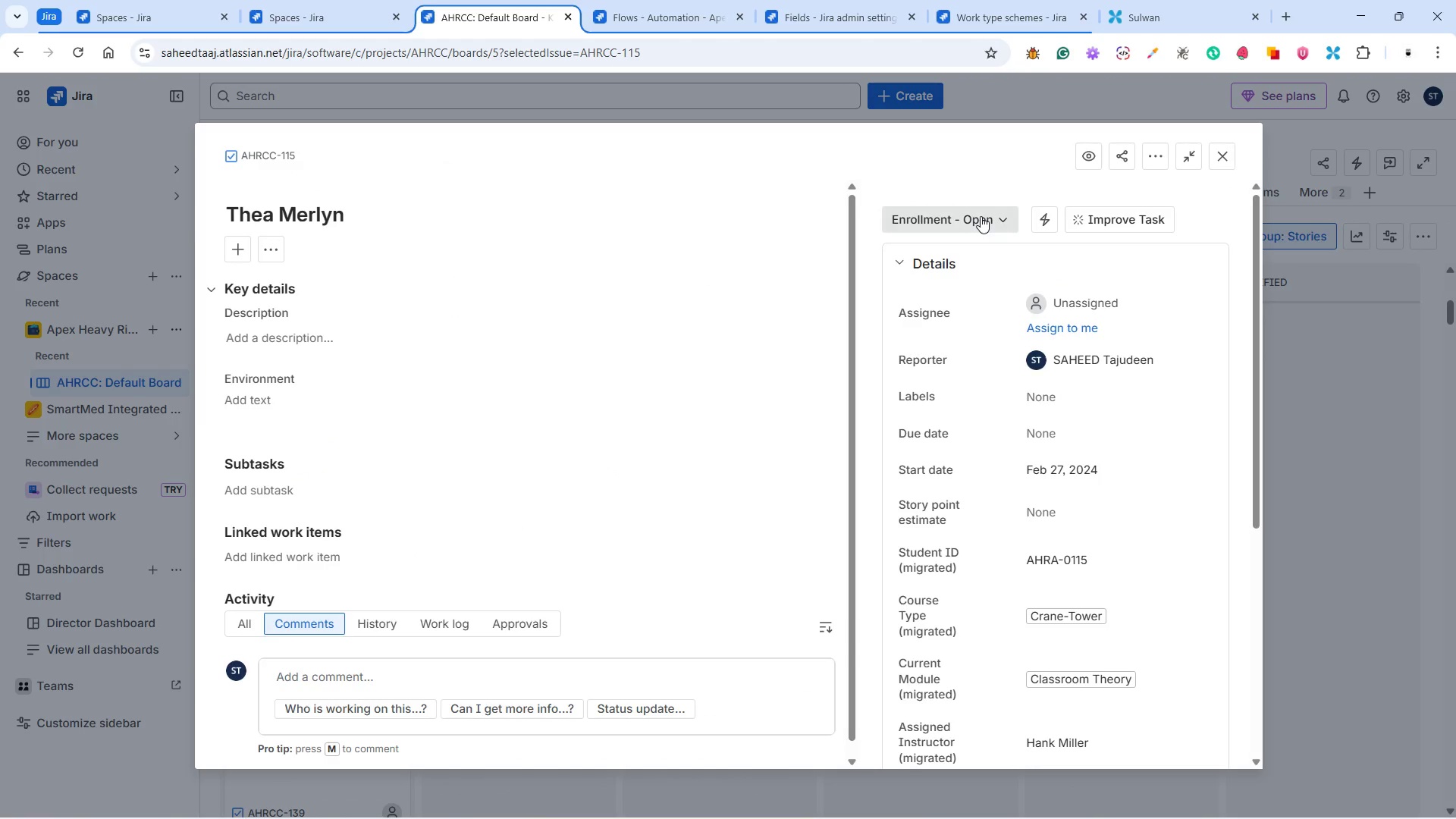 
left_click([981, 216])
 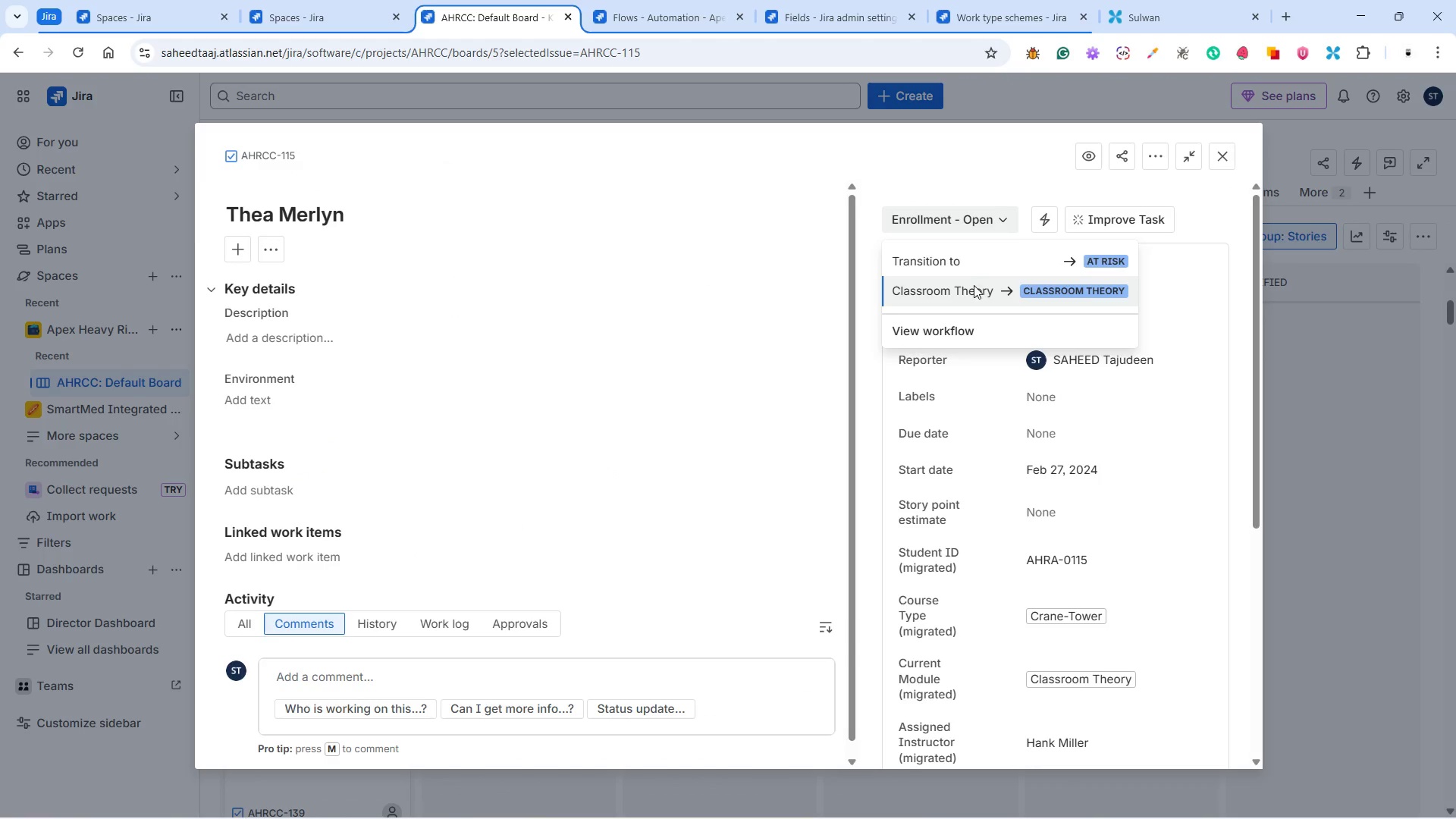 
left_click([972, 293])
 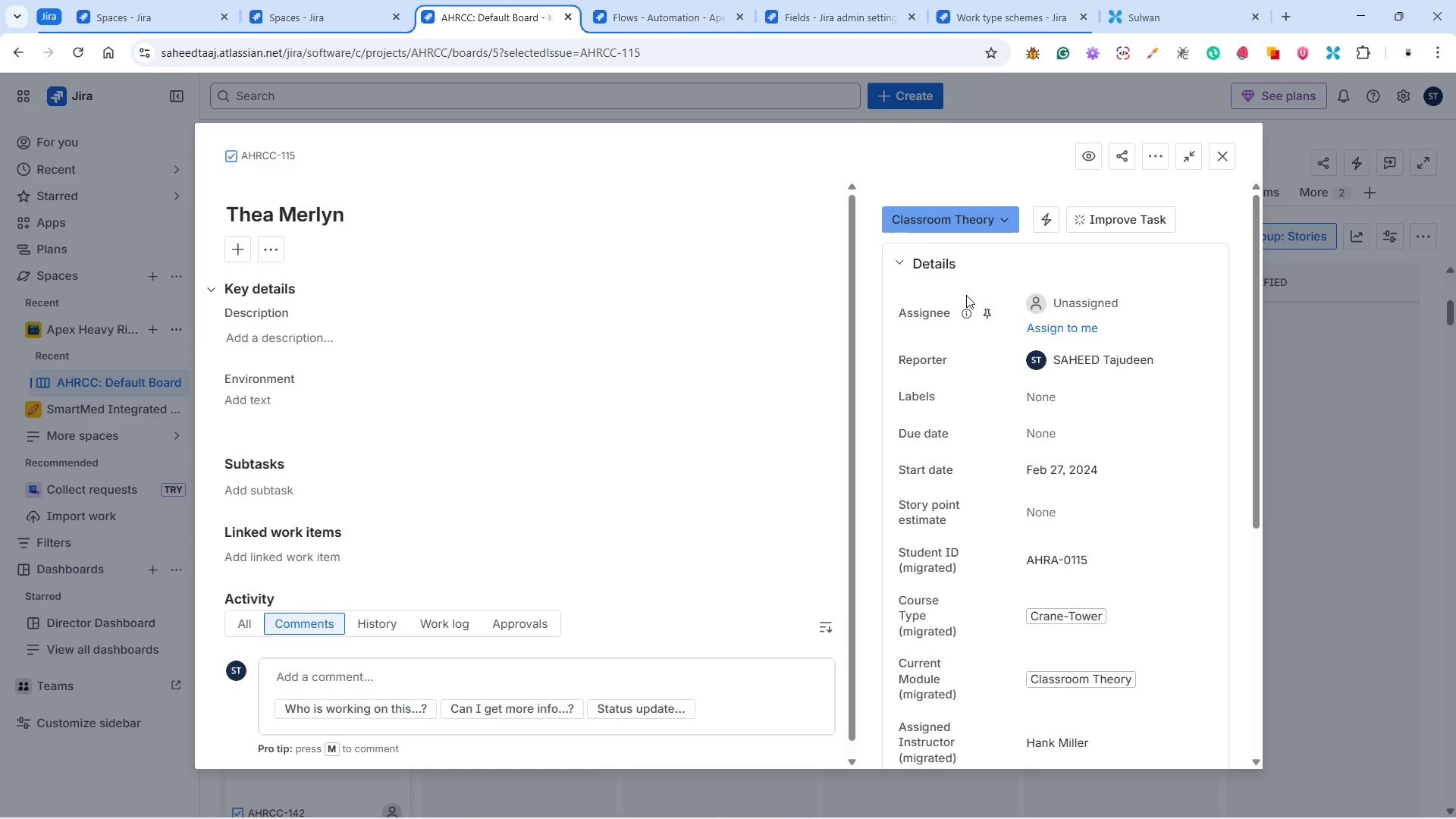 
wait(6.75)
 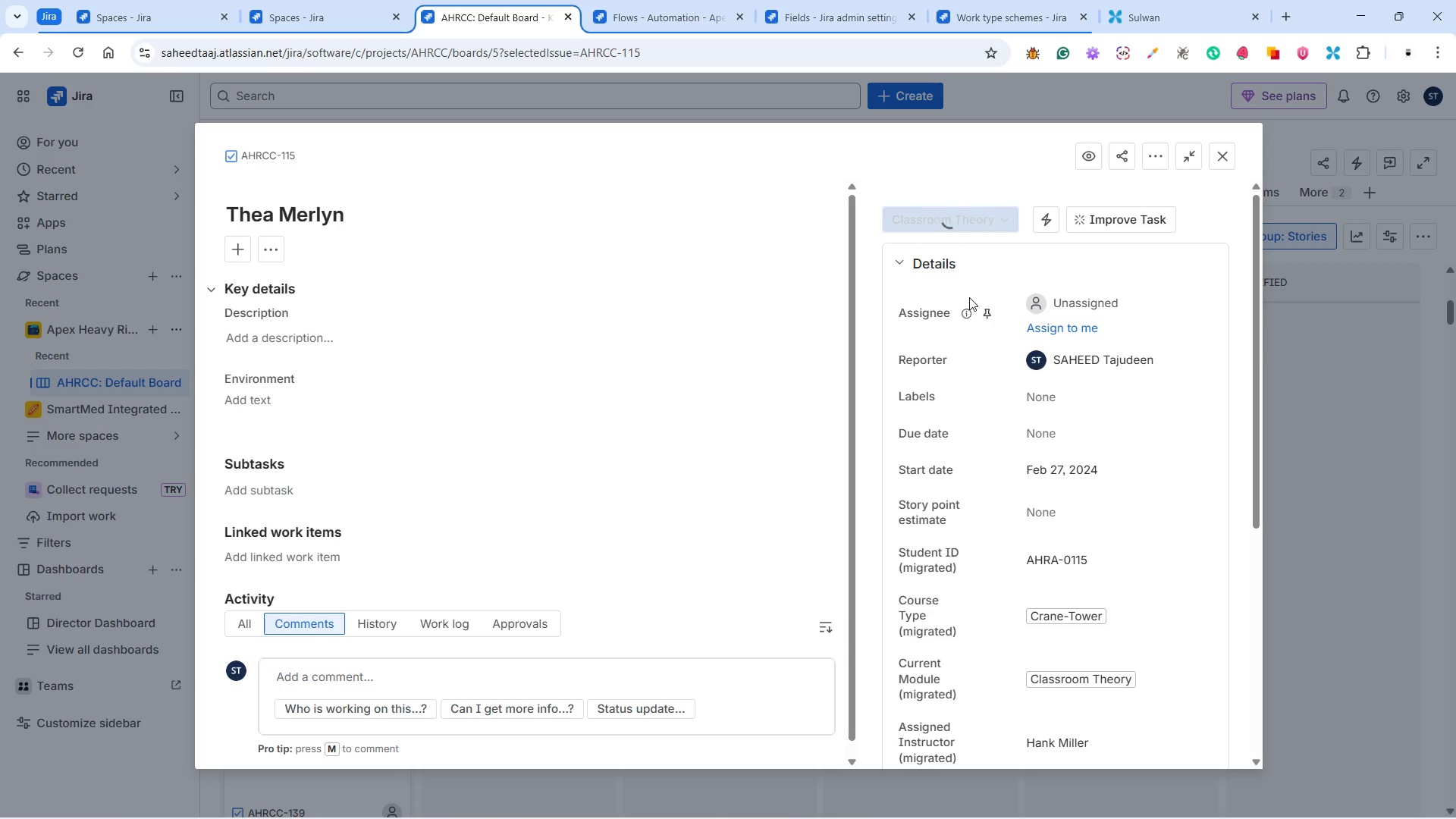 
left_click([1216, 149])
 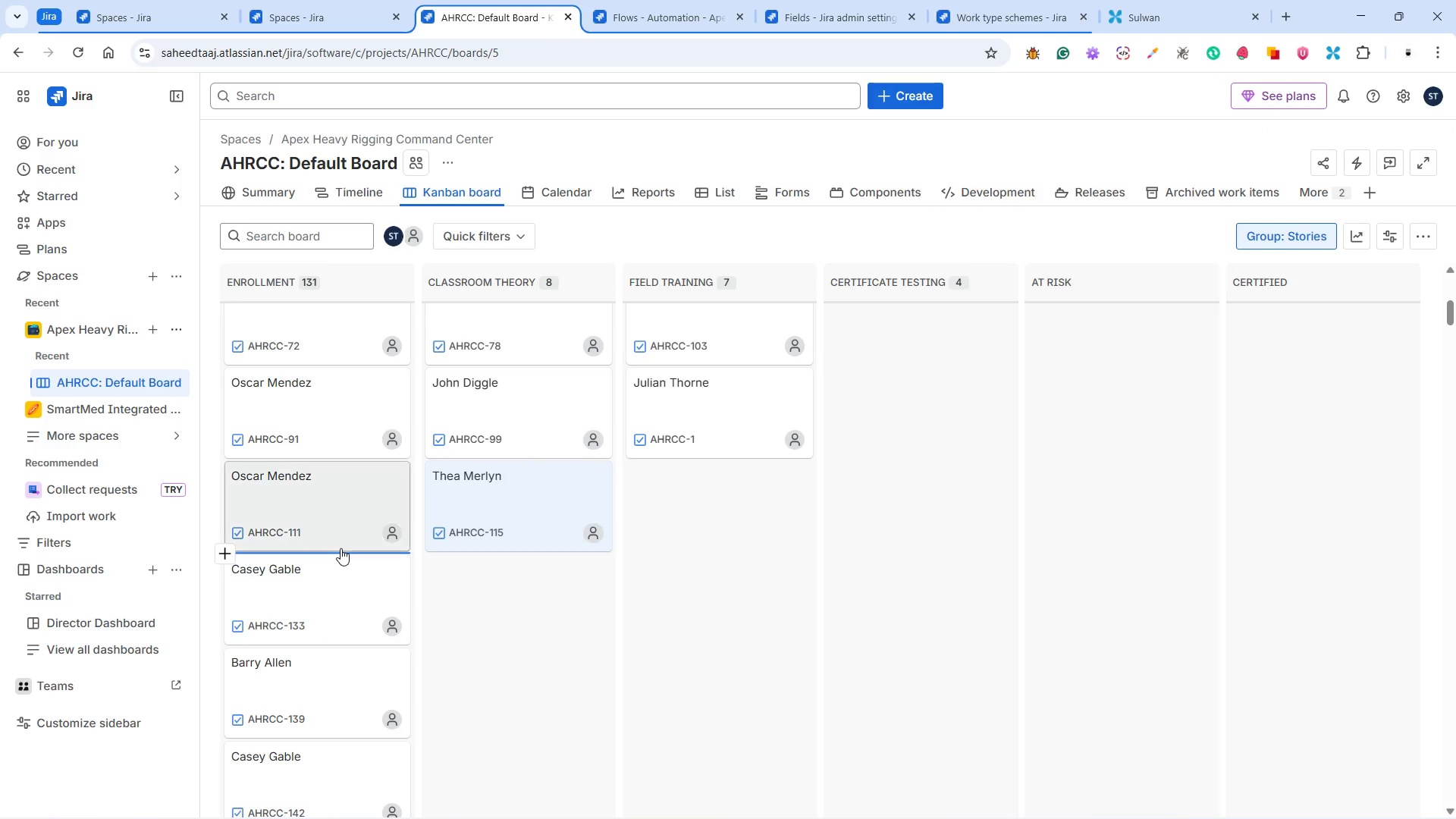 
mouse_move([347, 584])
 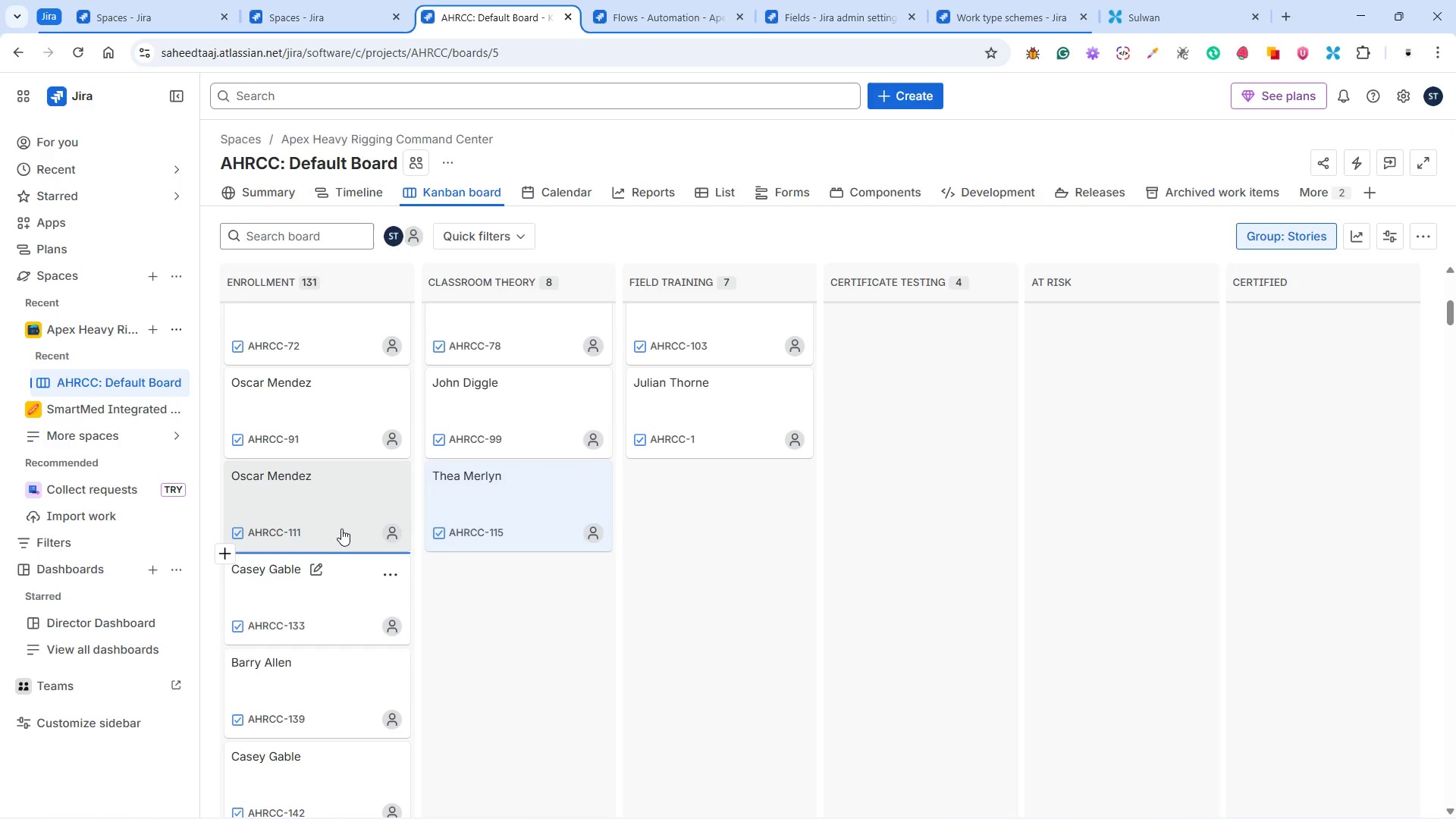 
mouse_move([341, 548])
 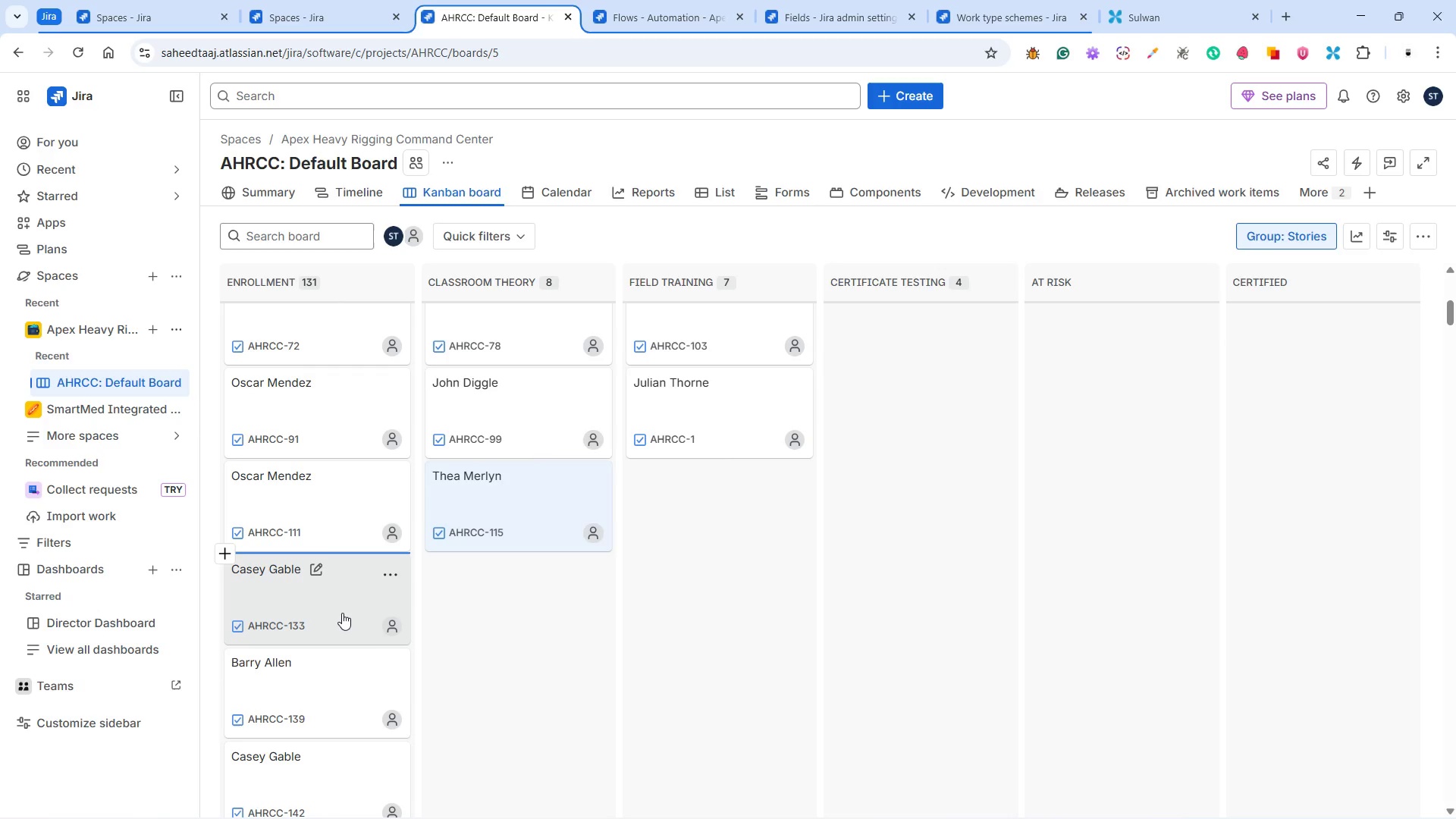 
wait(5.82)
 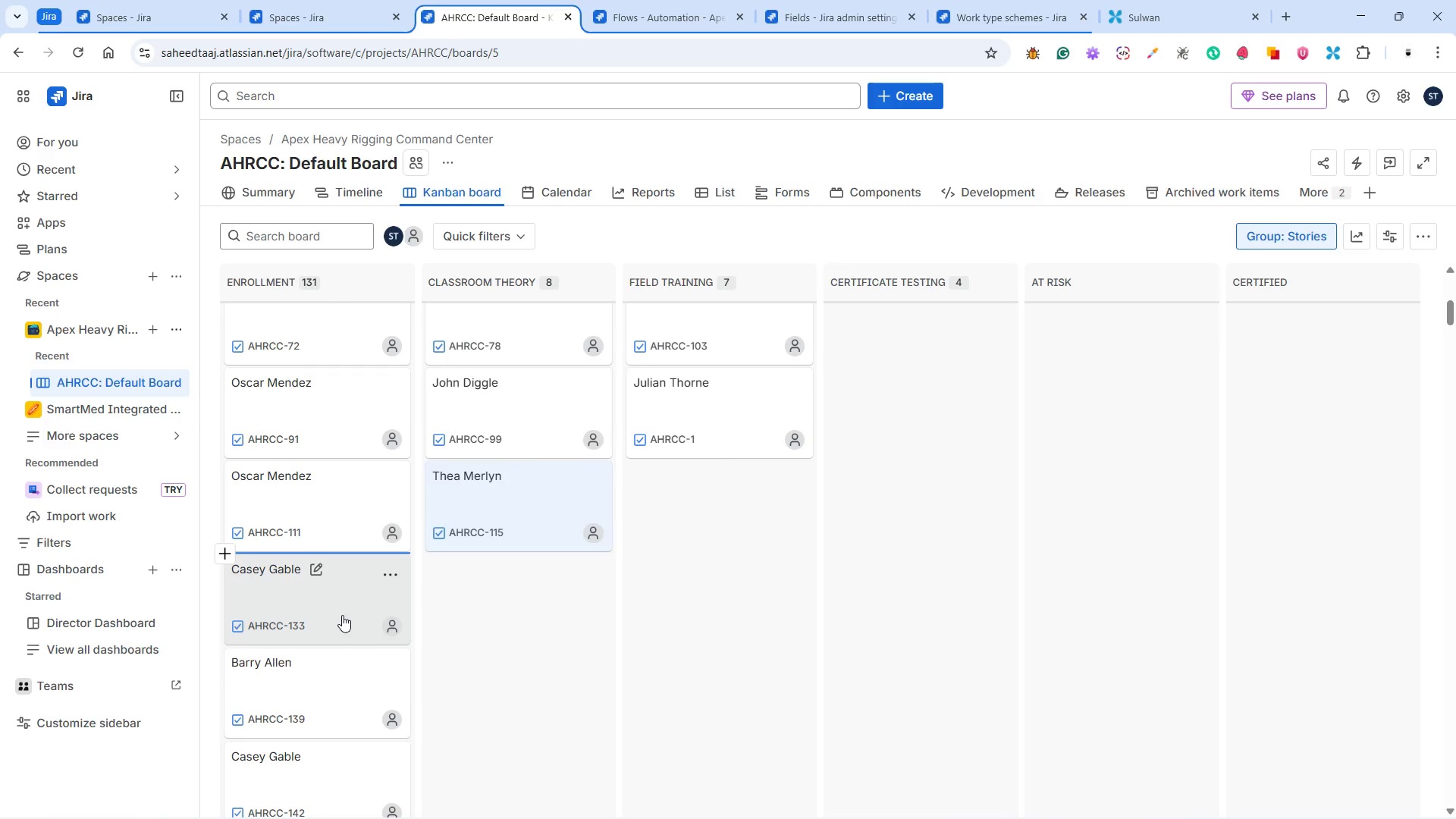 
left_click([342, 613])
 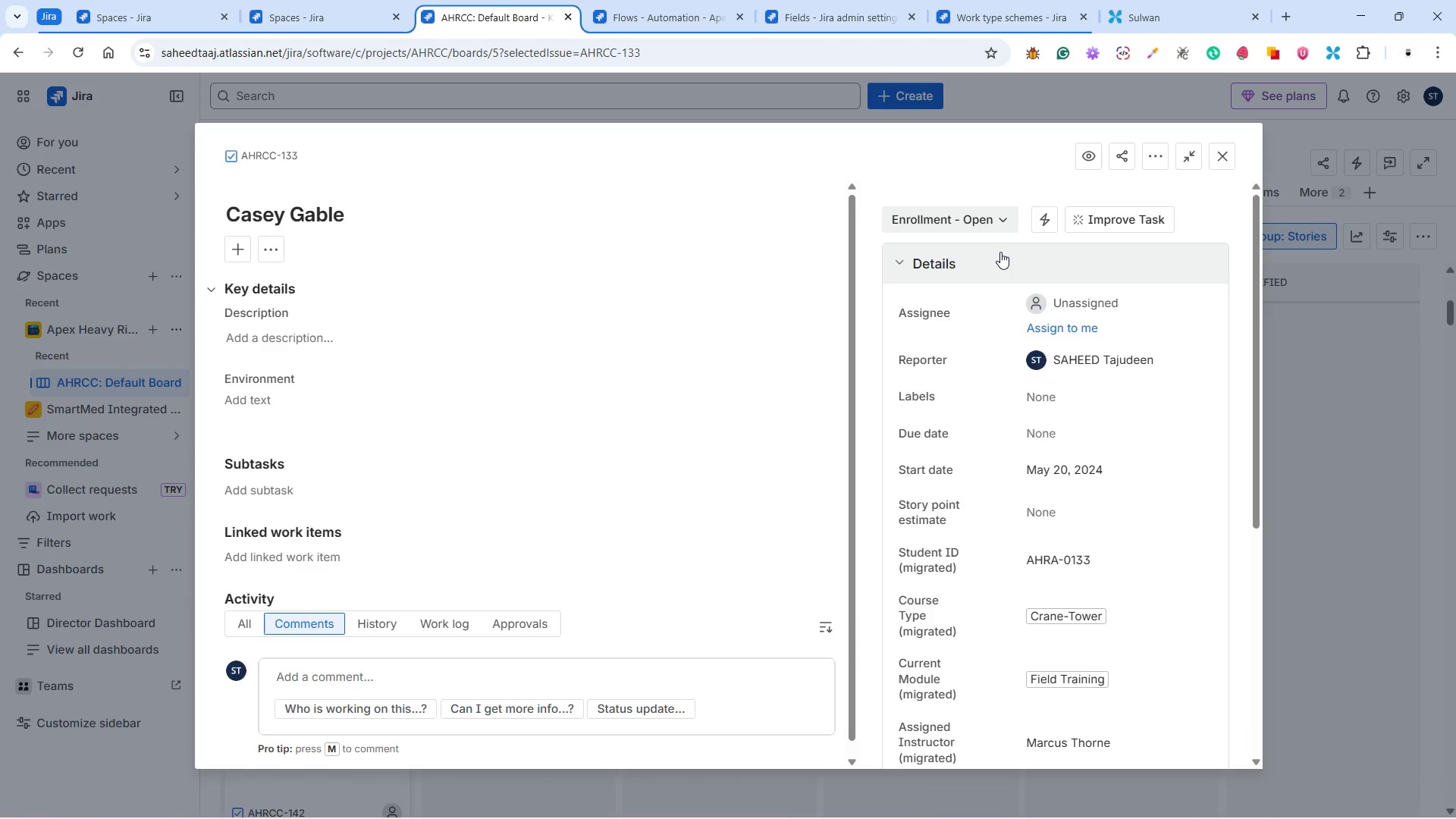 
left_click([998, 214])
 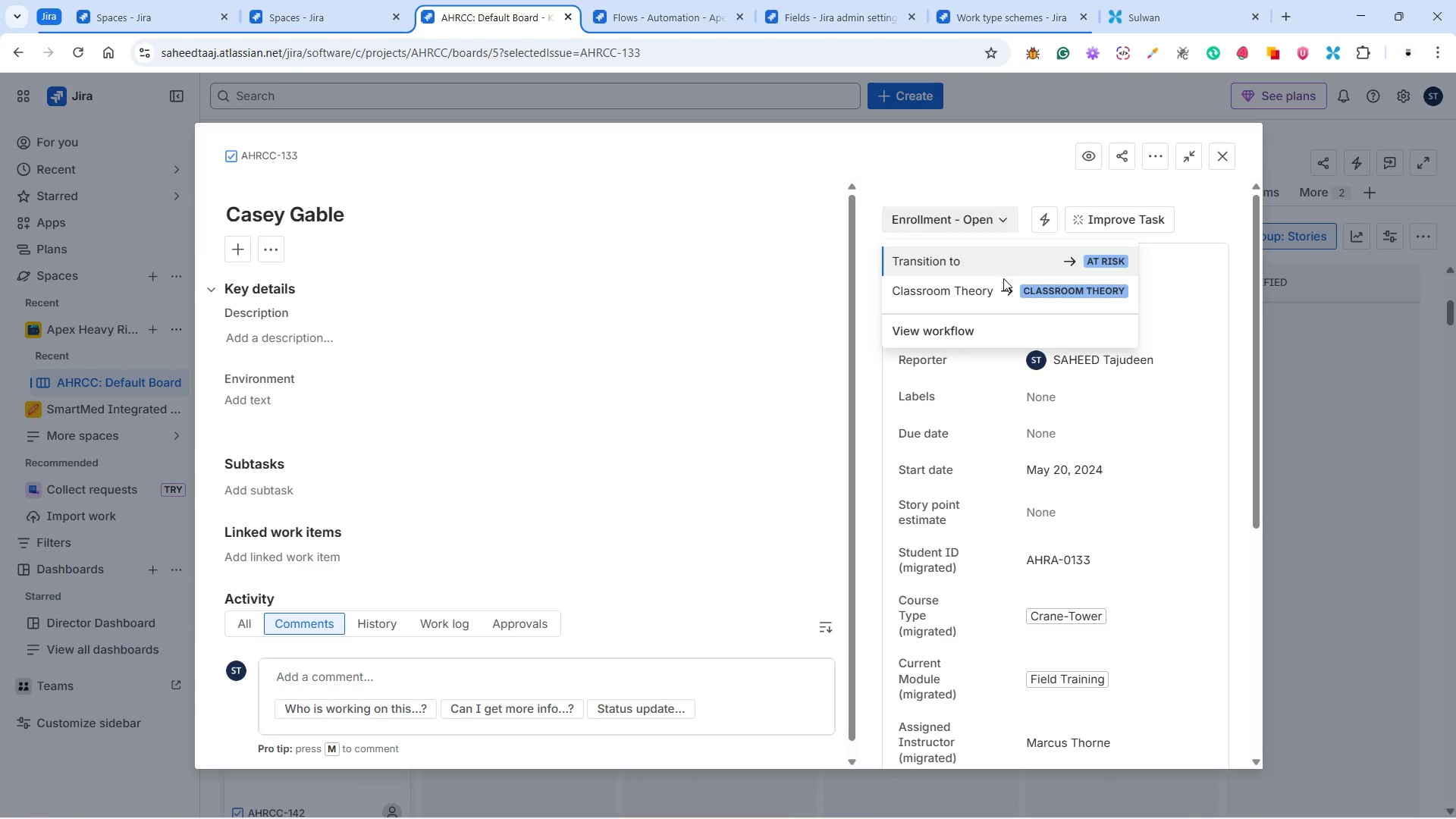 
left_click([994, 291])
 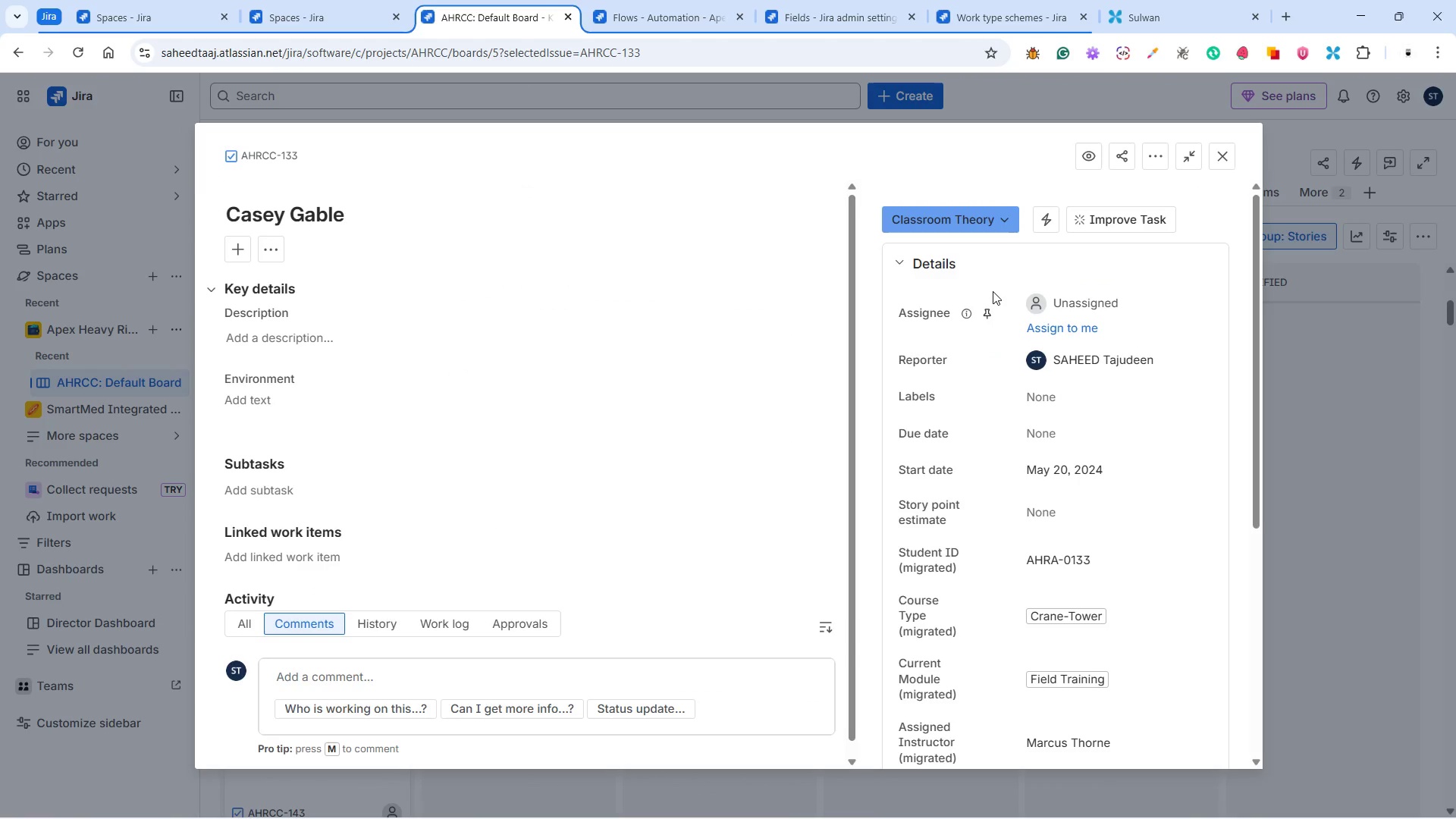 
left_click([953, 216])
 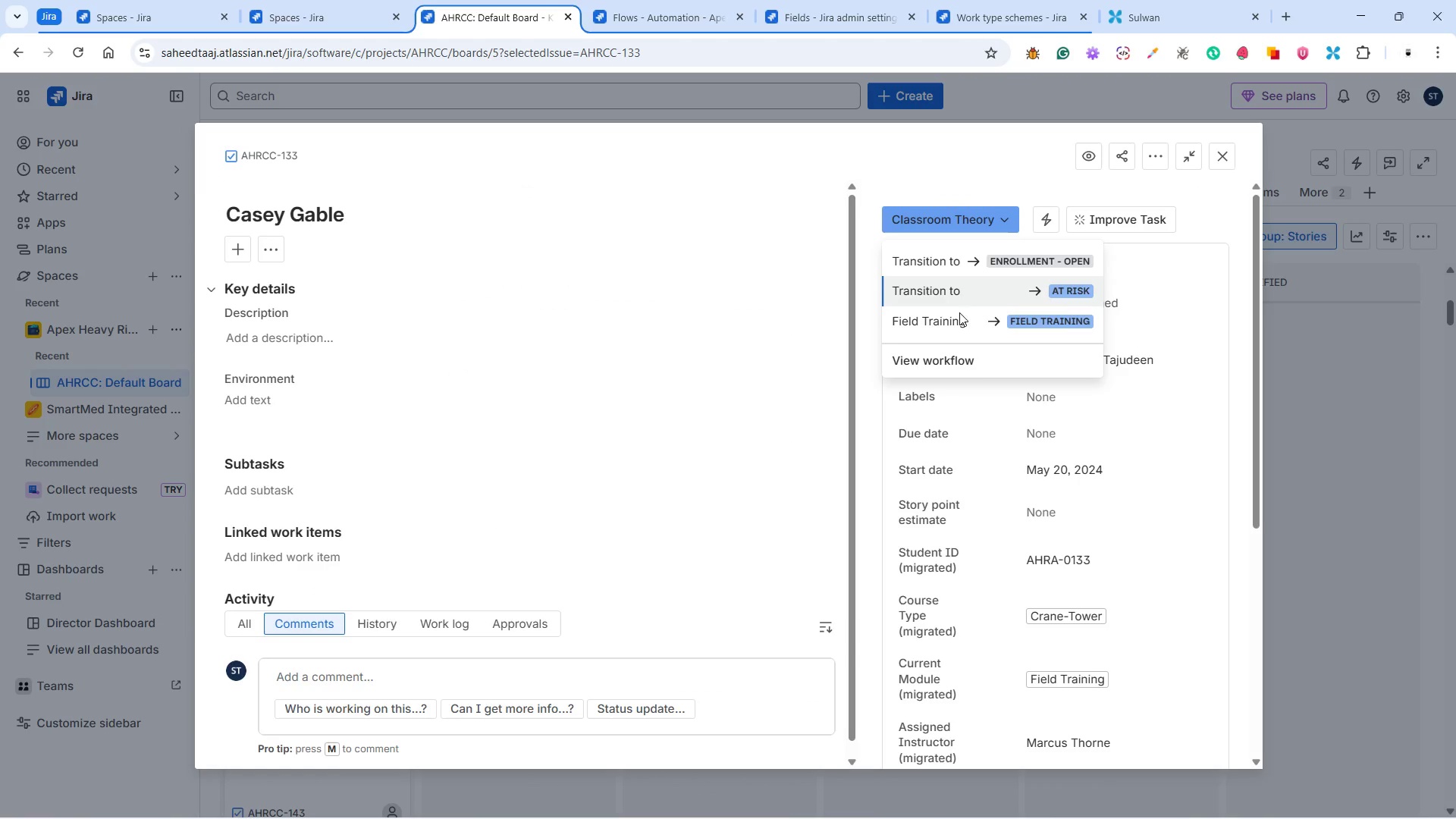 
left_click([956, 323])
 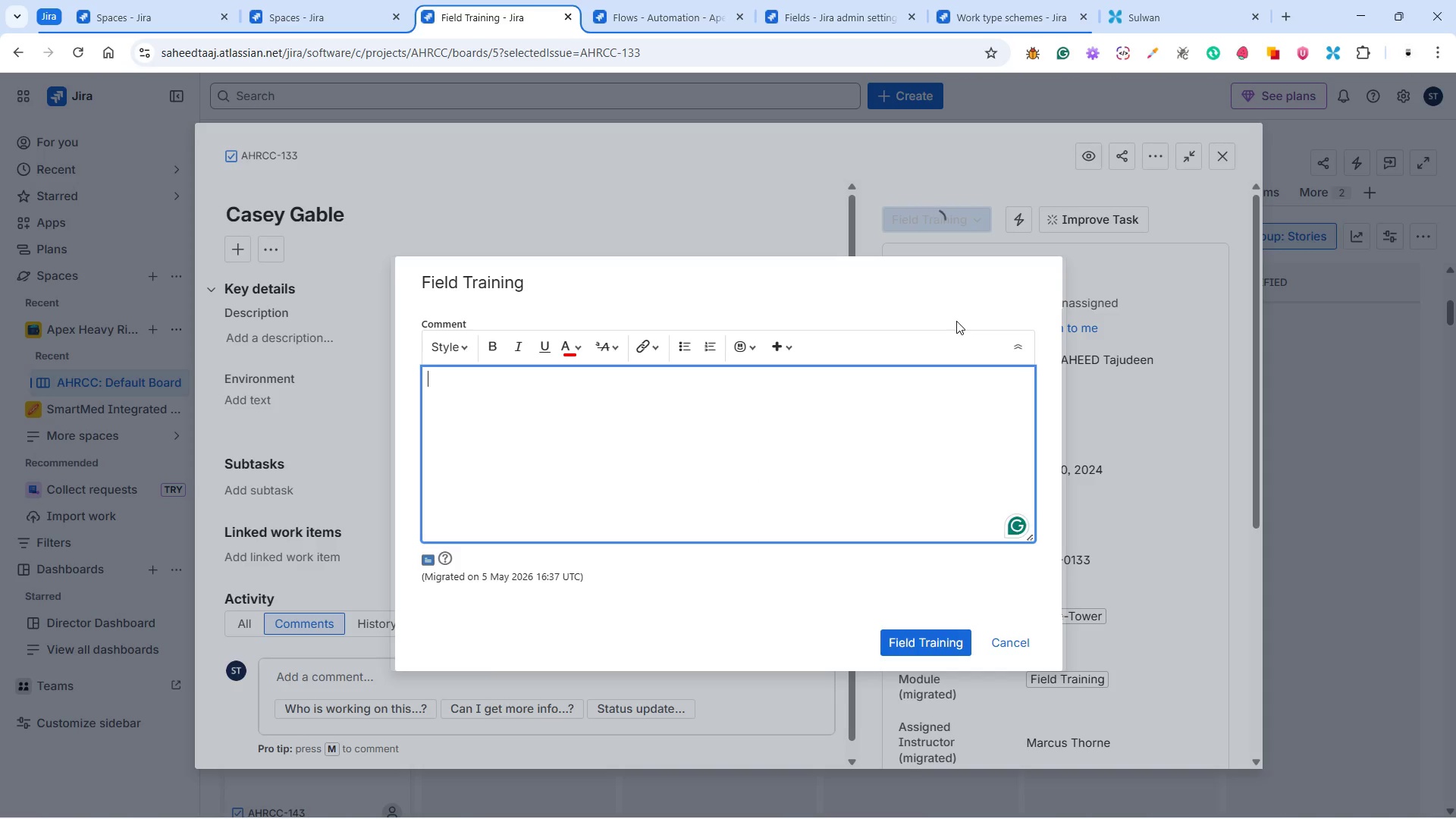 
left_click([568, 419])
 